 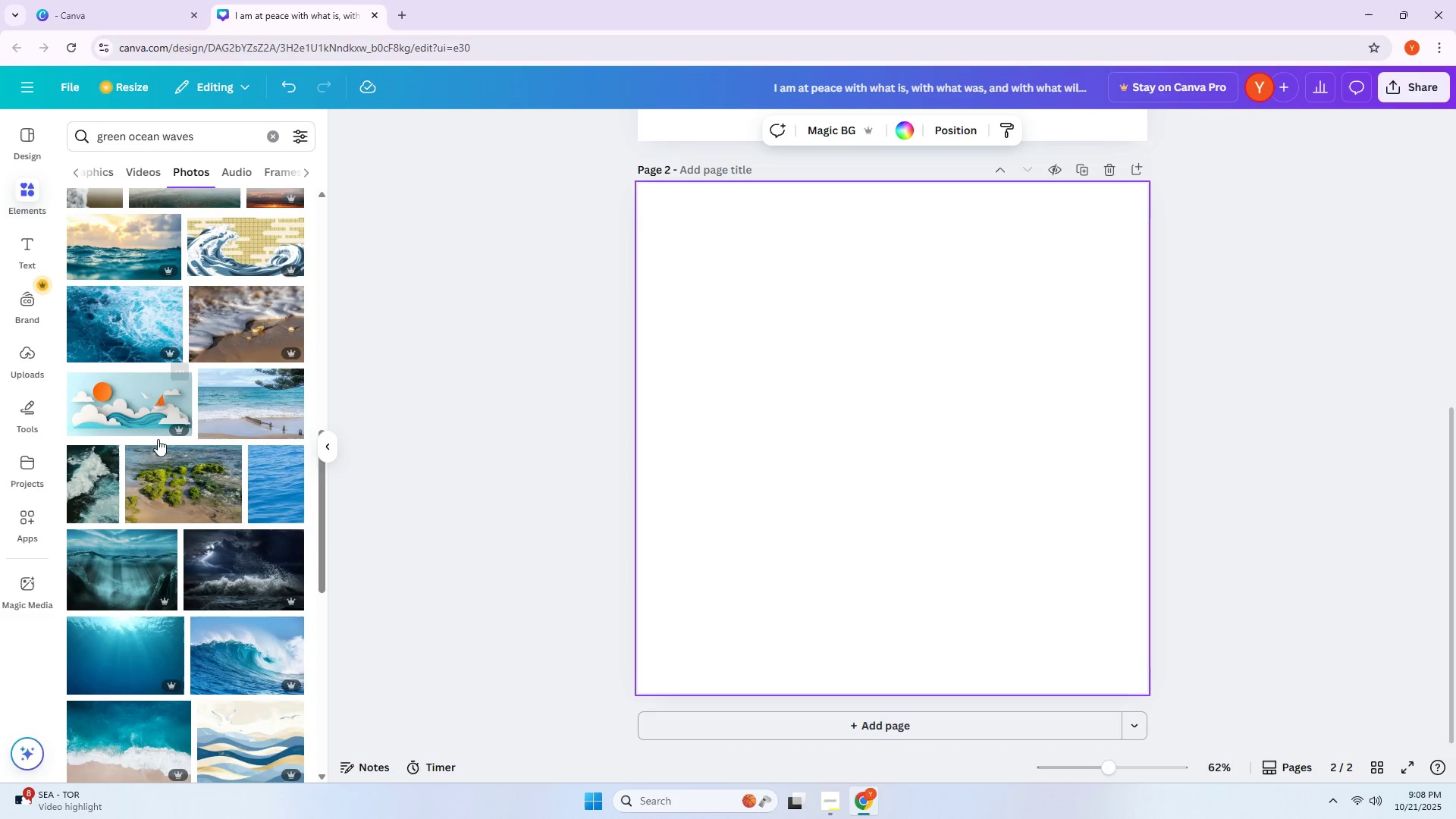 
scroll: coordinate [165, 430], scroll_direction: down, amount: 4.0
 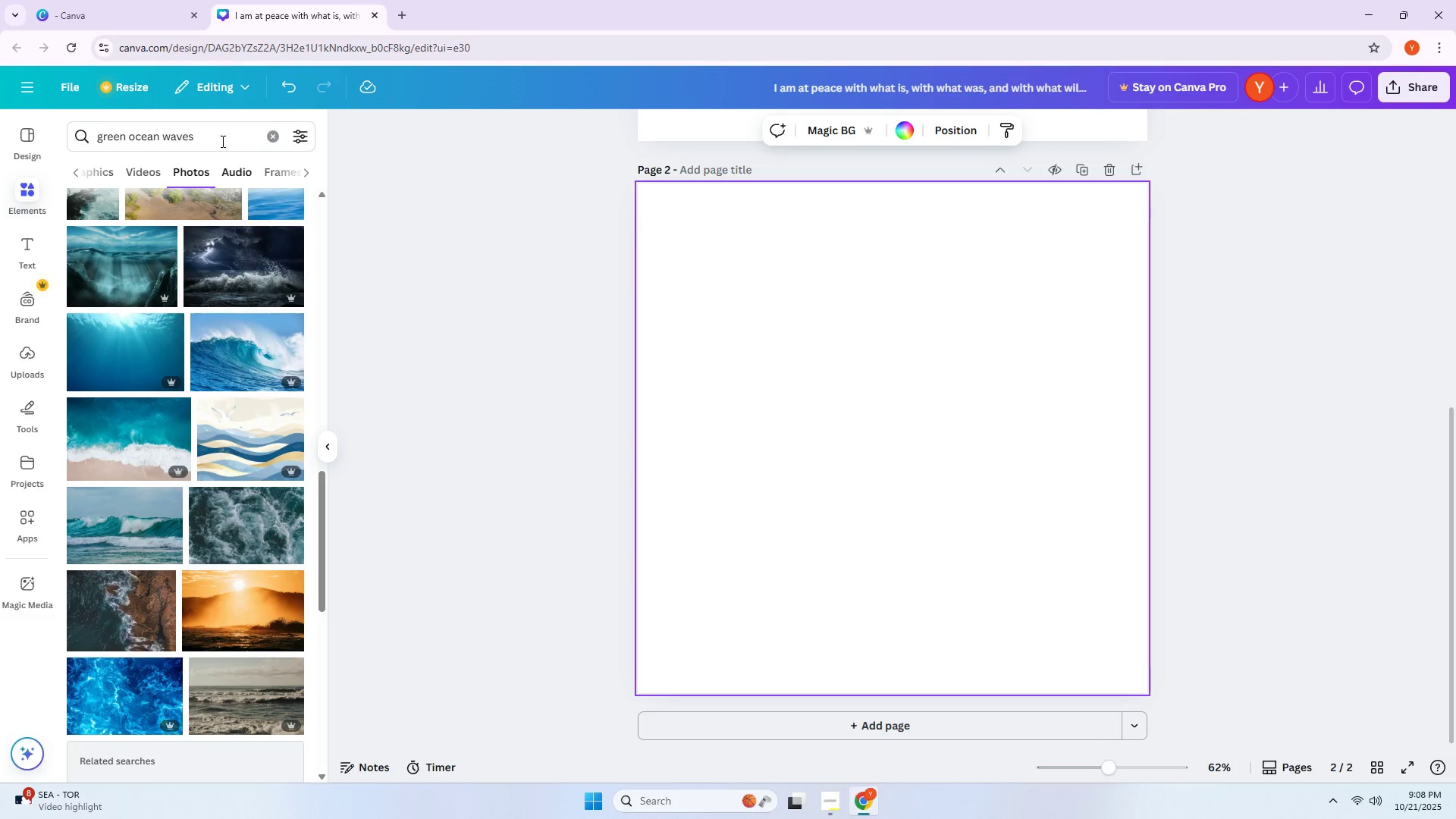 
left_click_drag(start_coordinate=[212, 134], to_coordinate=[161, 151])
 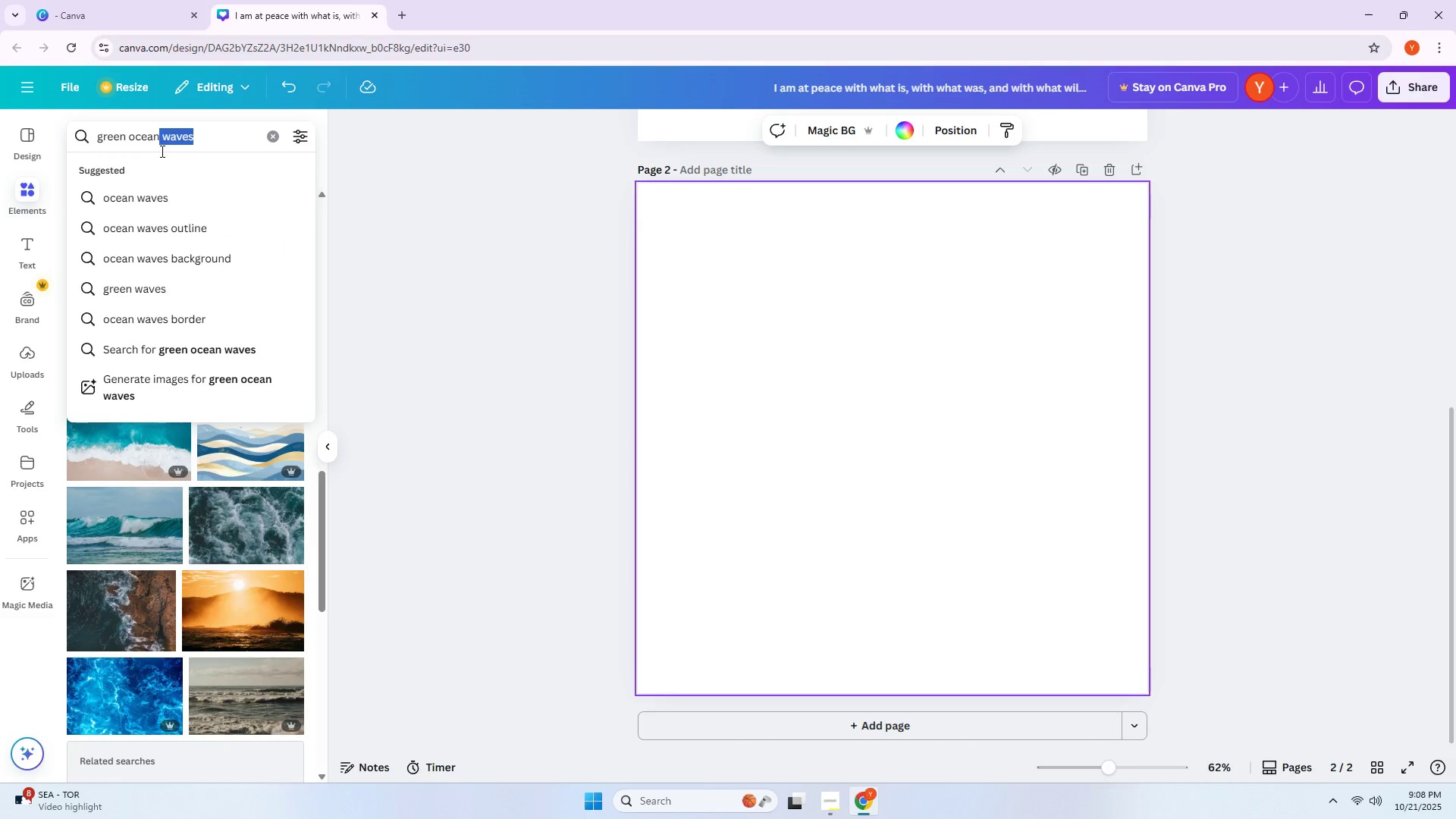 
key(Backspace)
type( ca;)
key(Backspace)
key(Backspace)
type(alcakl)
key(Backspace)
key(Backspace)
type(lm oxe)
key(Backspace)
key(Backspace)
type(cena)
key(Backspace)
key(Backspace)
type(an )
key(Backspace)
 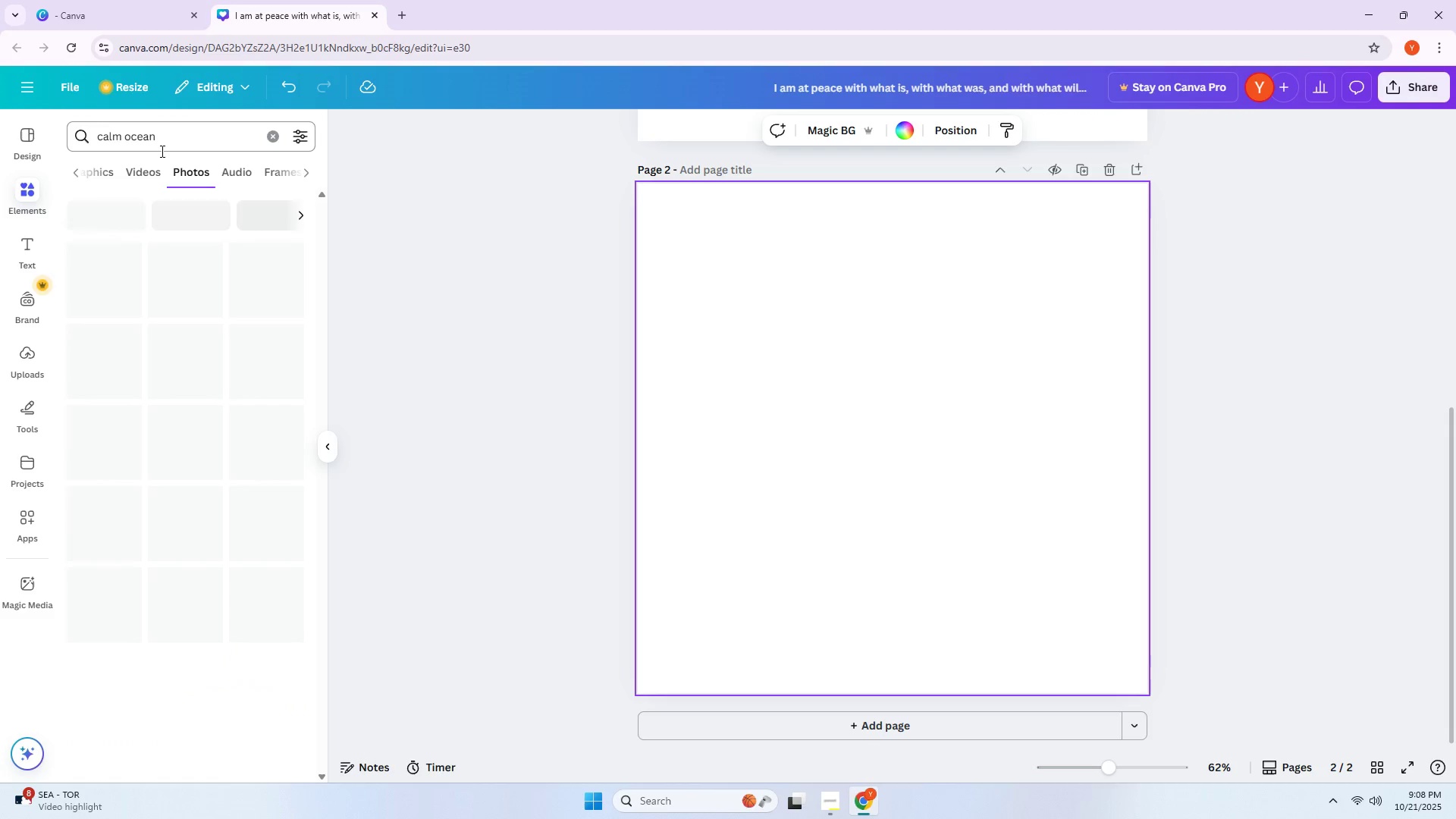 
key(Enter)
 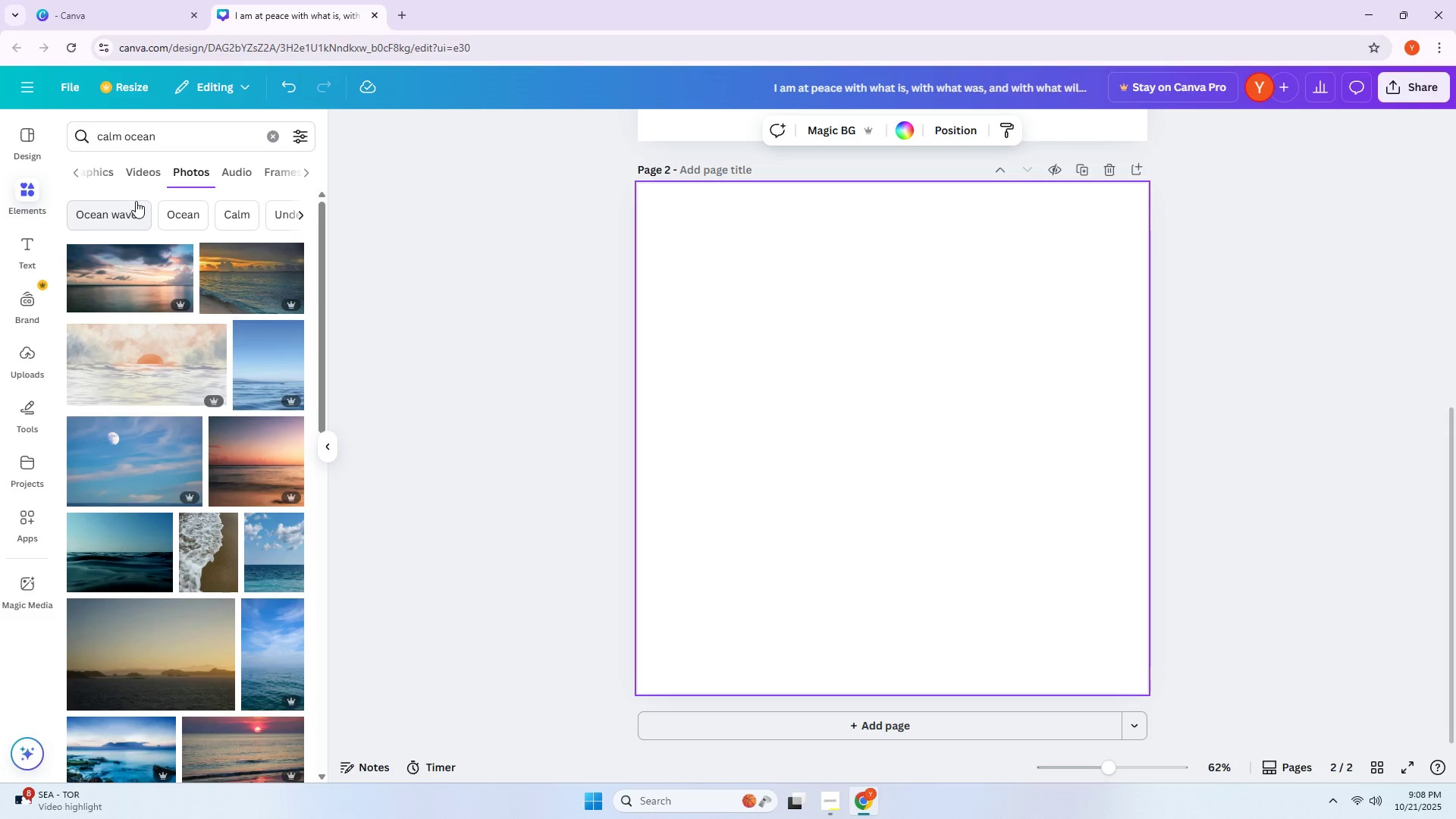 
left_click([184, 140])
 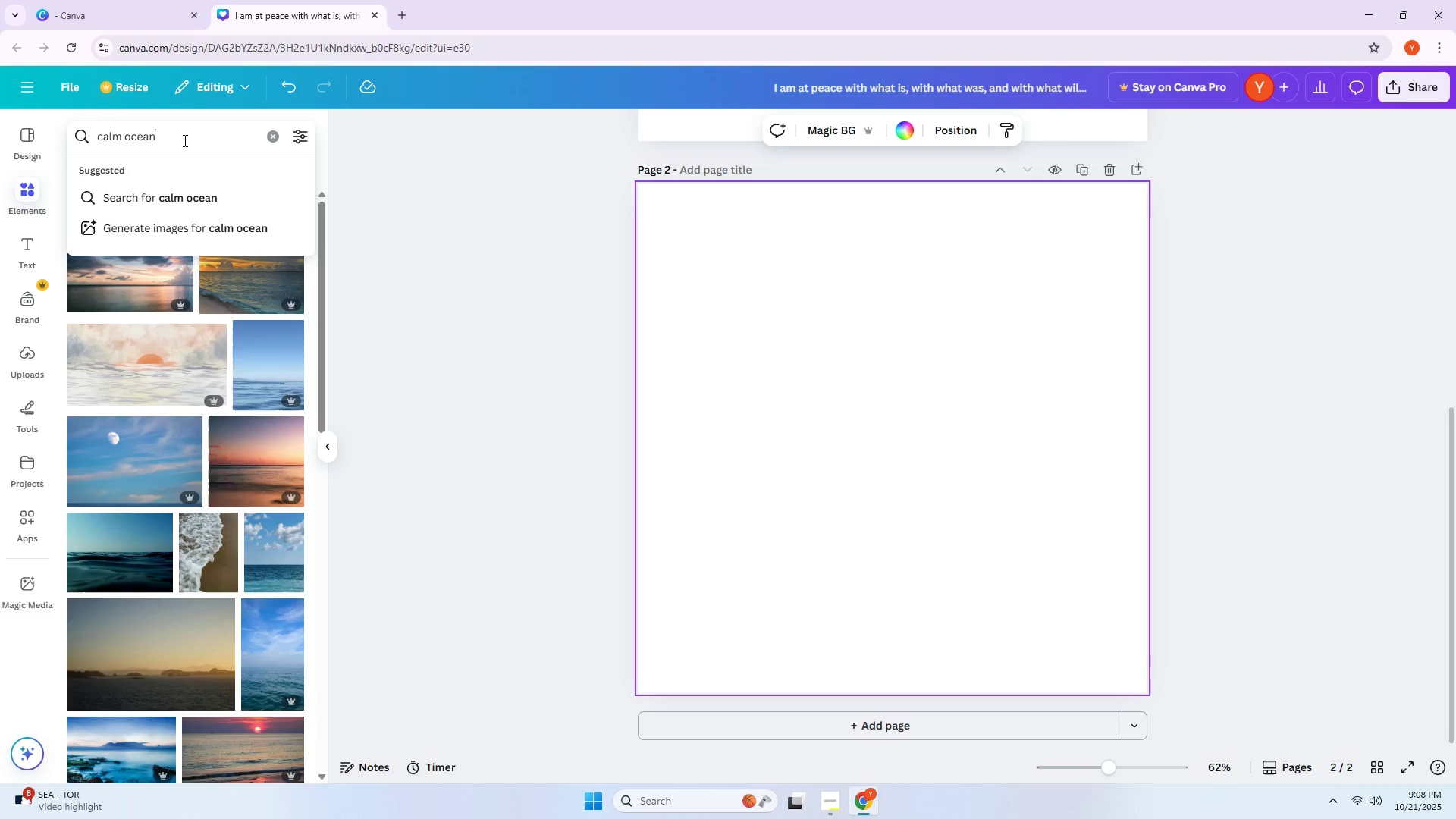 
type( green)
 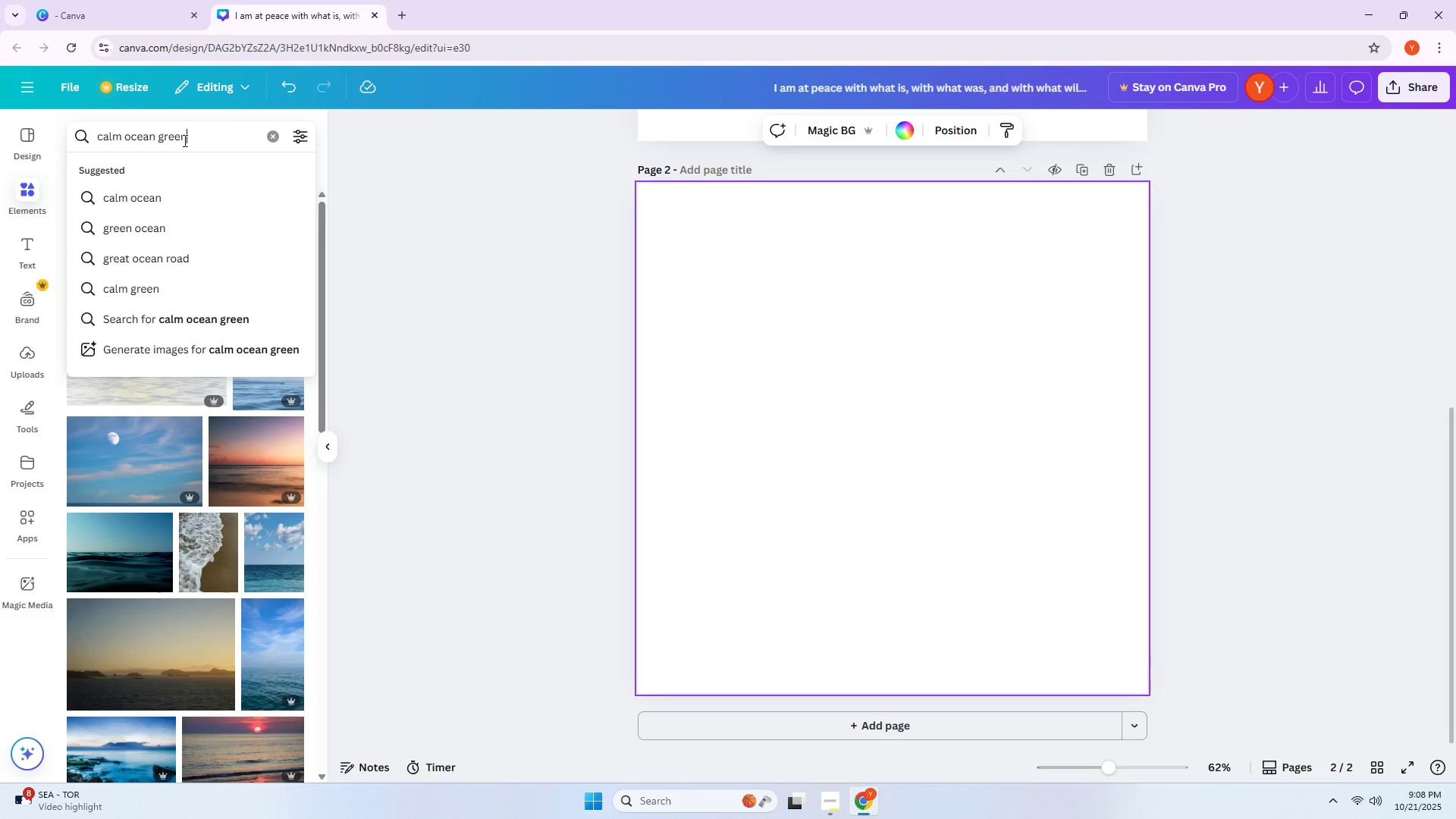 
key(Enter)
 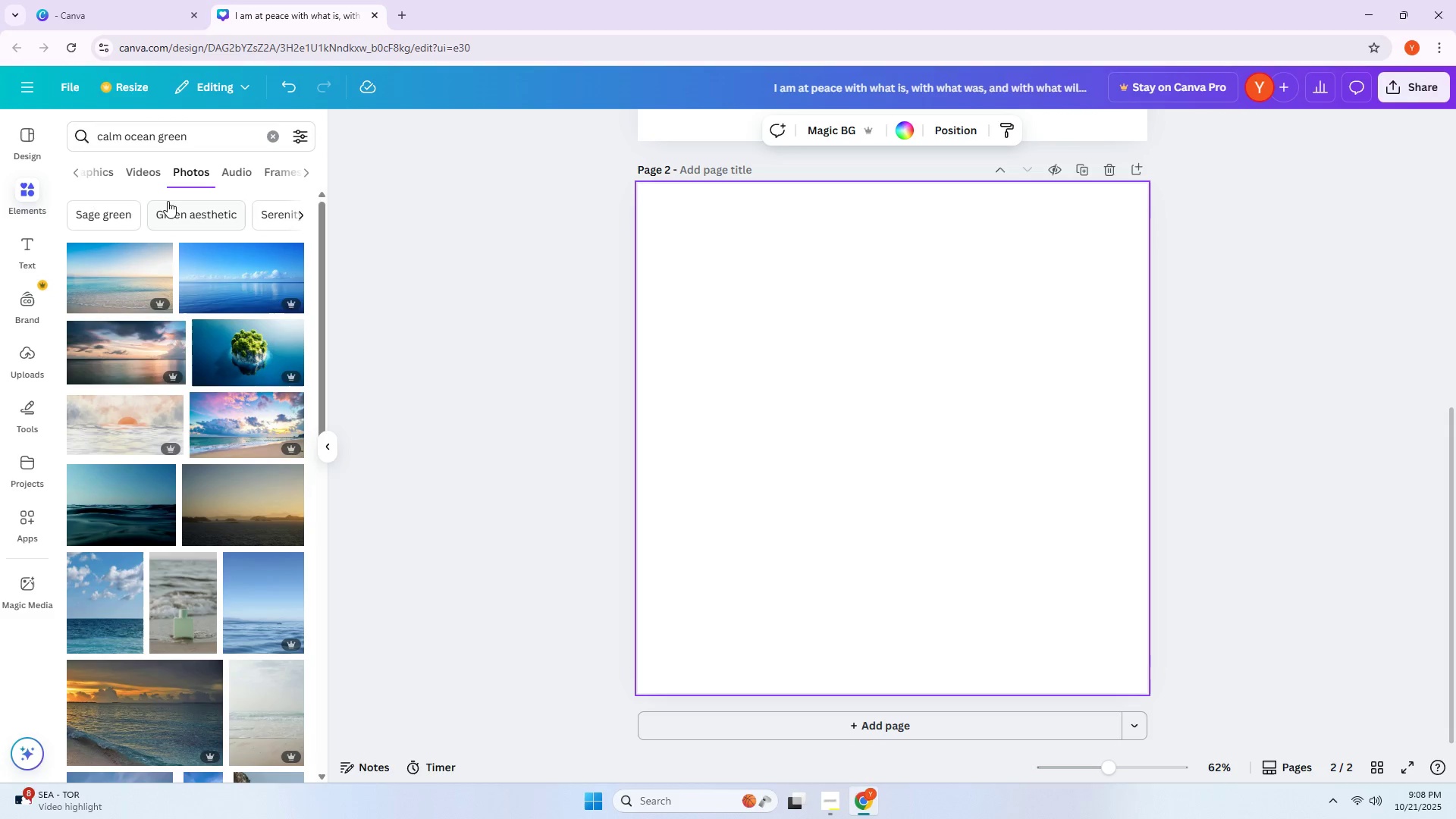 
scroll: coordinate [110, 447], scroll_direction: down, amount: 12.0
 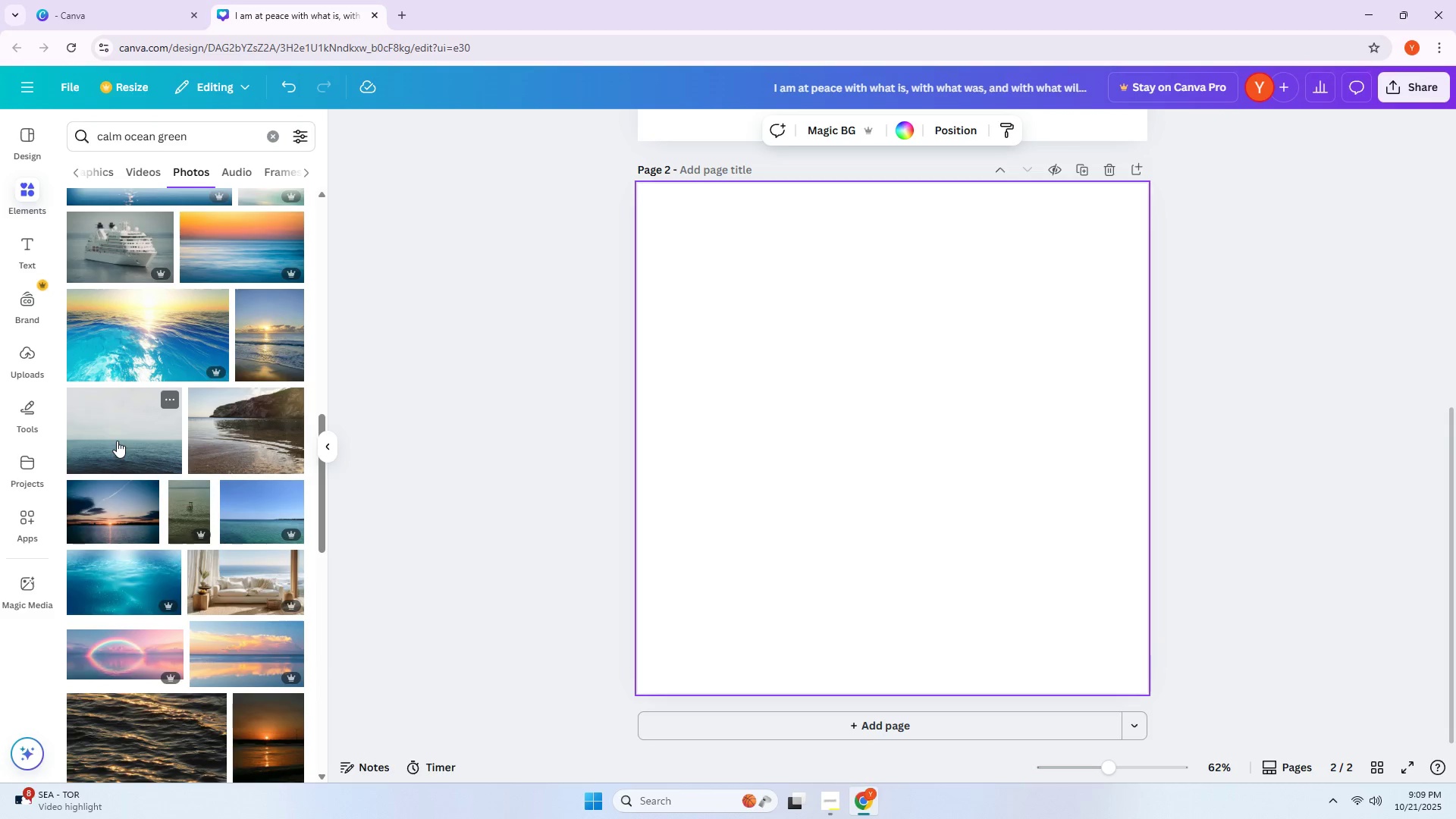 
wait(14.49)
 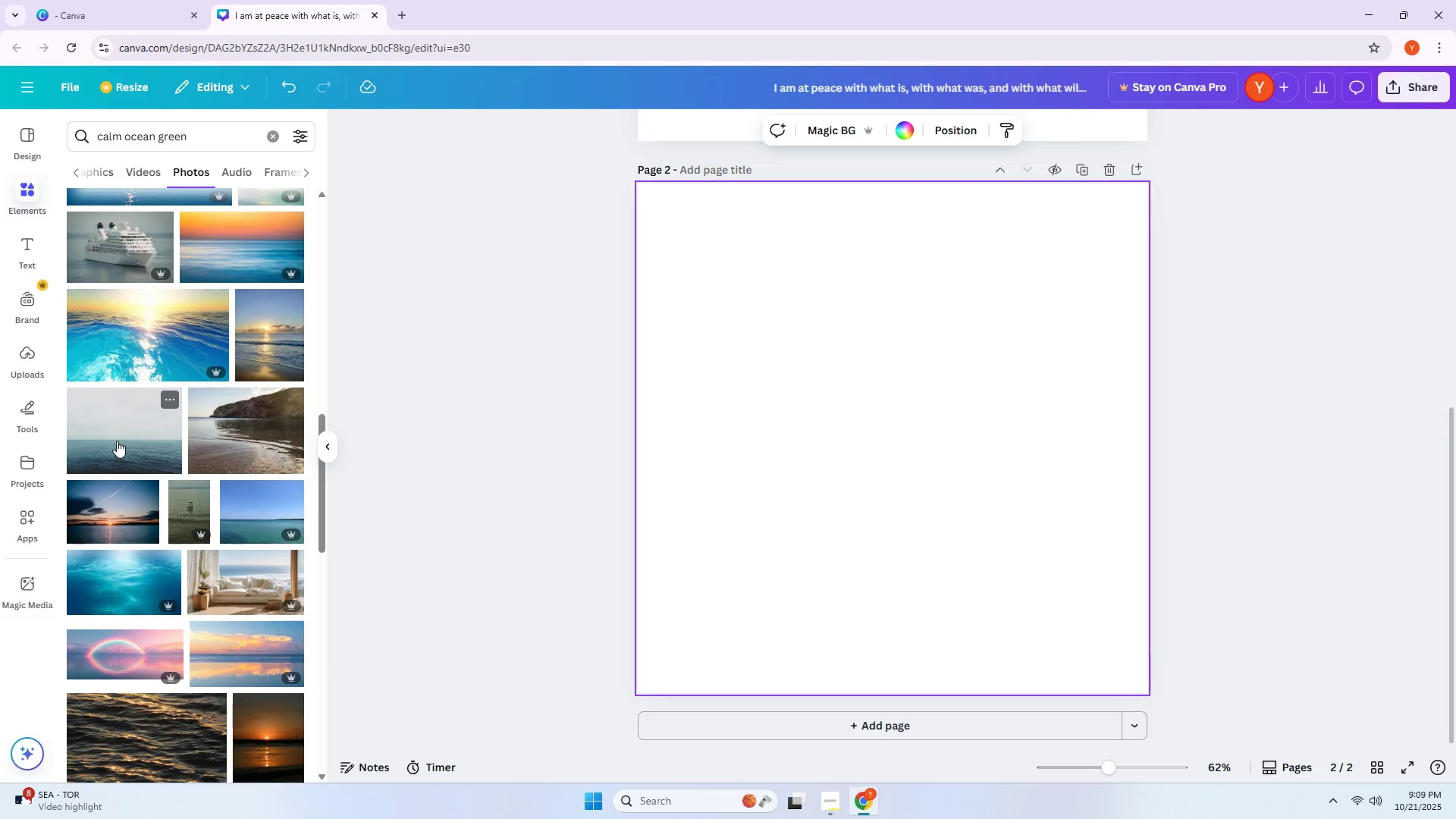 
scroll: coordinate [232, 354], scroll_direction: down, amount: 3.0
 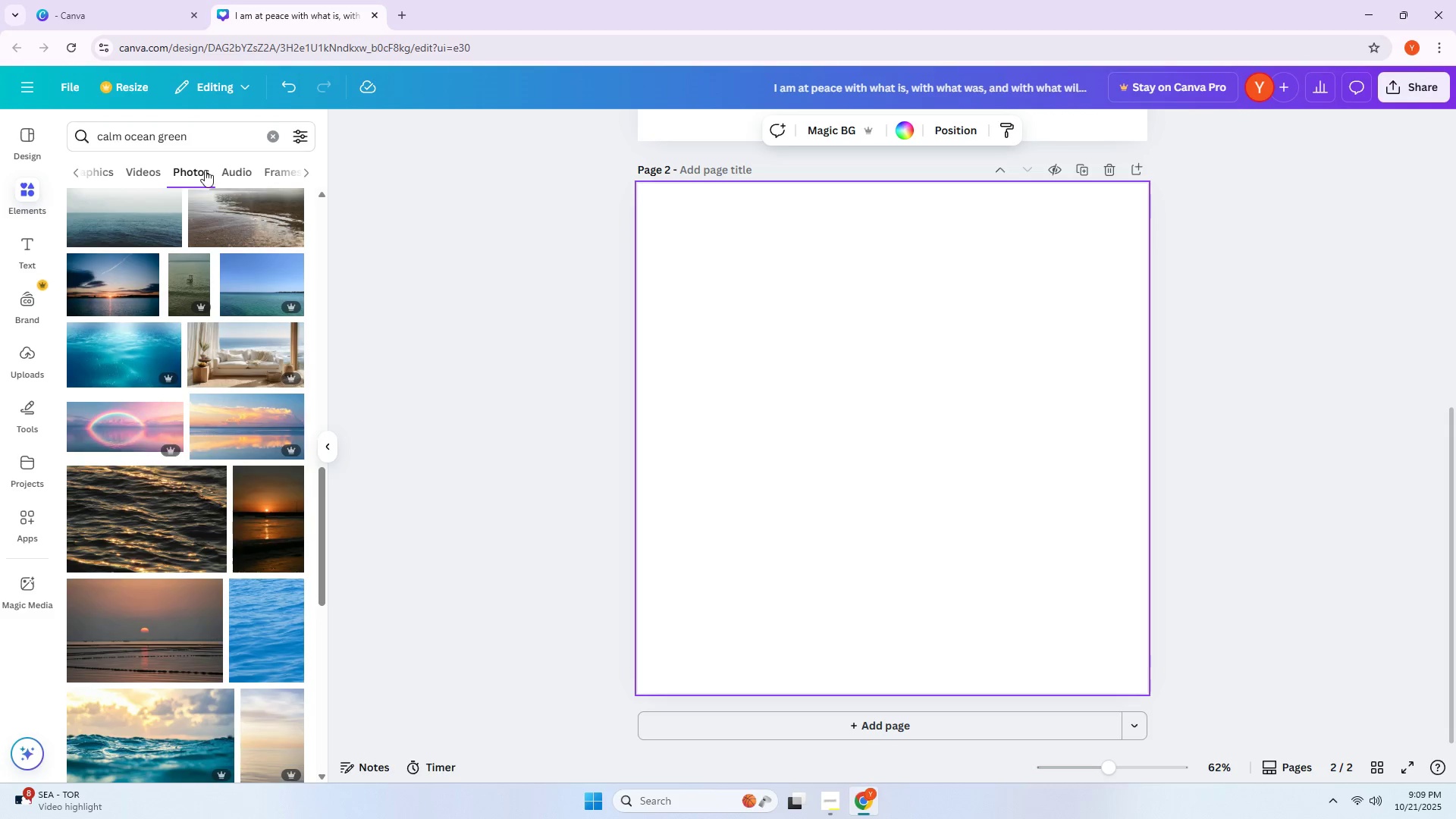 
left_click([188, 140])
 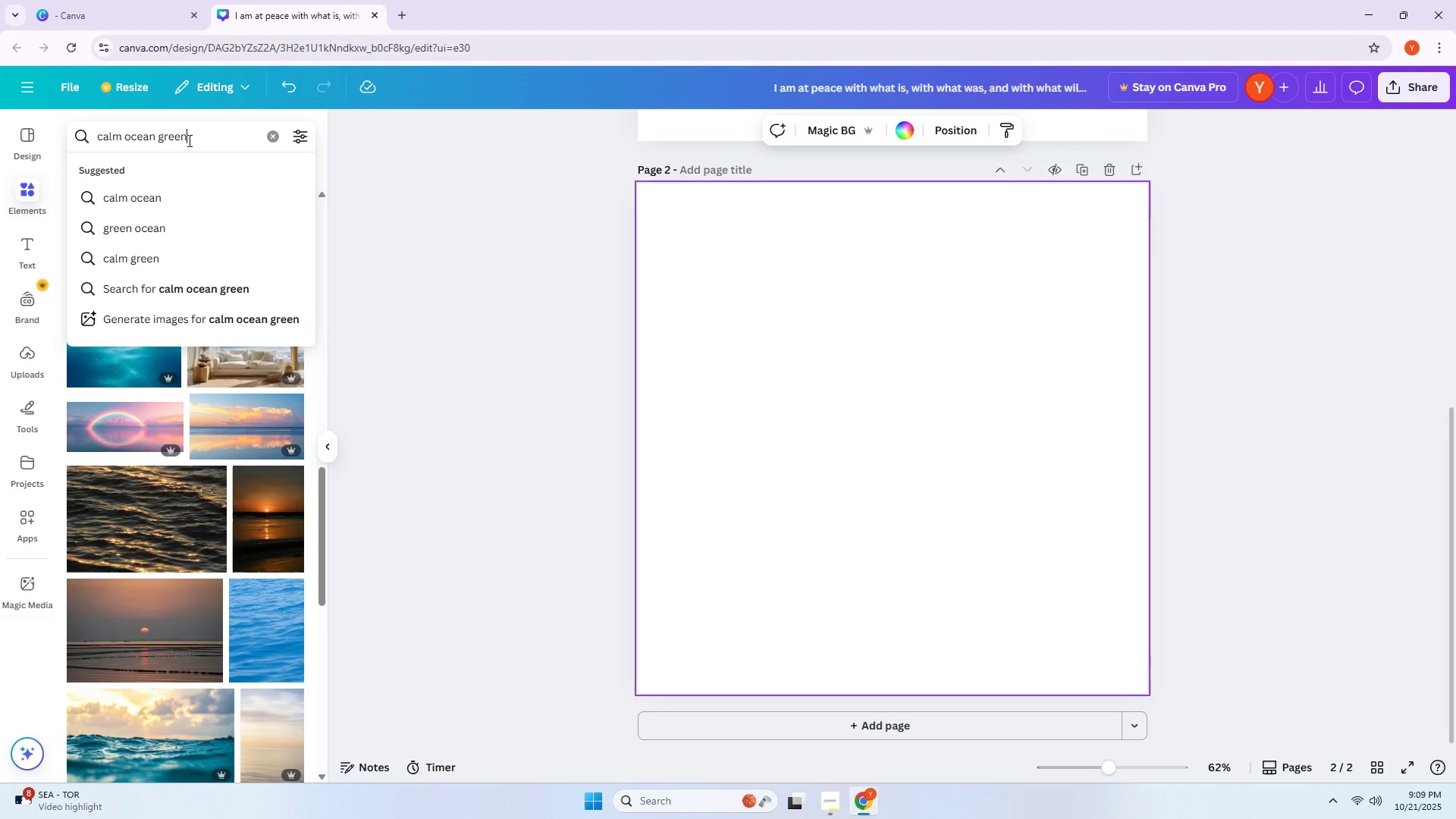 
type( with white sna)
key(Backspace)
key(Backspace)
type(and)
 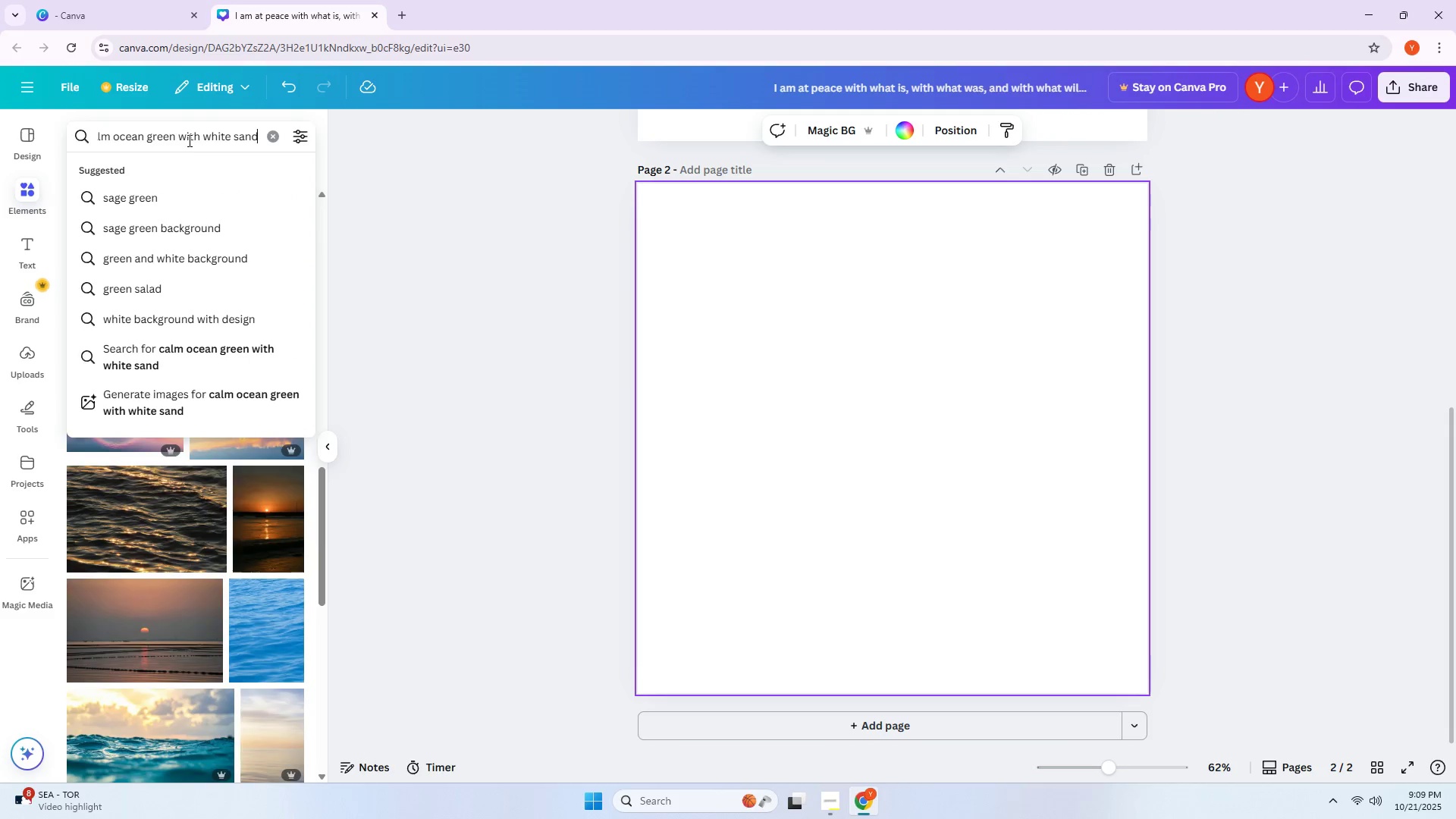 
key(Enter)
 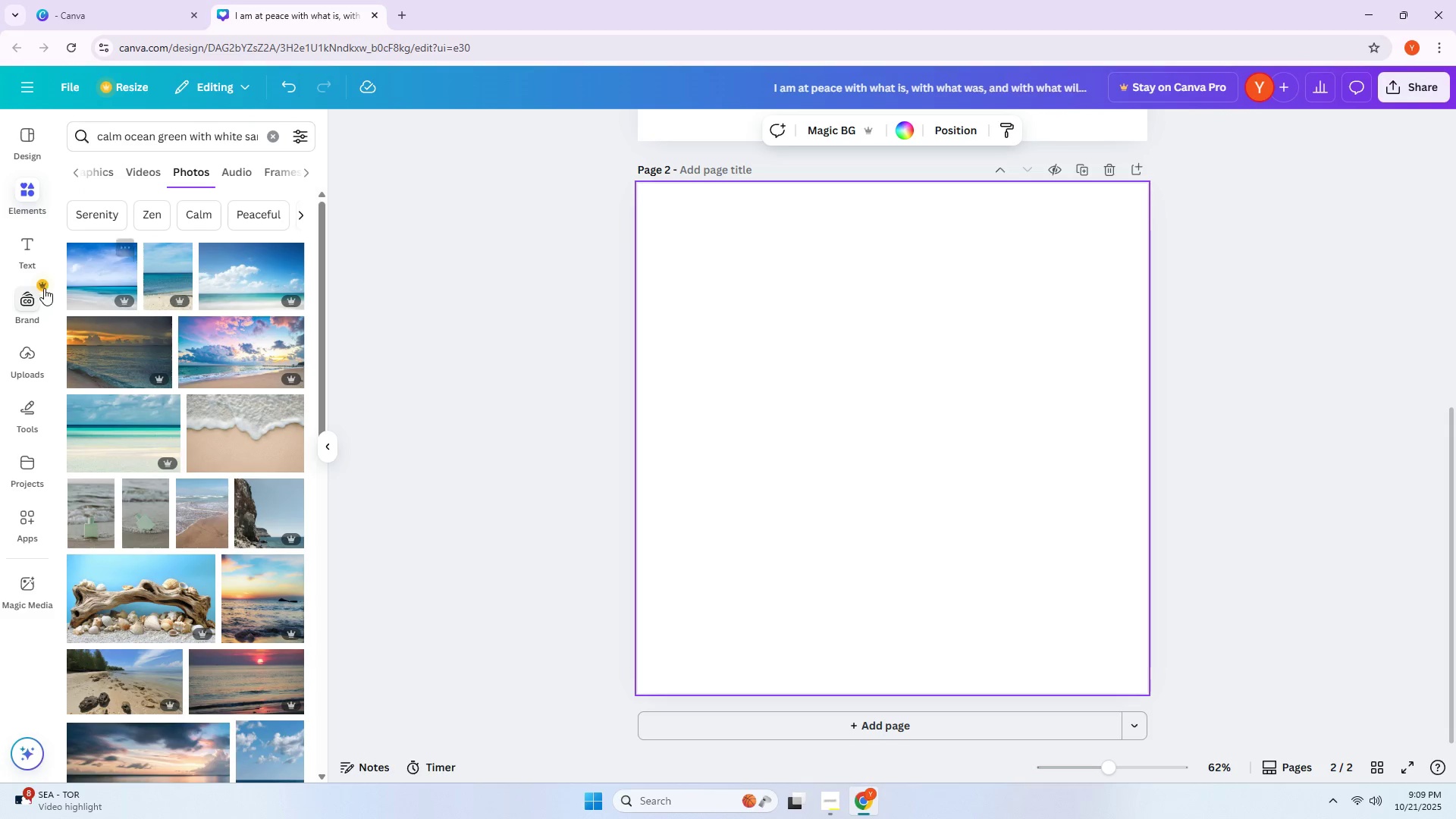 
left_click([232, 290])
 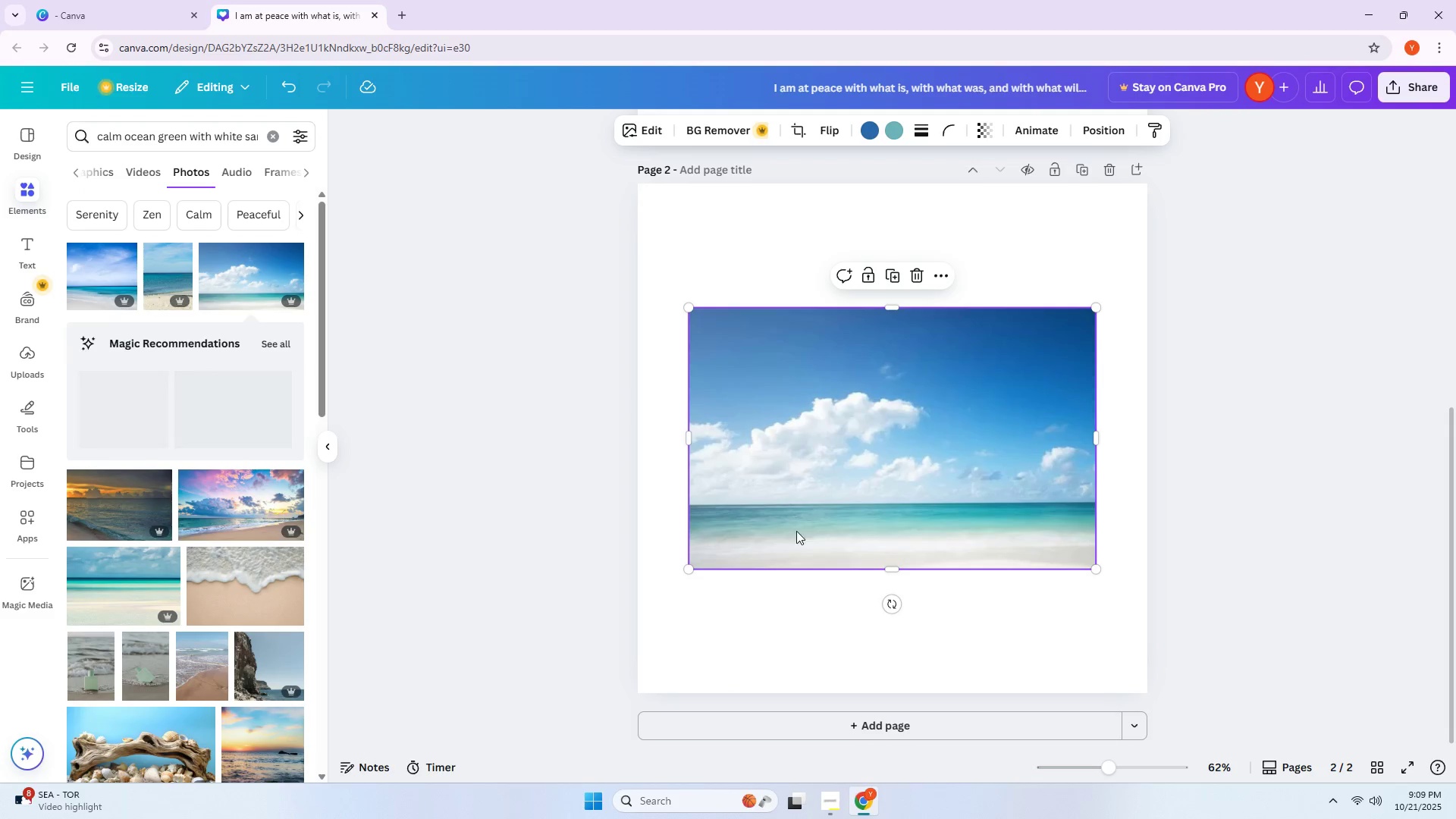 
left_click([832, 520])
 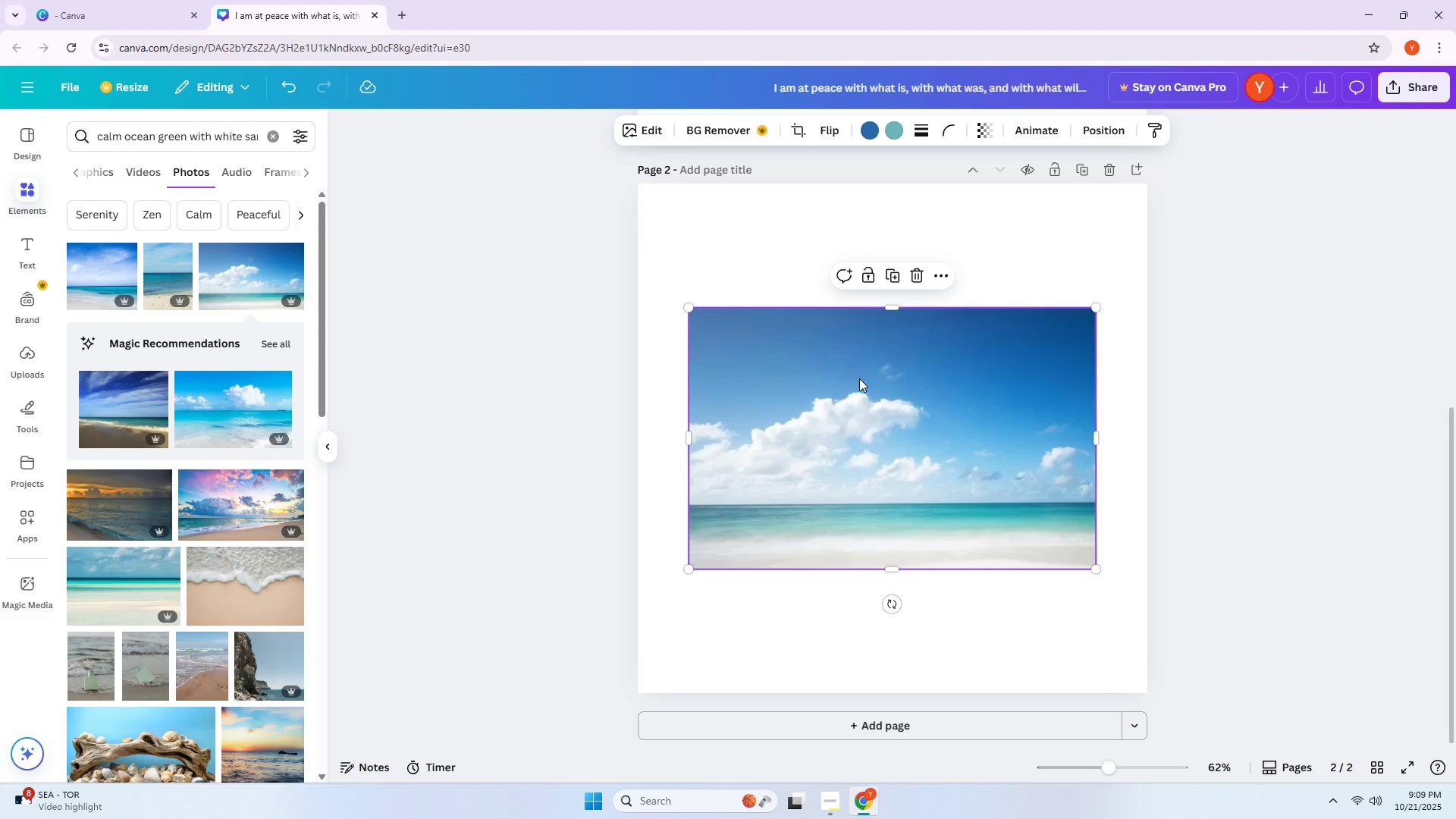 
left_click([859, 378])
 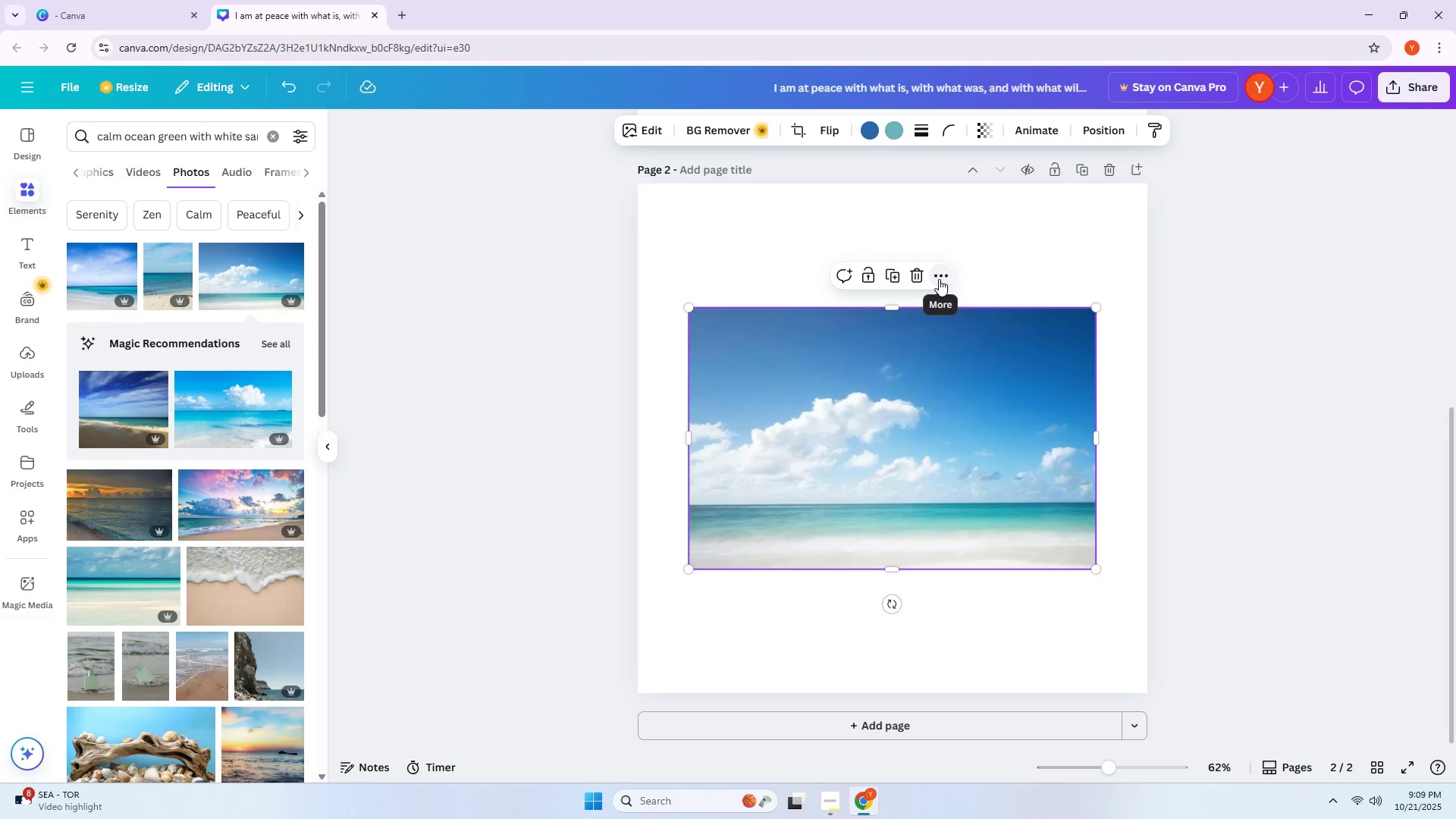 
left_click([877, 131])
 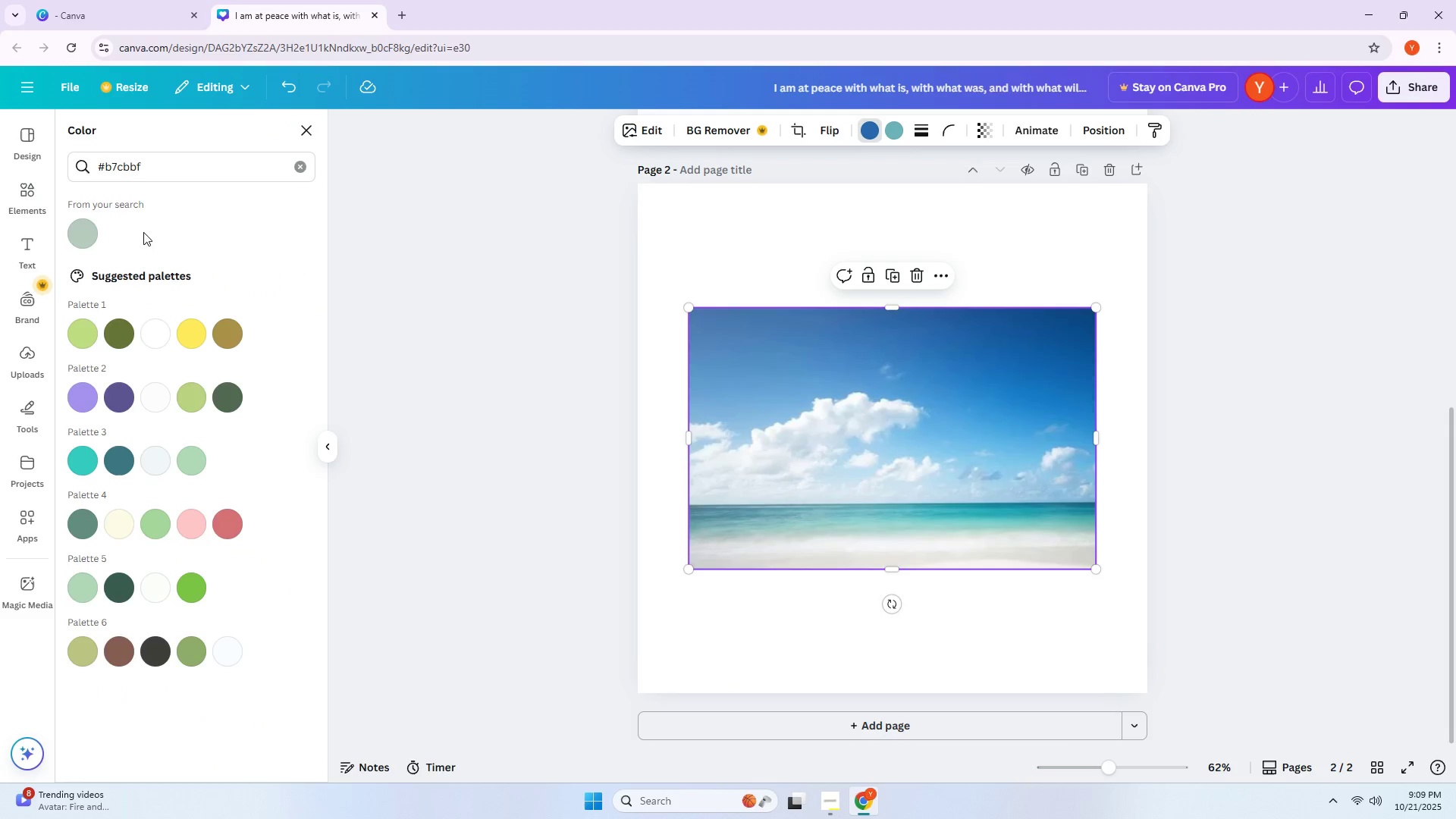 
left_click([86, 234])
 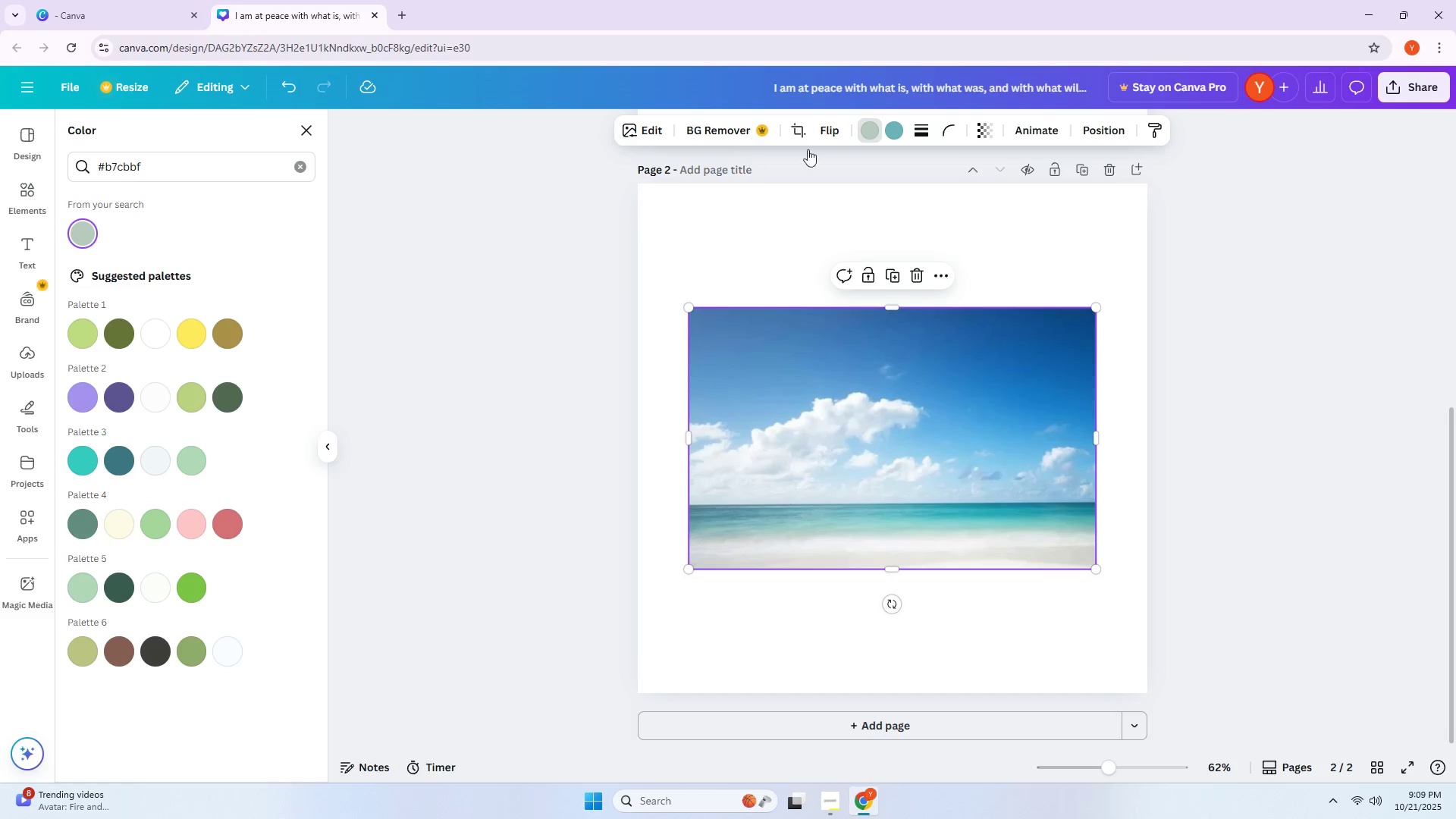 
left_click([893, 127])
 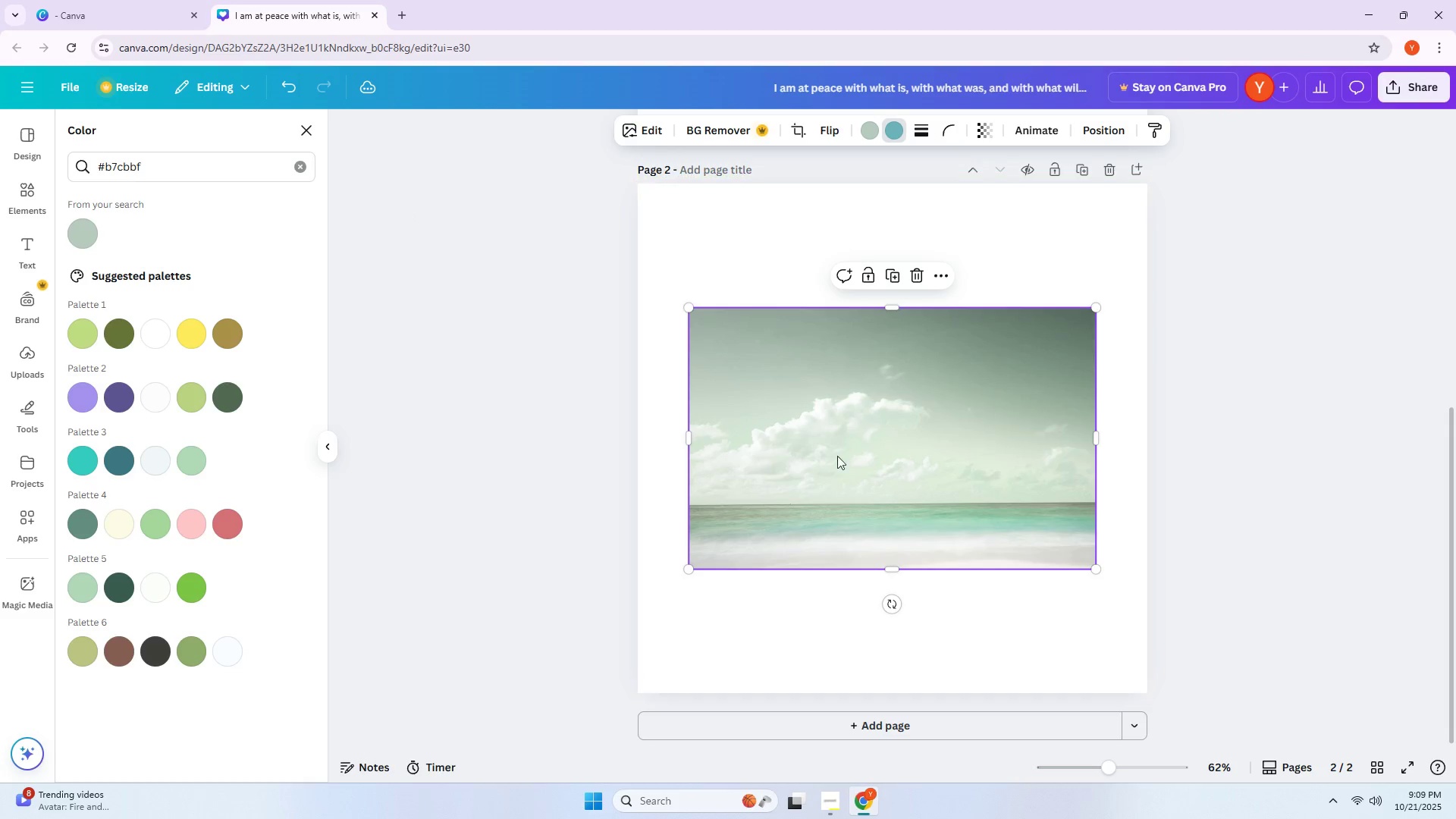 
left_click_drag(start_coordinate=[893, 491], to_coordinate=[866, 496])
 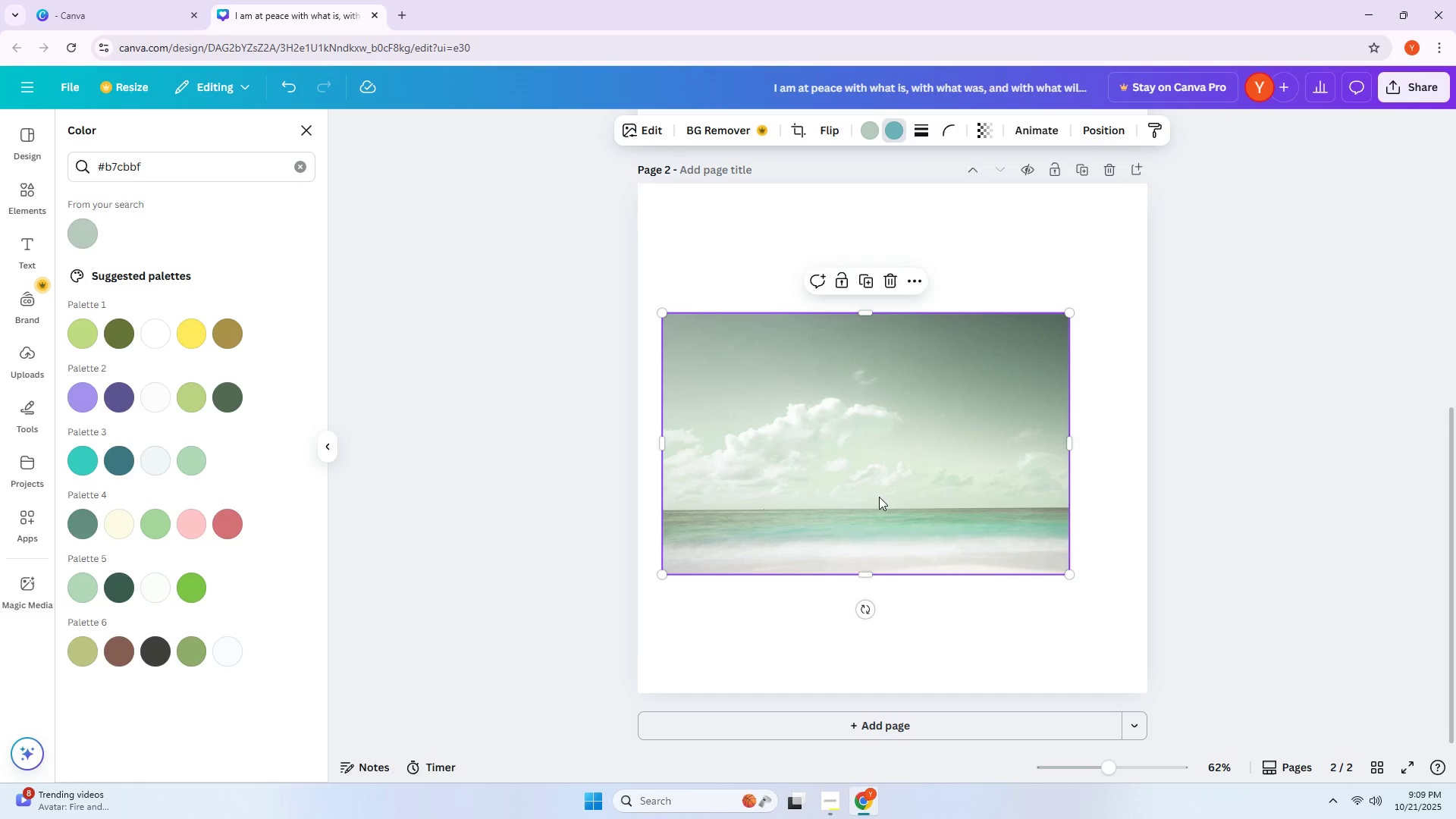 
wait(5.29)
 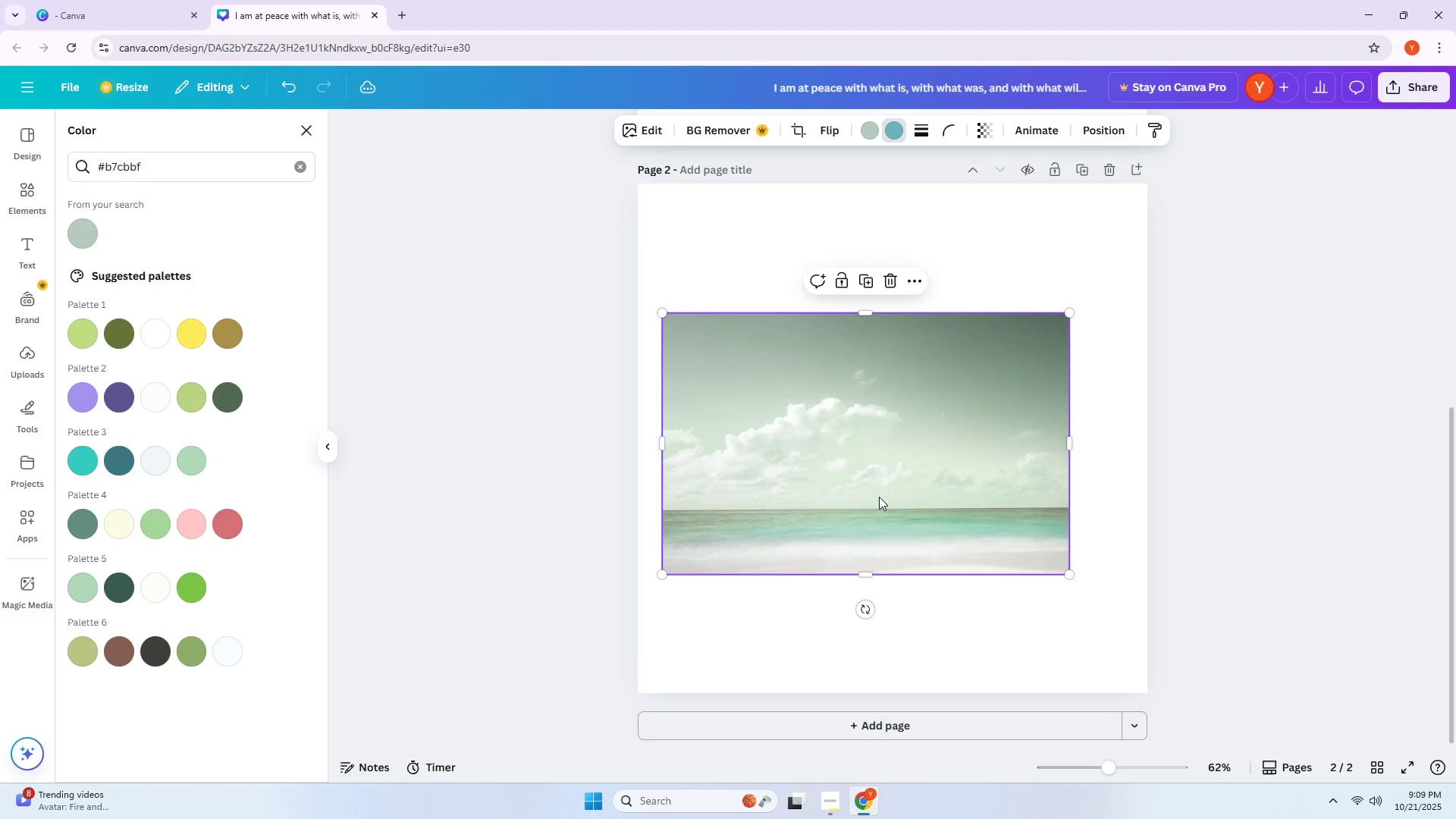 
left_click_drag(start_coordinate=[870, 476], to_coordinate=[915, 543])
 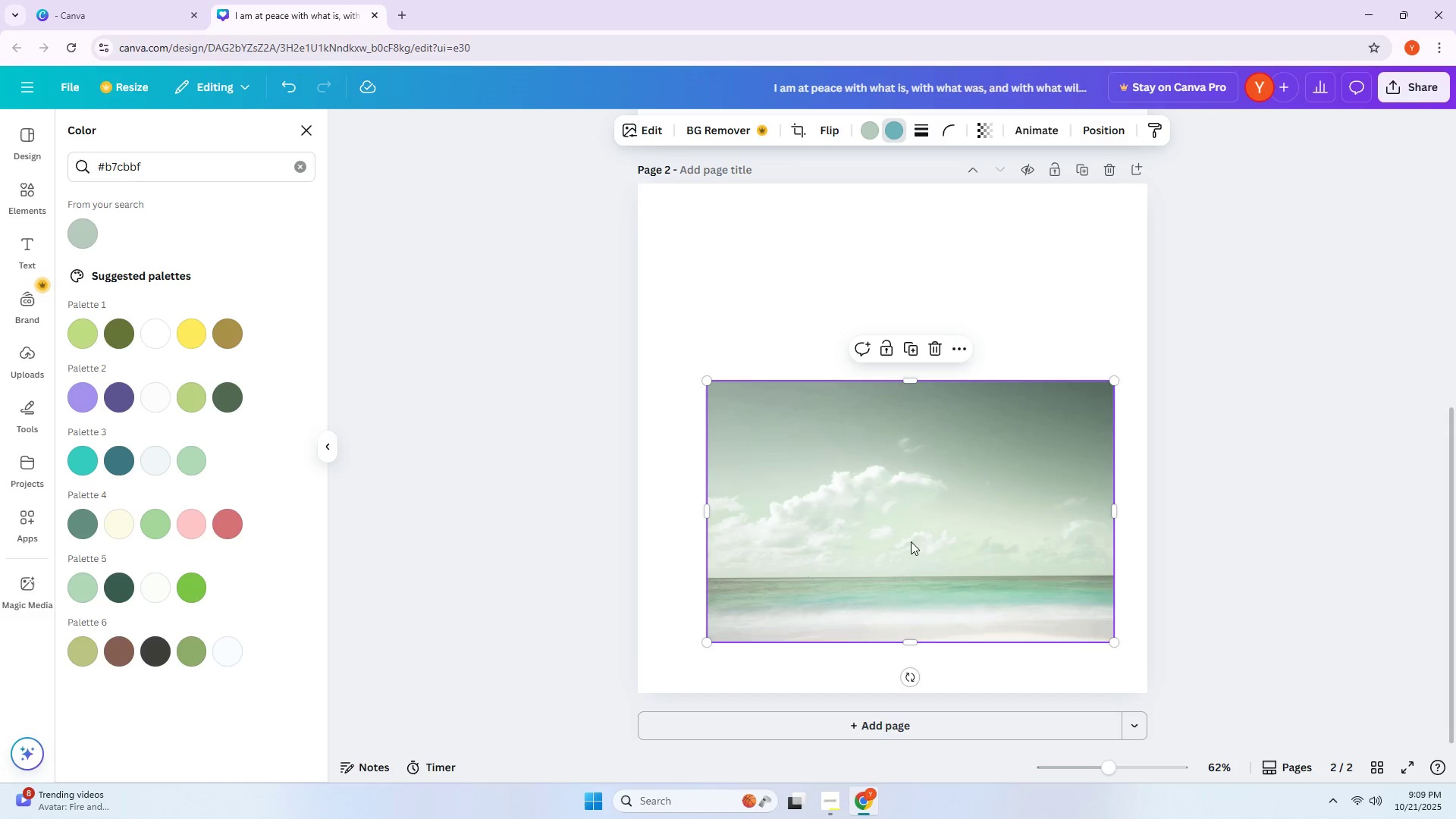 
left_click_drag(start_coordinate=[908, 541], to_coordinate=[873, 545])
 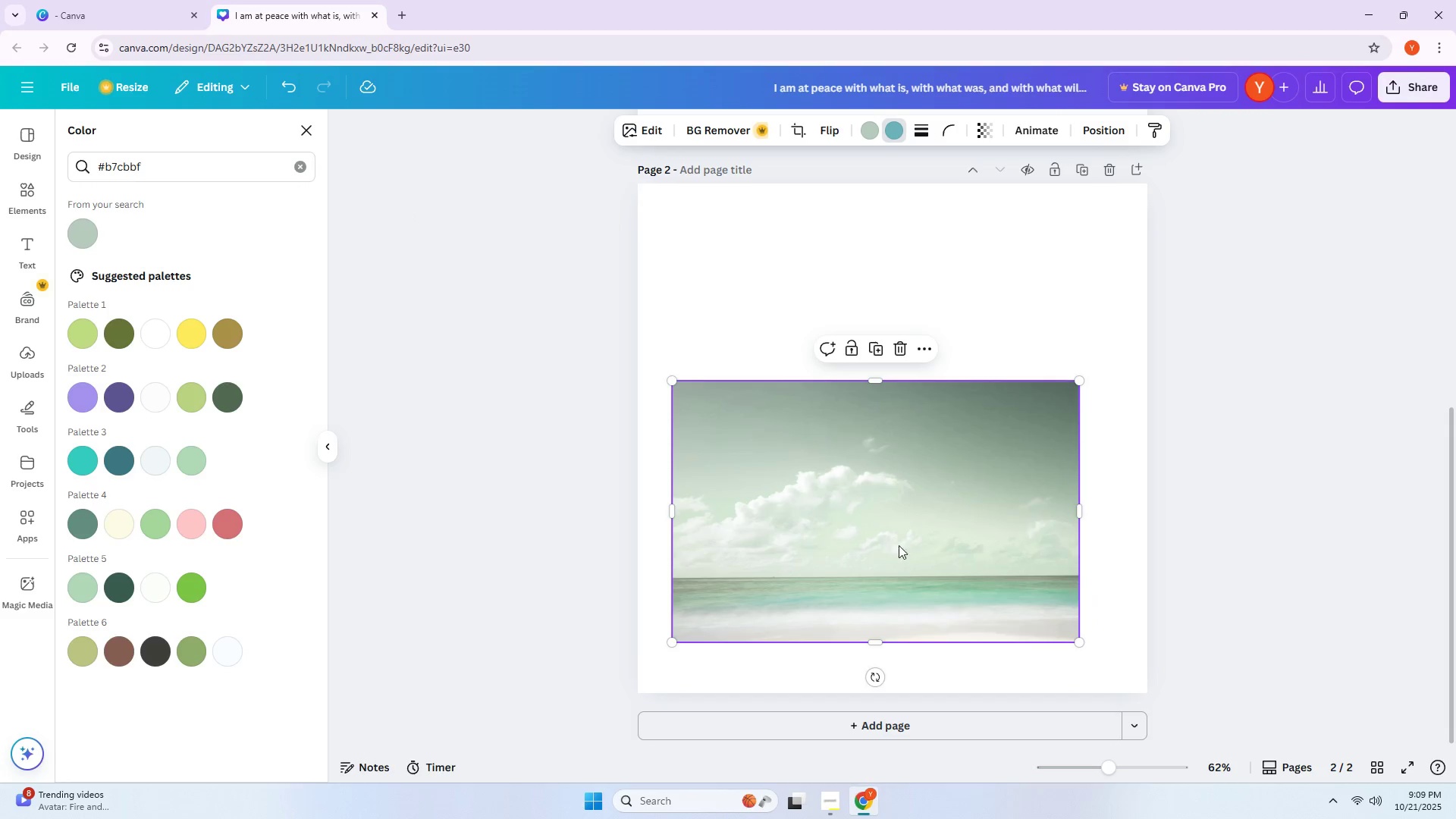 
left_click_drag(start_coordinate=[914, 545], to_coordinate=[915, 550])
 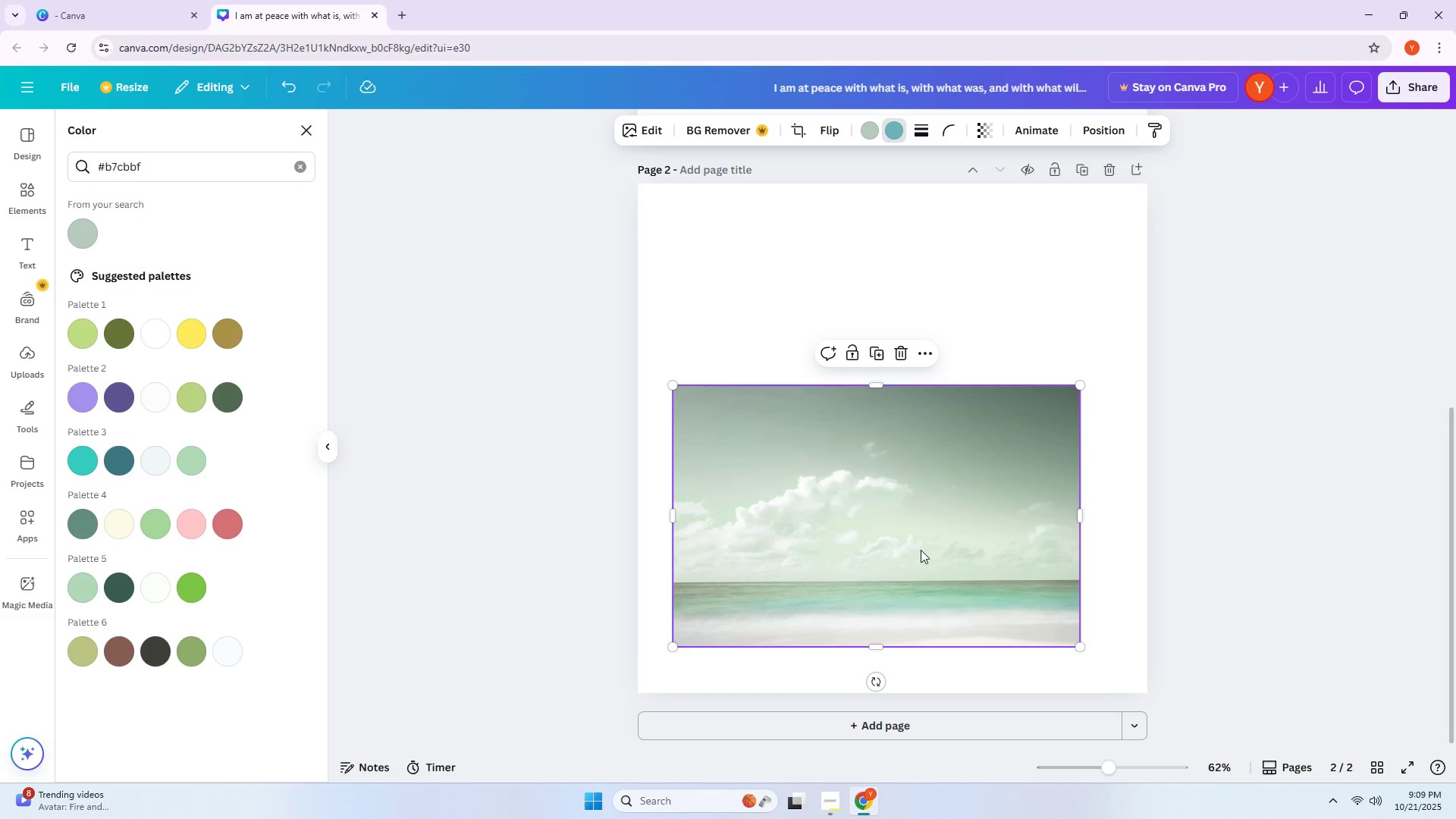 
left_click_drag(start_coordinate=[921, 550], to_coordinate=[886, 348])
 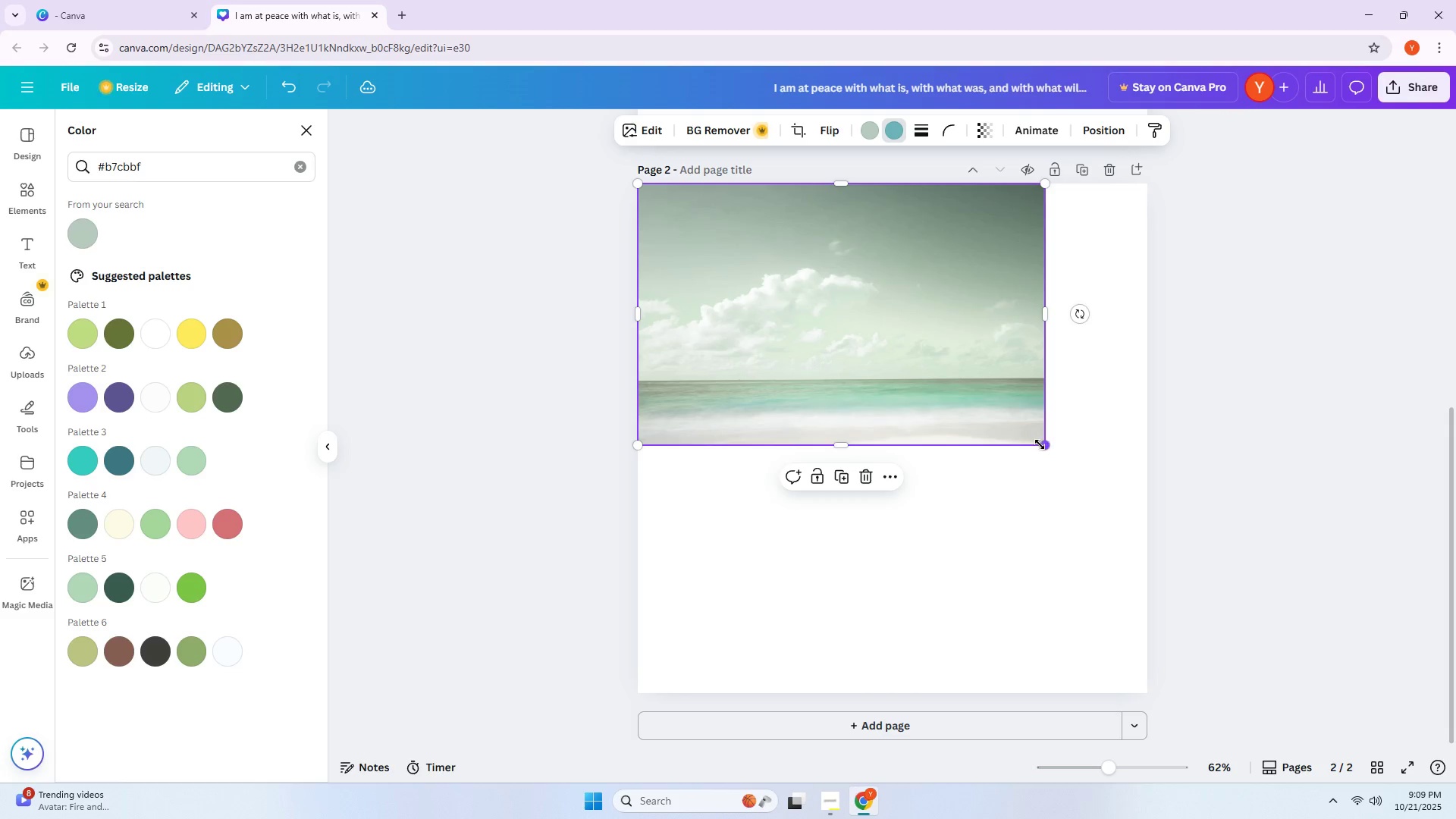 
left_click_drag(start_coordinate=[1043, 446], to_coordinate=[1103, 532])
 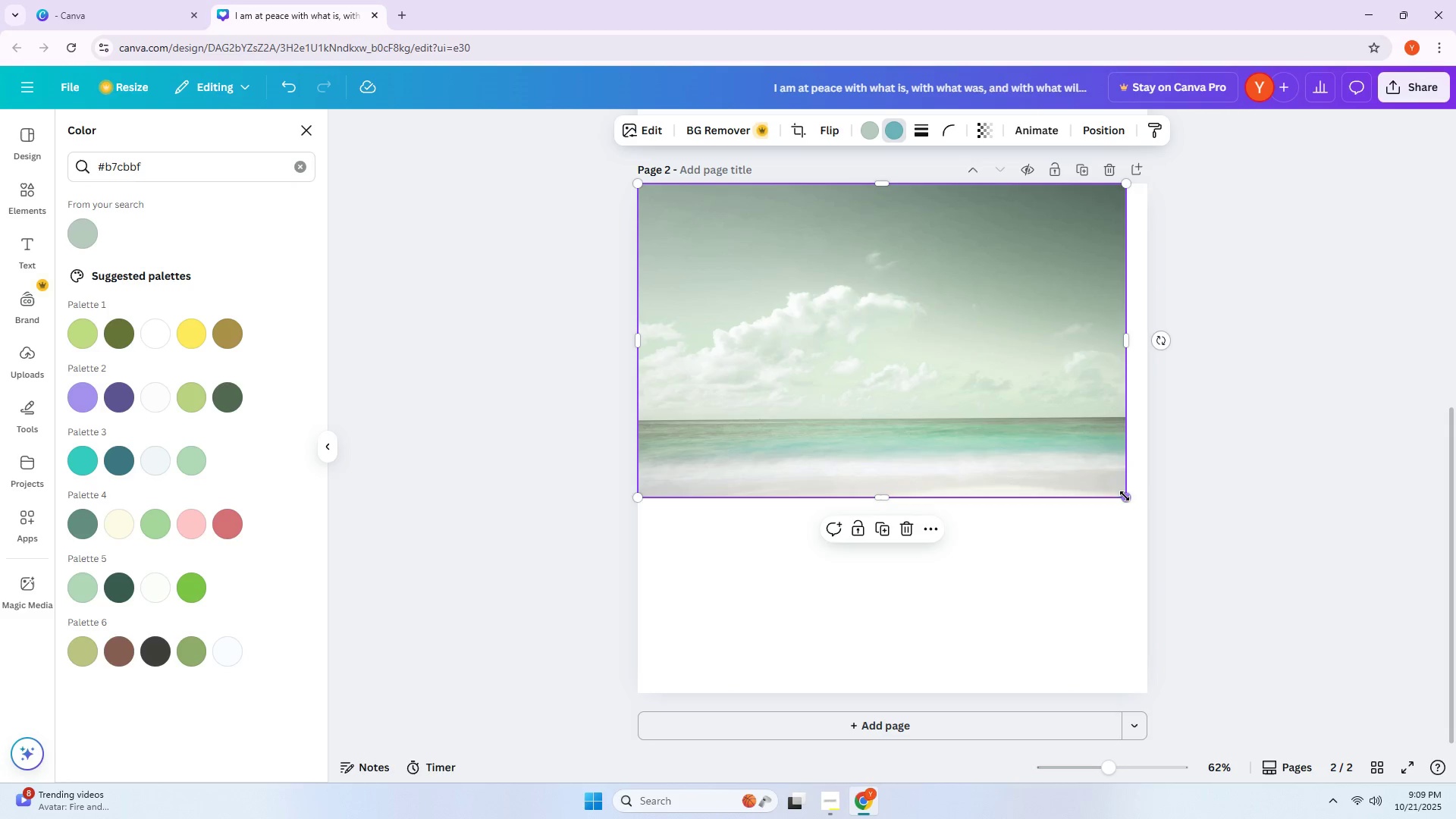 
left_click_drag(start_coordinate=[1128, 499], to_coordinate=[1279, 732])
 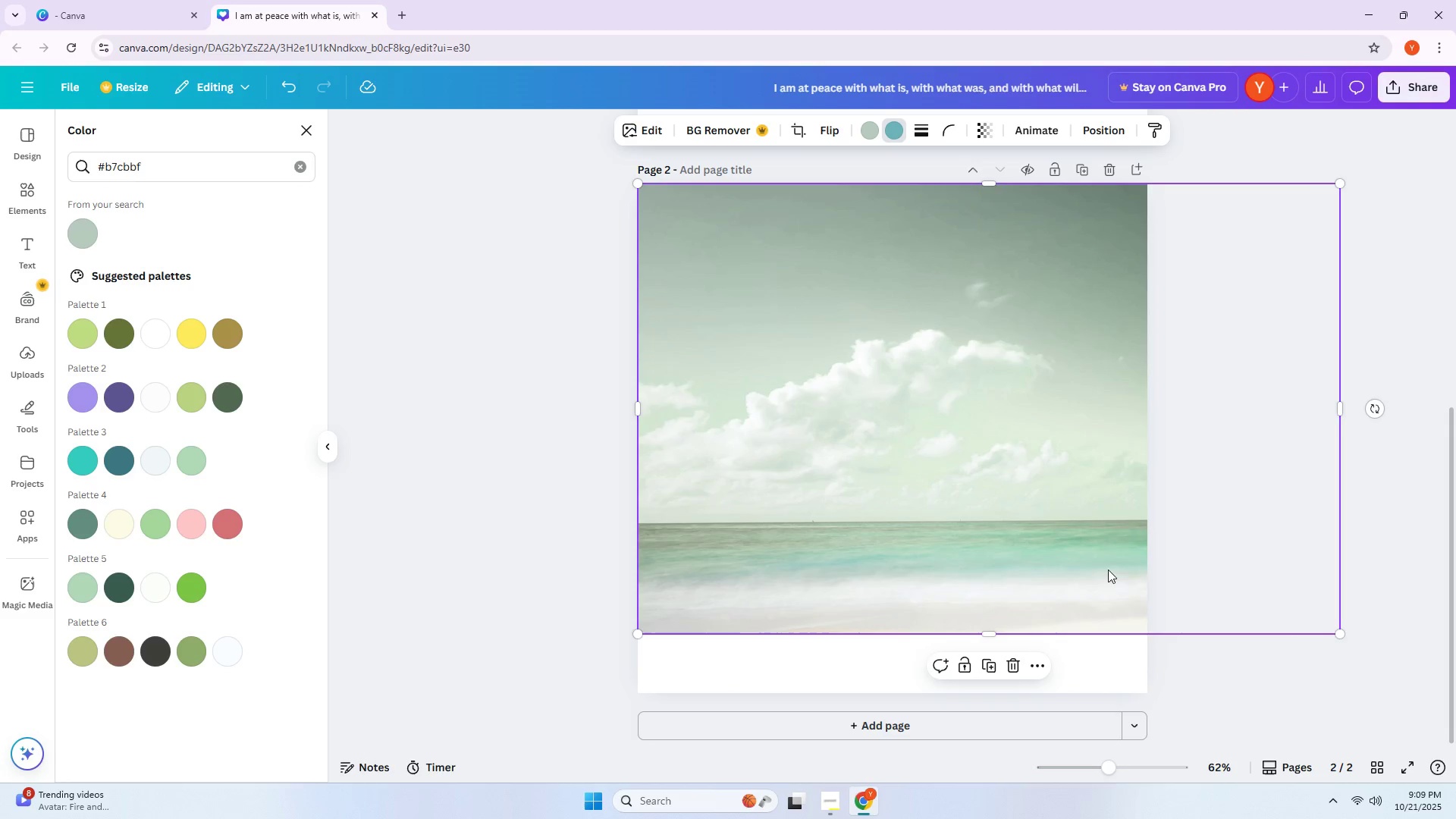 
left_click_drag(start_coordinate=[1103, 563], to_coordinate=[1112, 614])
 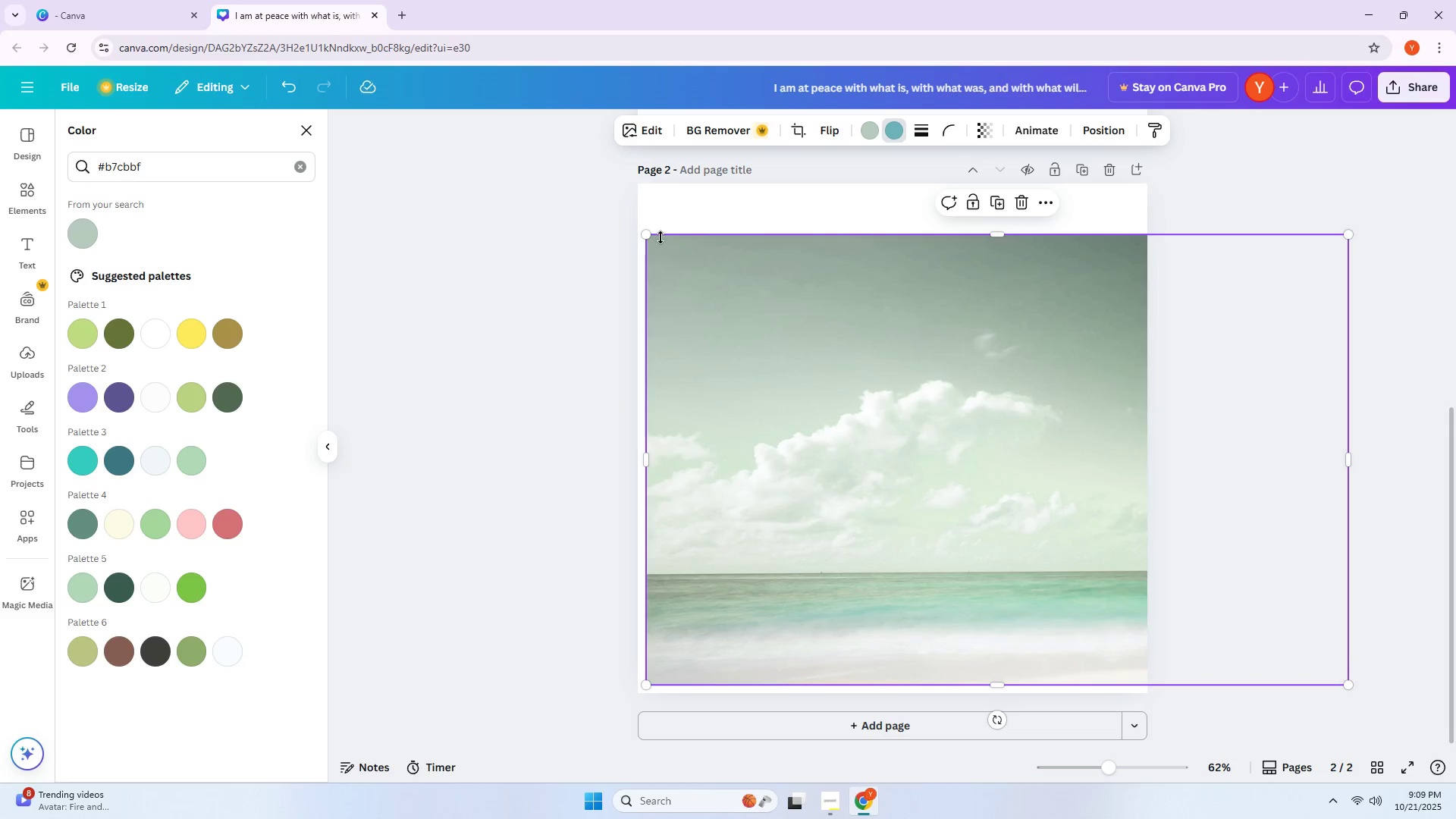 
left_click_drag(start_coordinate=[654, 235], to_coordinate=[625, 187])
 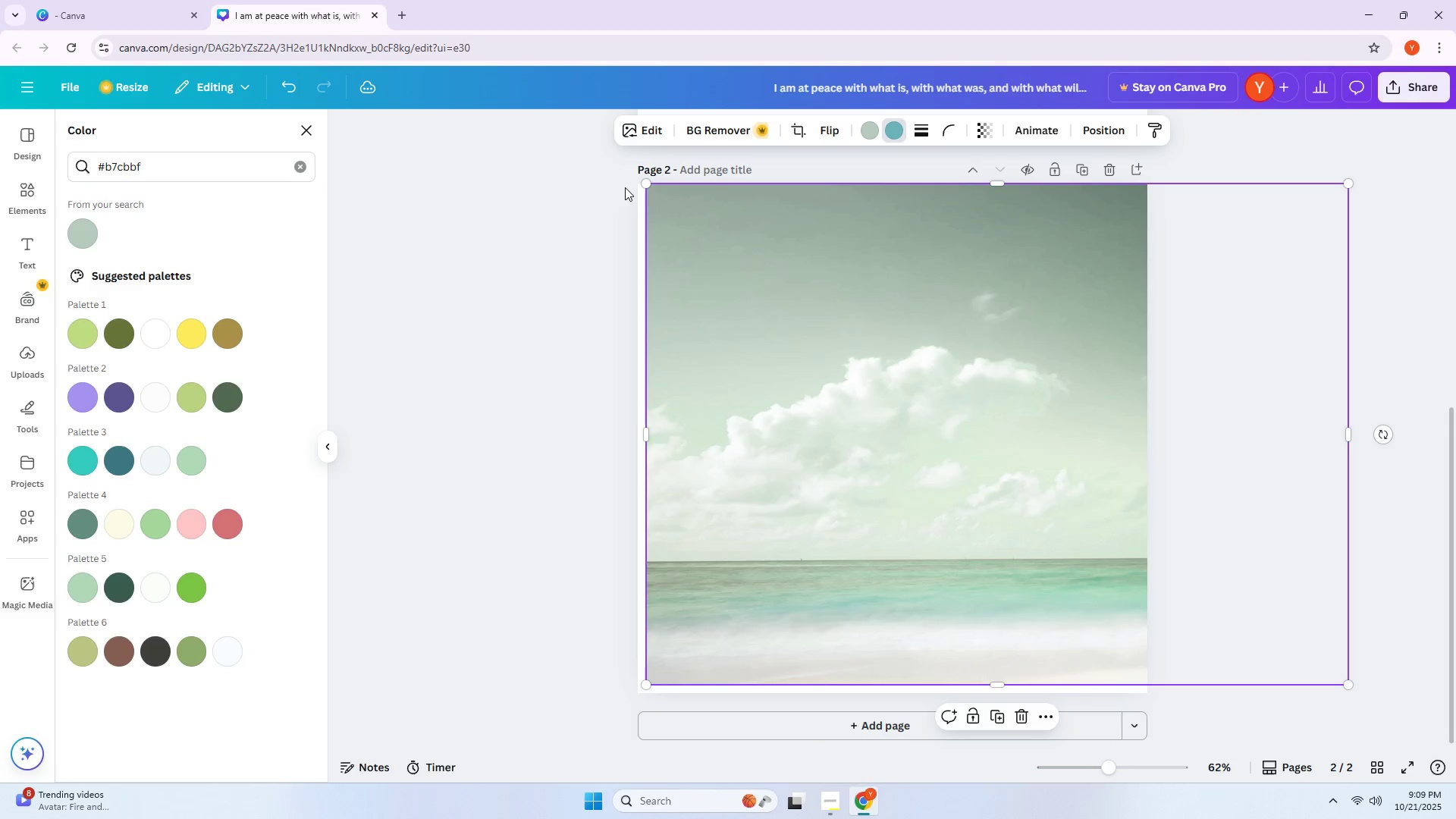 
left_click([625, 187])
 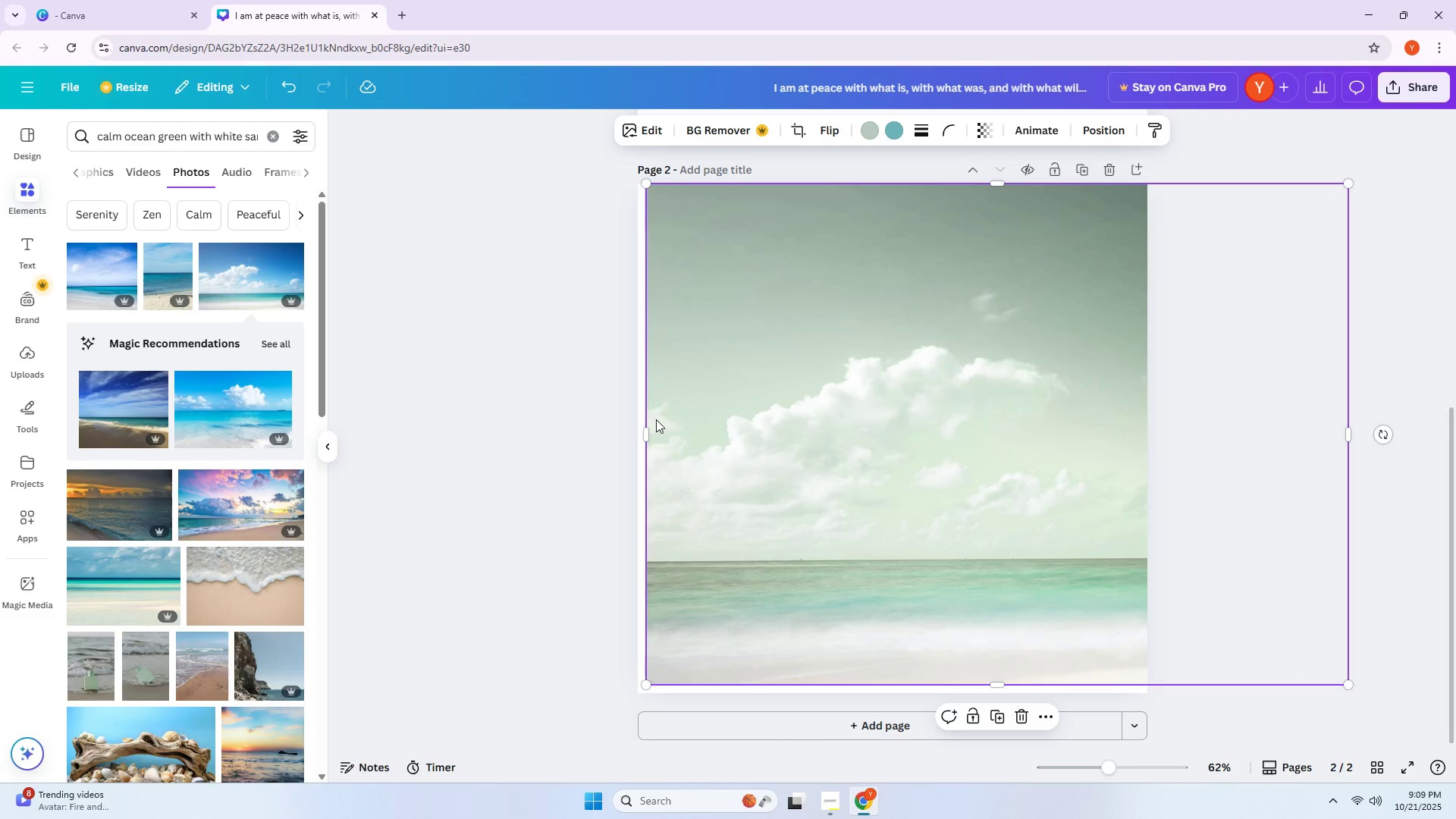 
left_click_drag(start_coordinate=[649, 428], to_coordinate=[612, 429])
 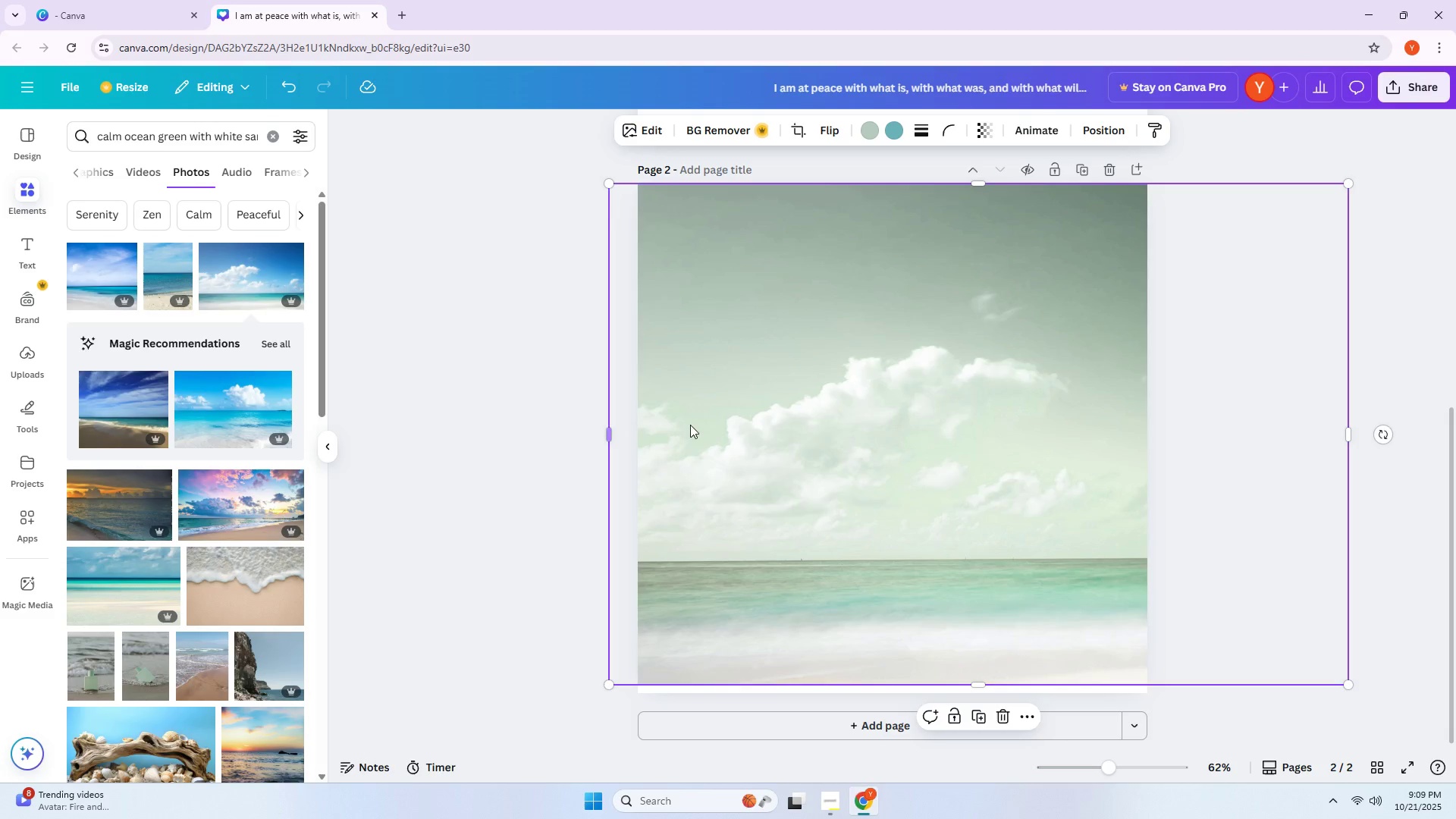 
left_click_drag(start_coordinate=[848, 422], to_coordinate=[949, 425])
 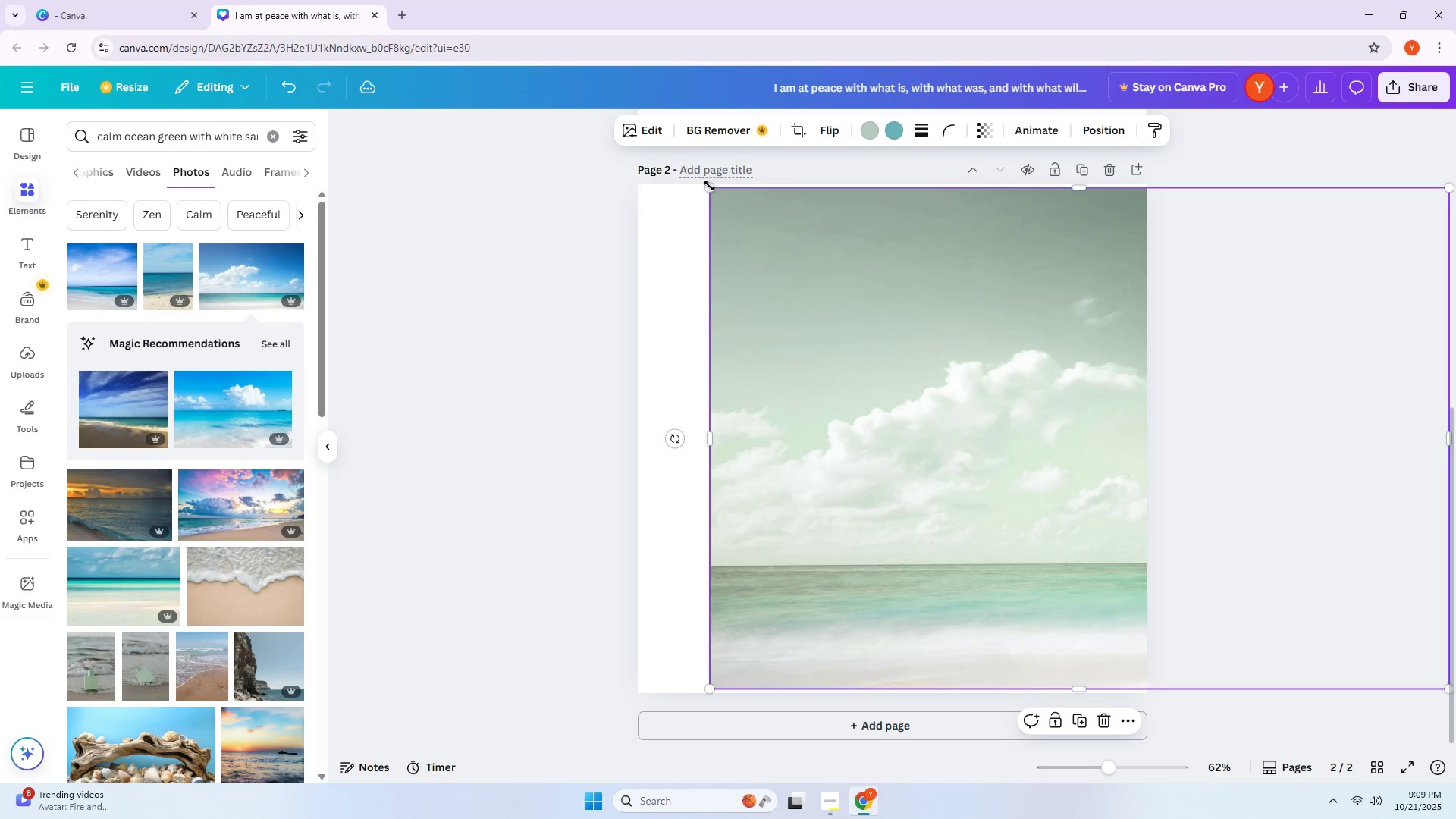 
left_click_drag(start_coordinate=[710, 190], to_coordinate=[1078, 456])
 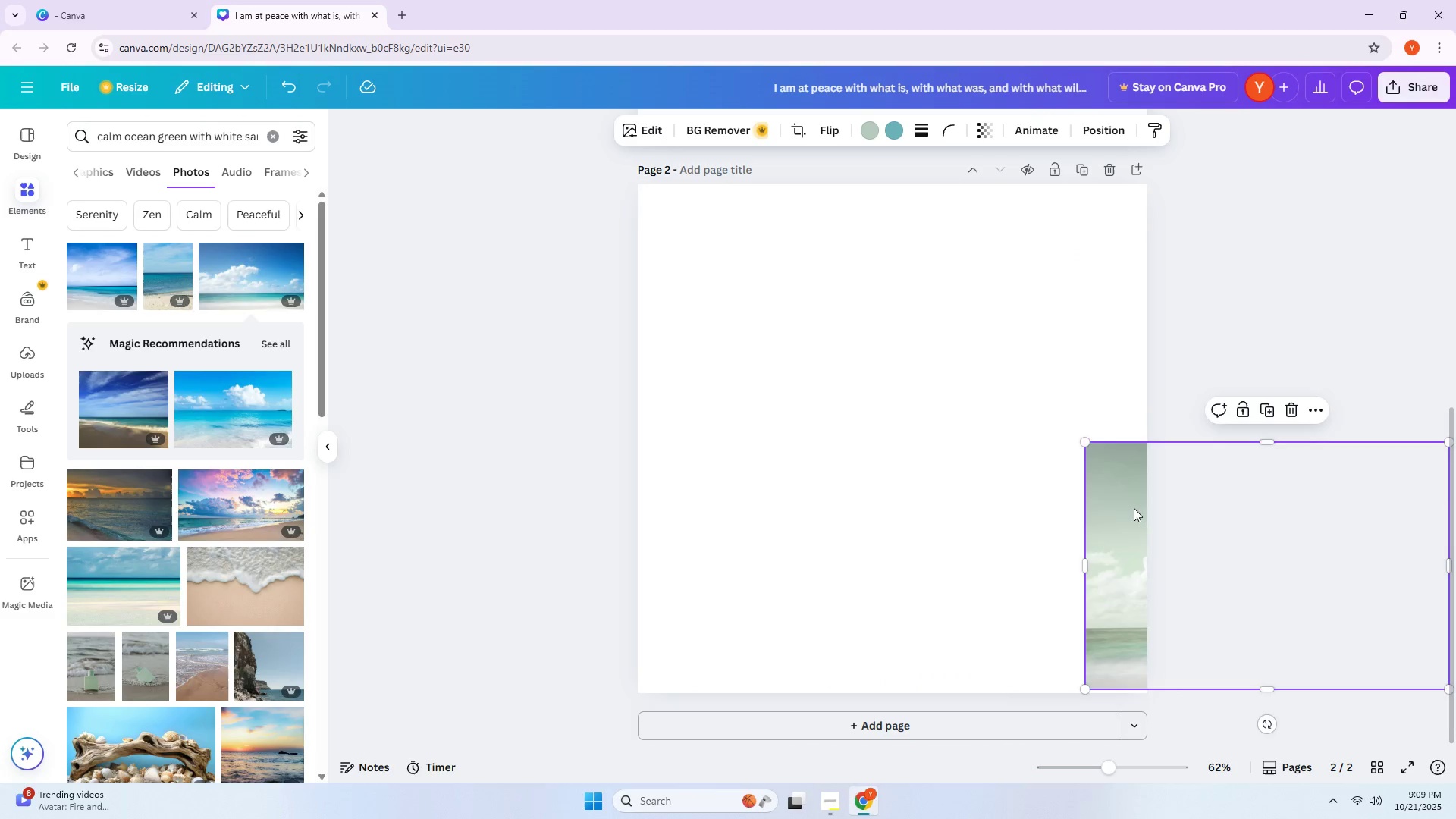 
left_click_drag(start_coordinate=[1123, 513], to_coordinate=[720, 500])
 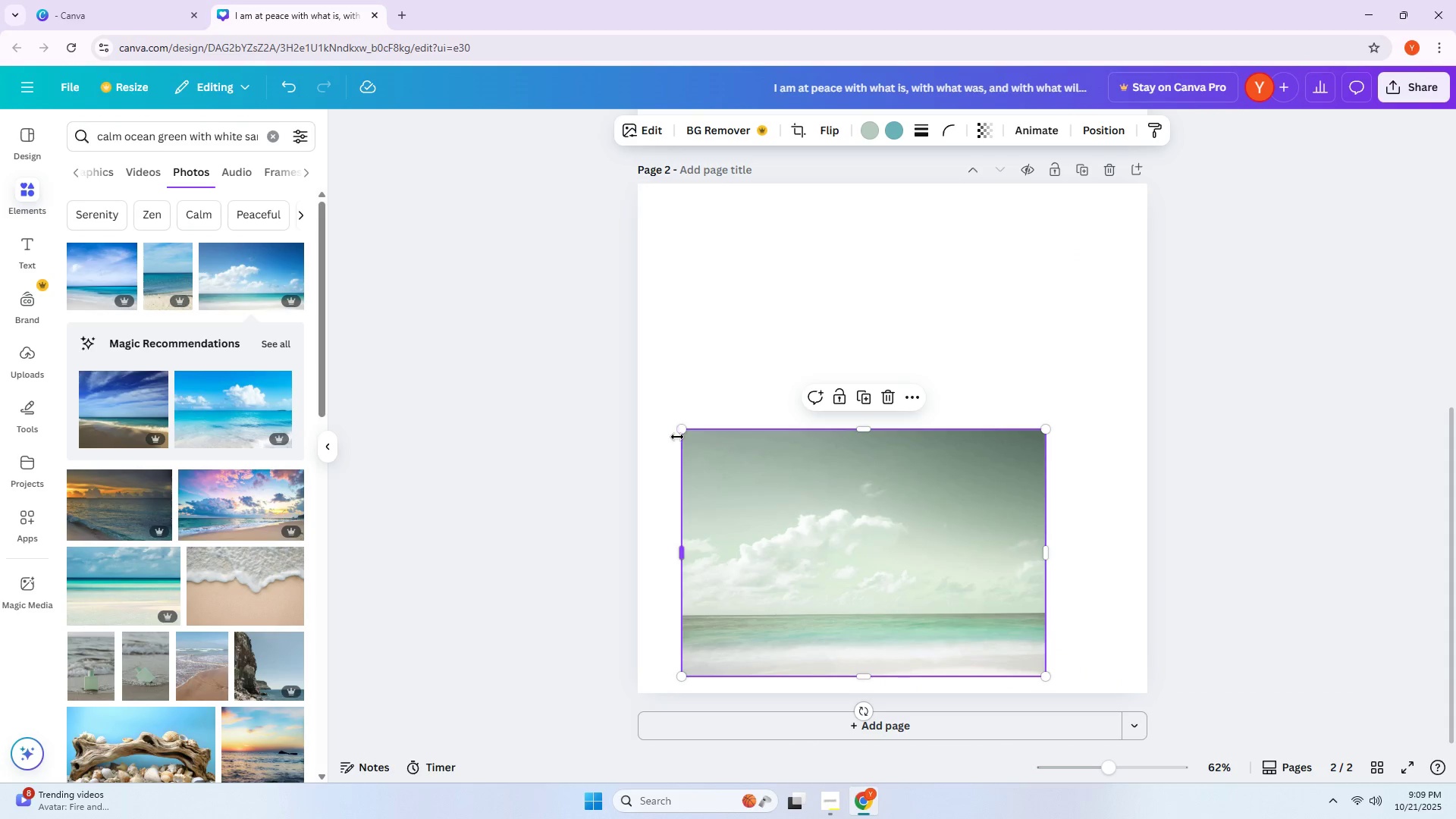 
left_click_drag(start_coordinate=[681, 430], to_coordinate=[638, 356])
 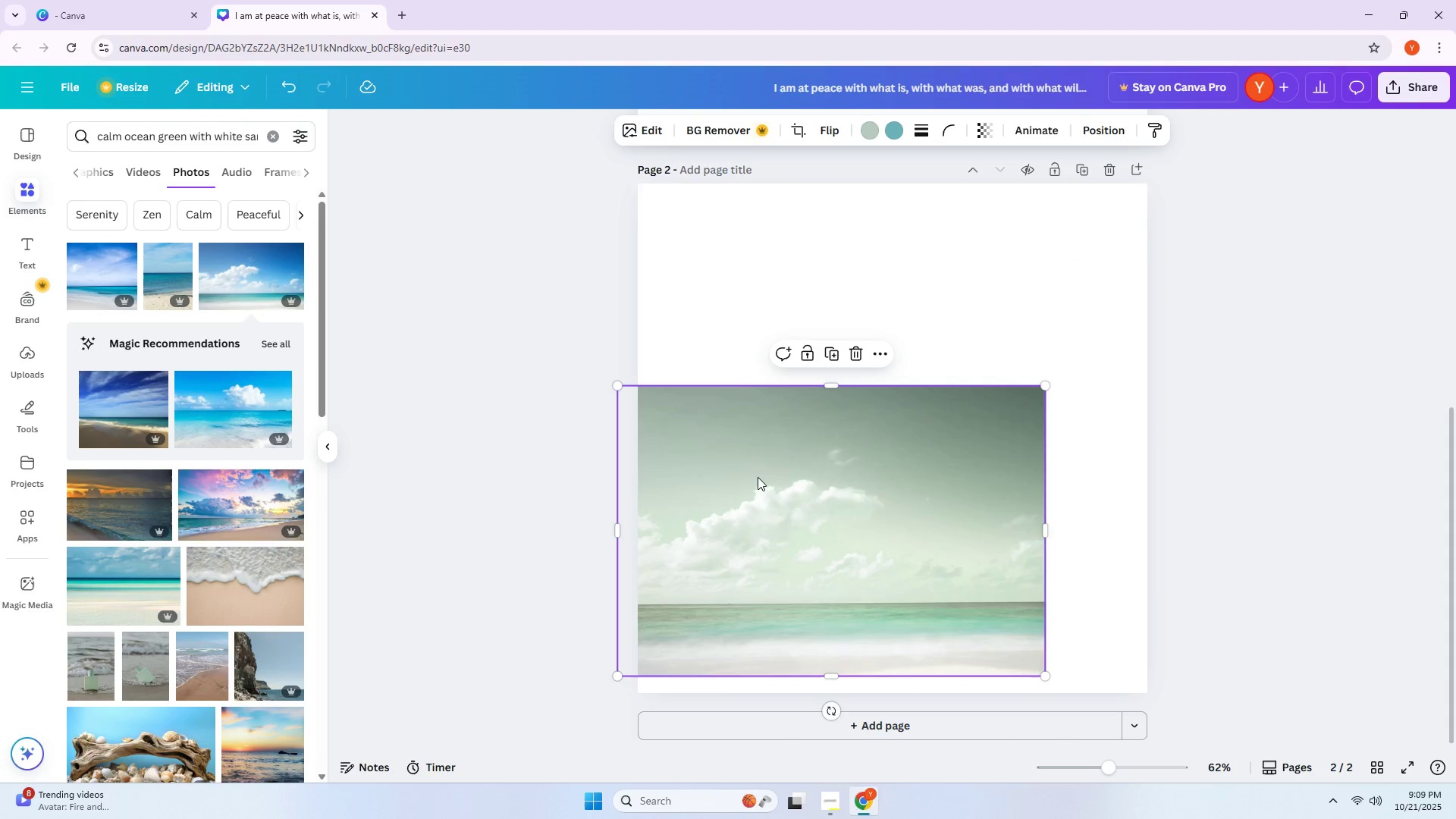 
left_click_drag(start_coordinate=[767, 482], to_coordinate=[787, 281])
 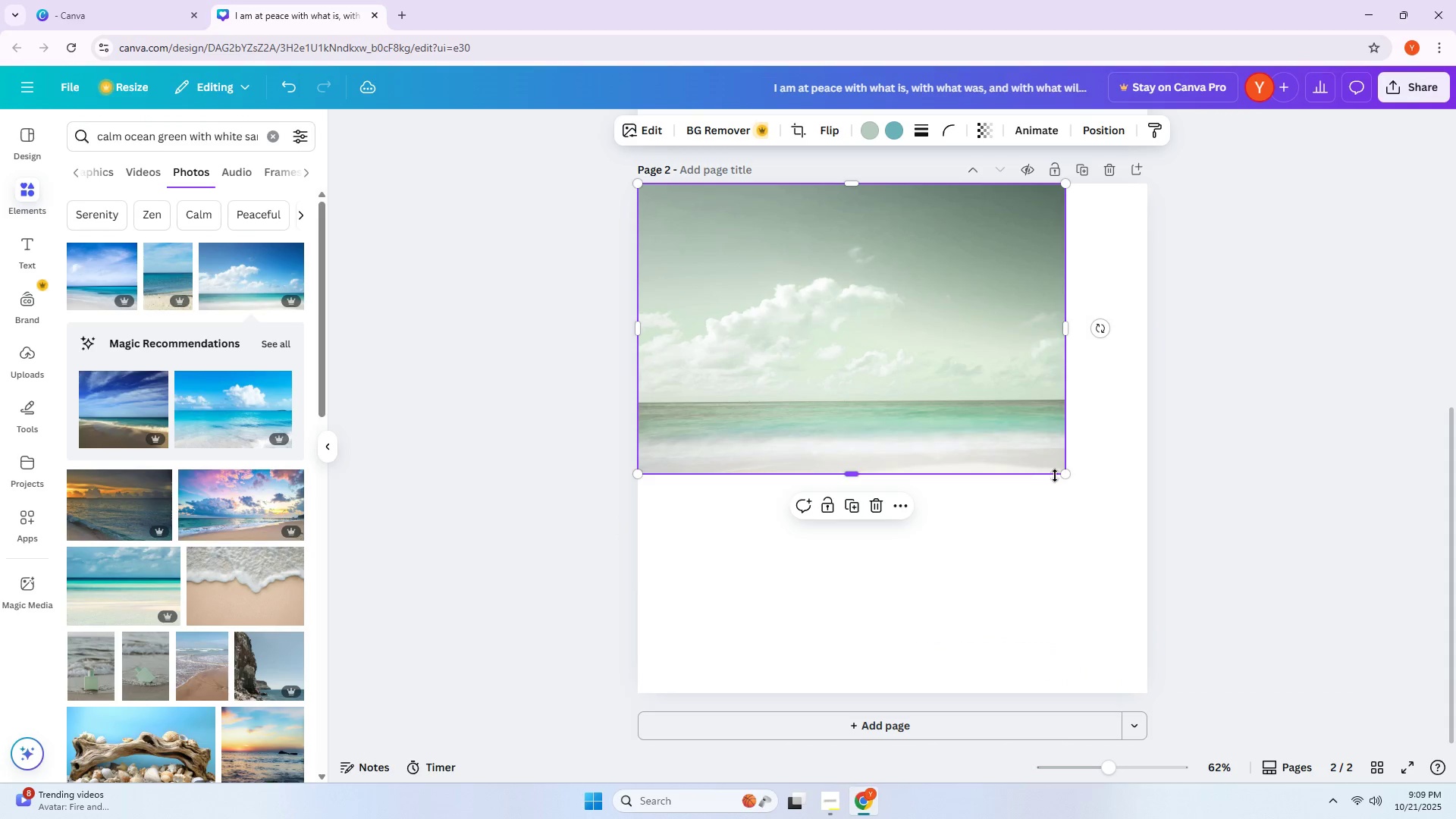 
left_click_drag(start_coordinate=[1062, 477], to_coordinate=[1076, 490])
 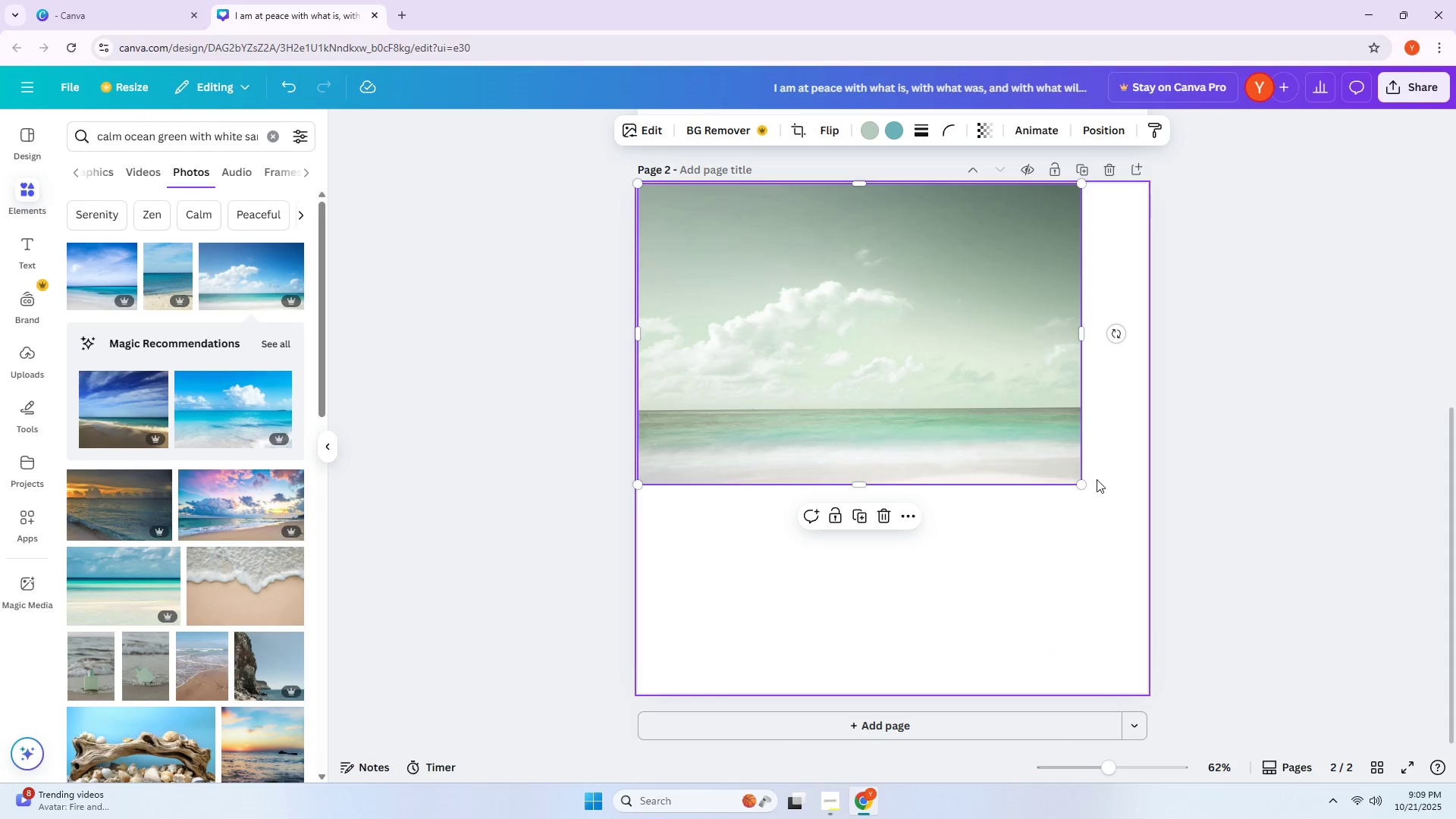 
left_click_drag(start_coordinate=[1084, 482], to_coordinate=[1150, 534])
 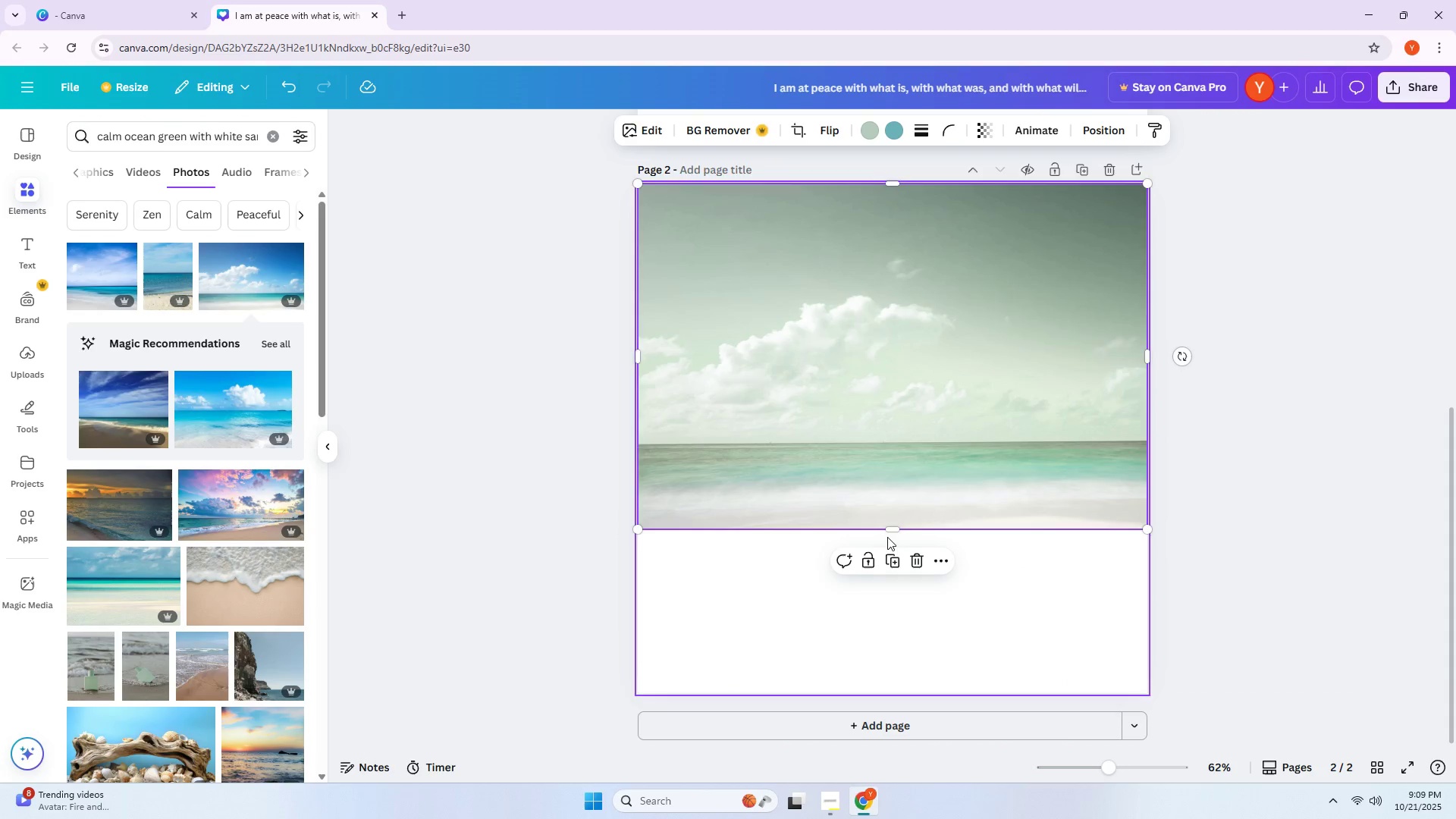 
left_click_drag(start_coordinate=[893, 528], to_coordinate=[903, 686])
 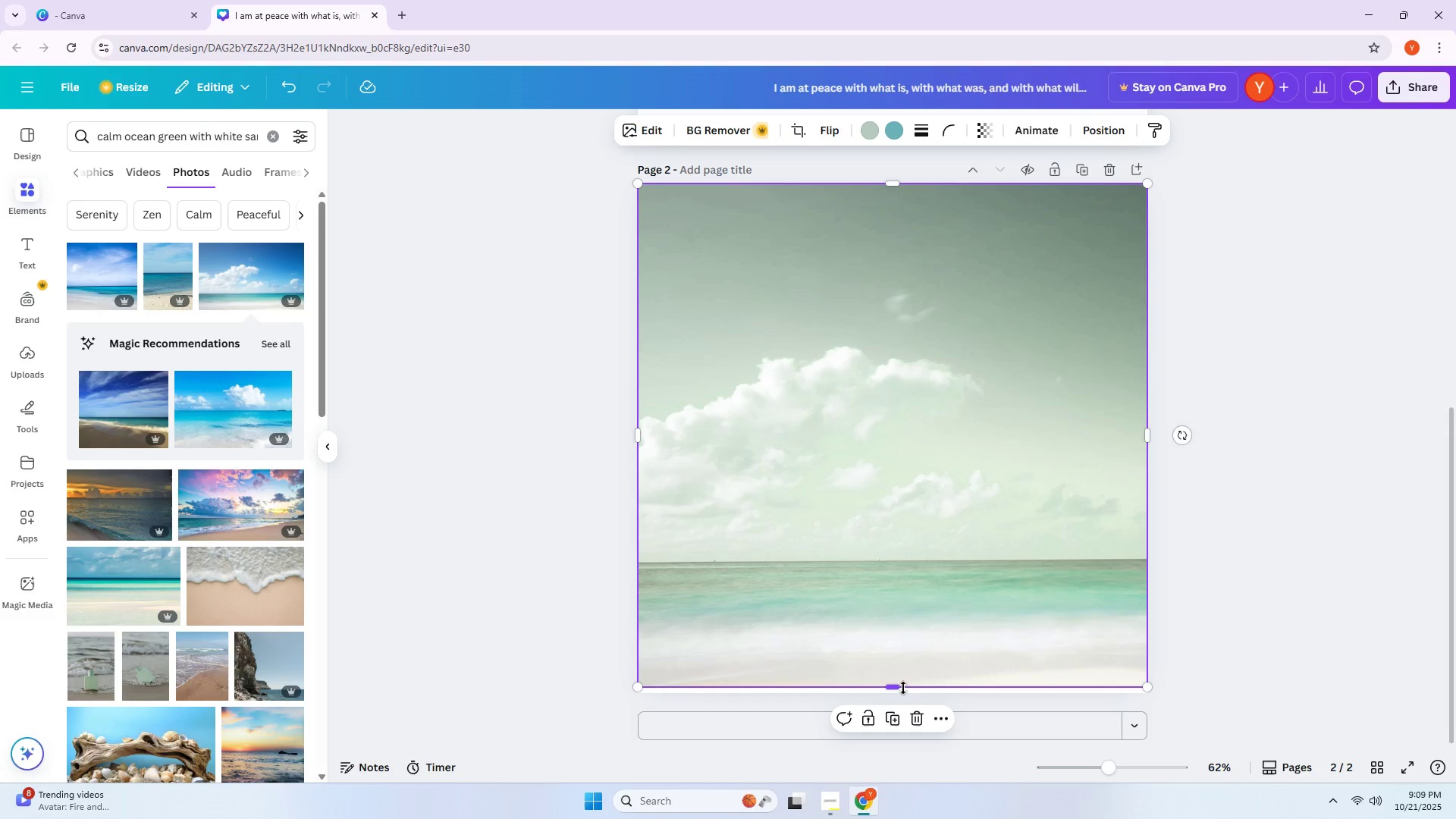 
left_click_drag(start_coordinate=[901, 689], to_coordinate=[901, 695])
 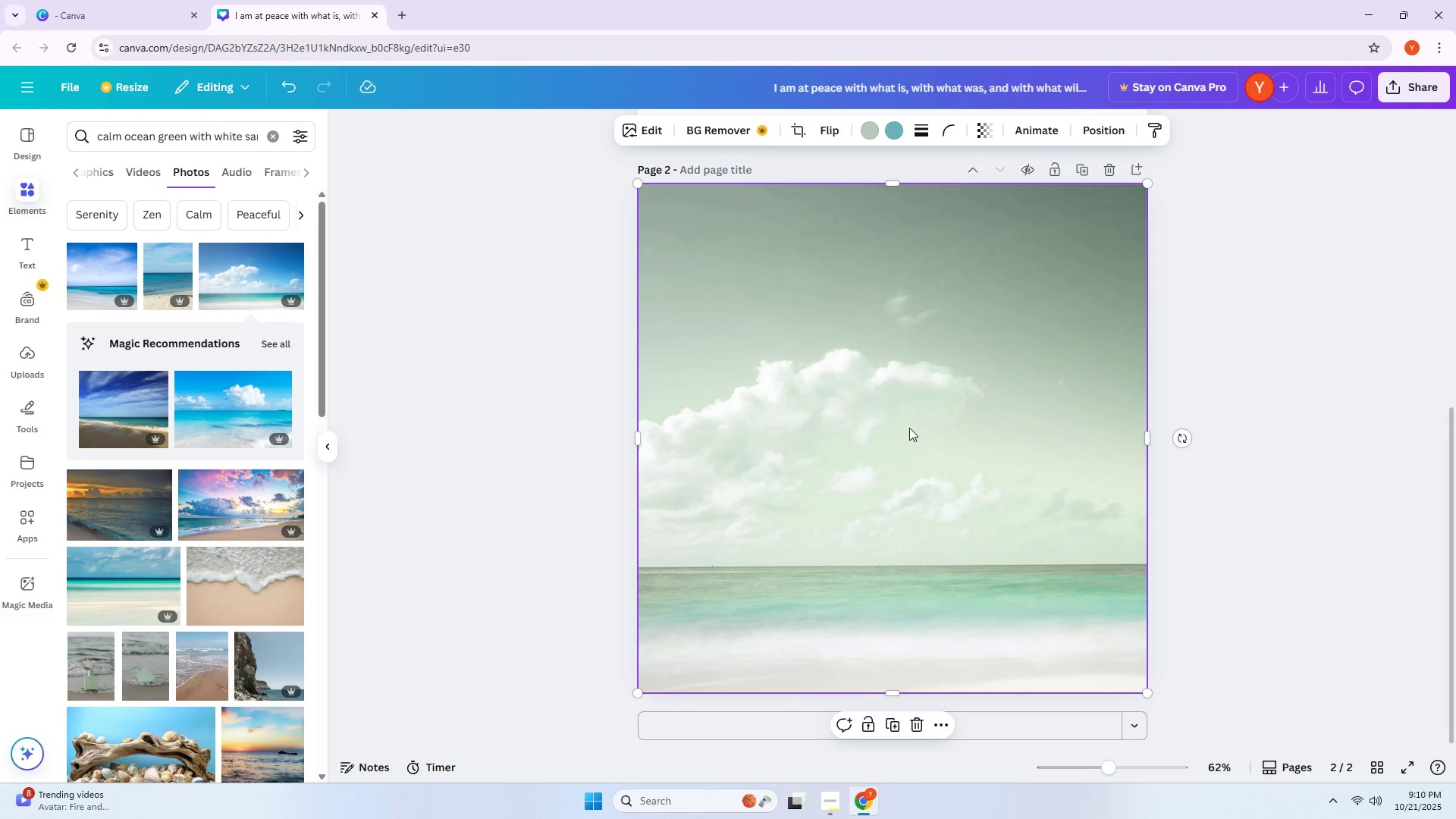 
left_click([864, 418])
 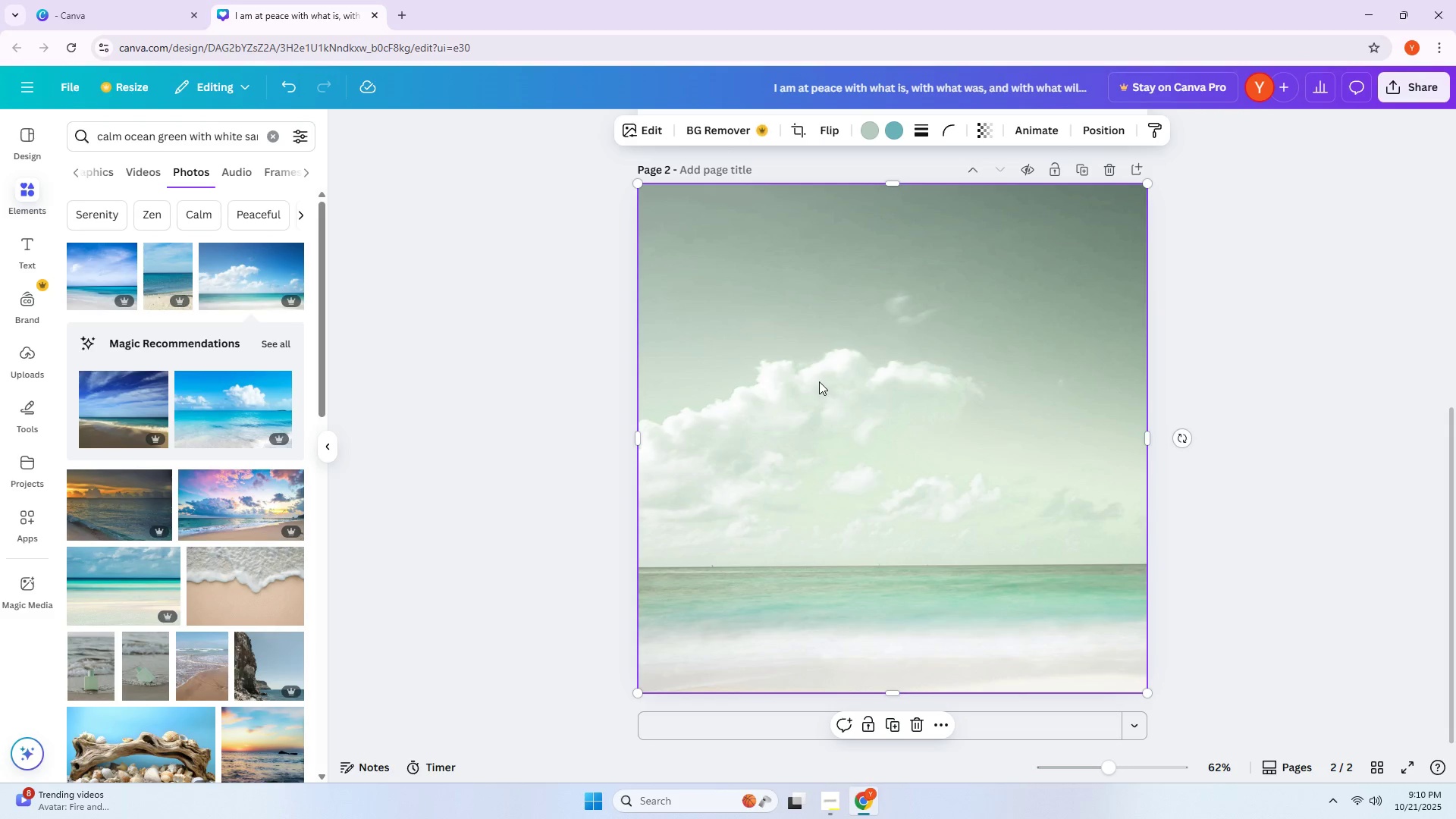 
left_click([1244, 365])
 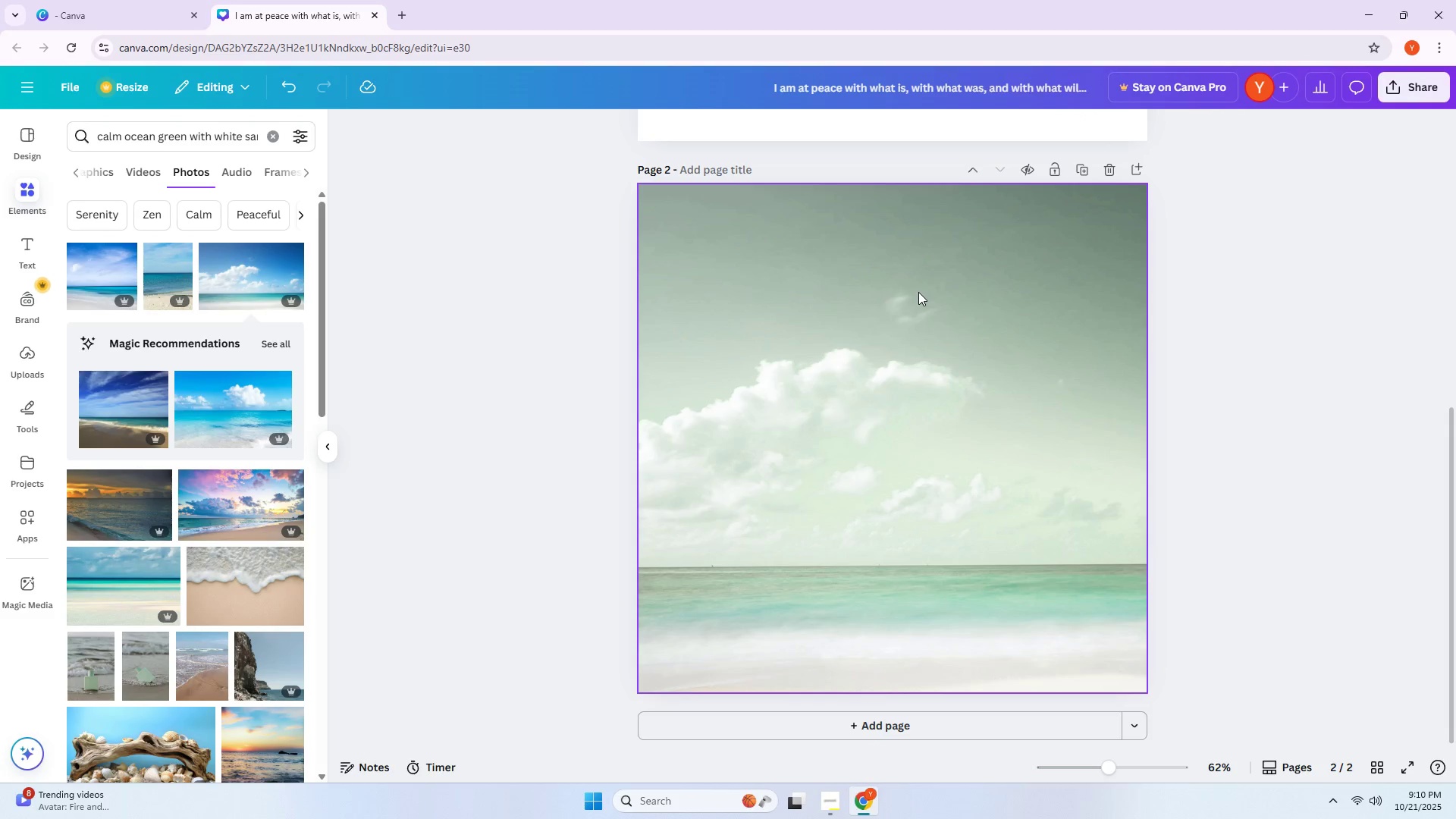 
wait(17.48)
 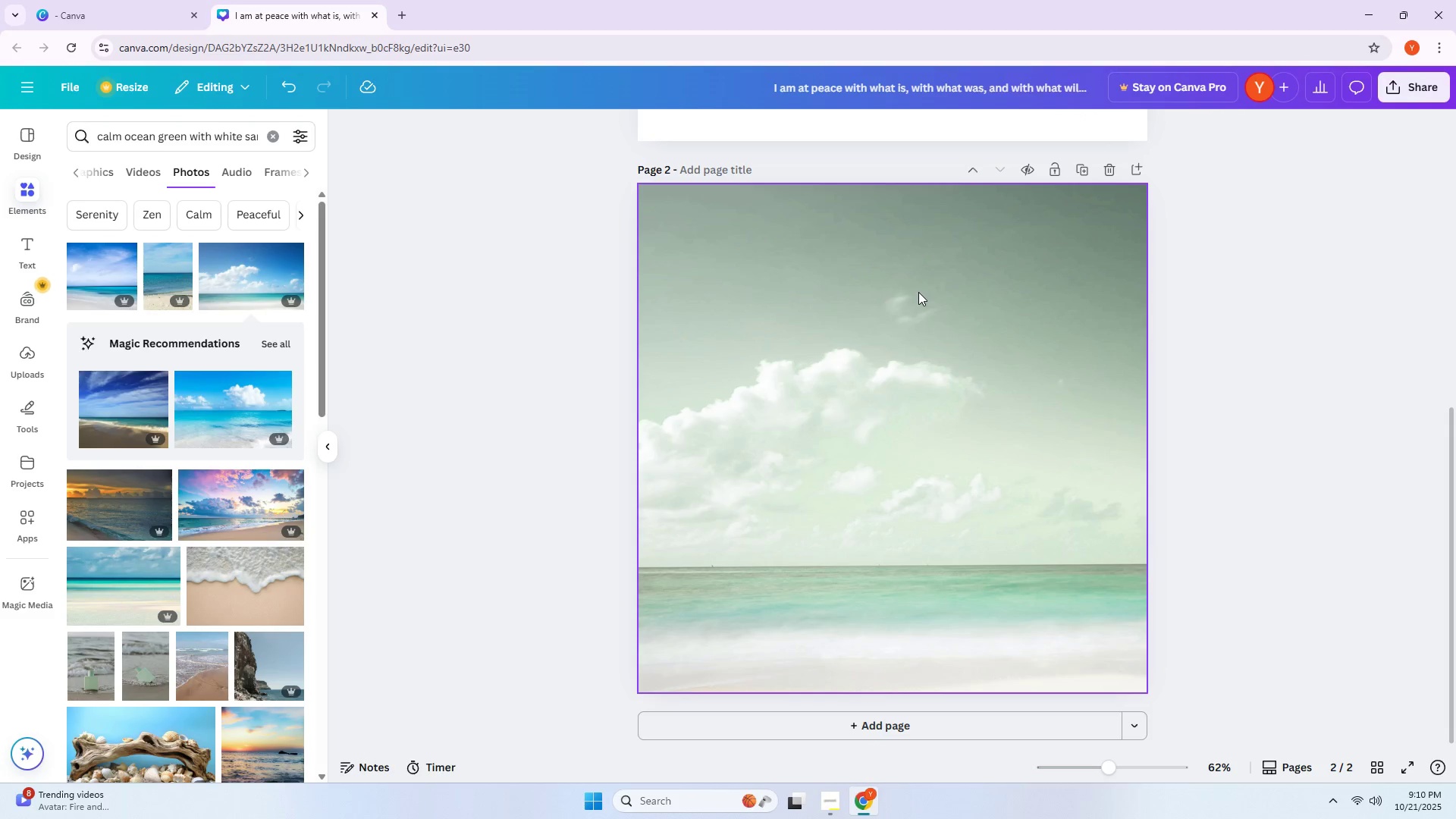 
scroll: coordinate [1241, 290], scroll_direction: up, amount: 2.0
 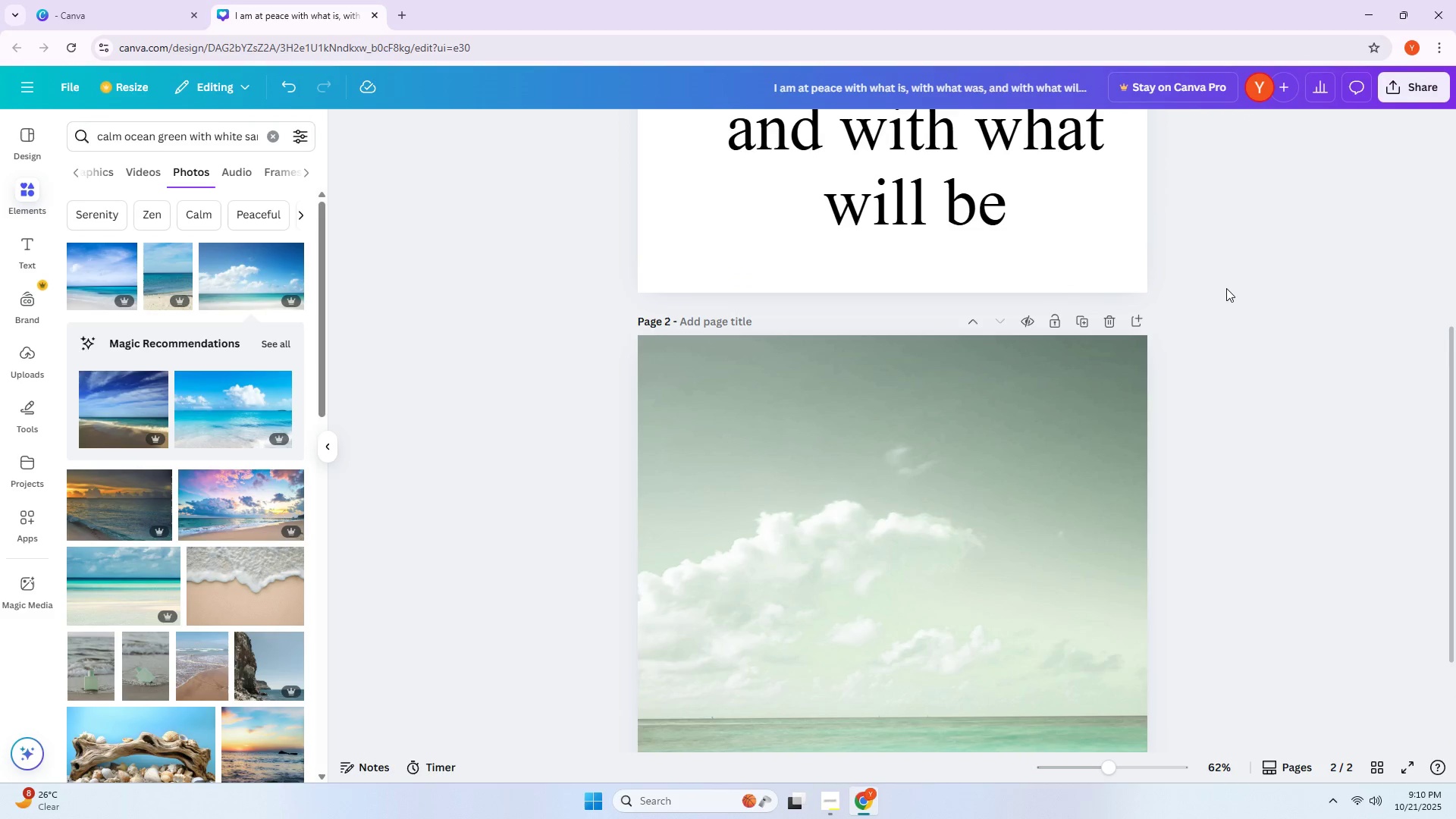 
wait(5.71)
 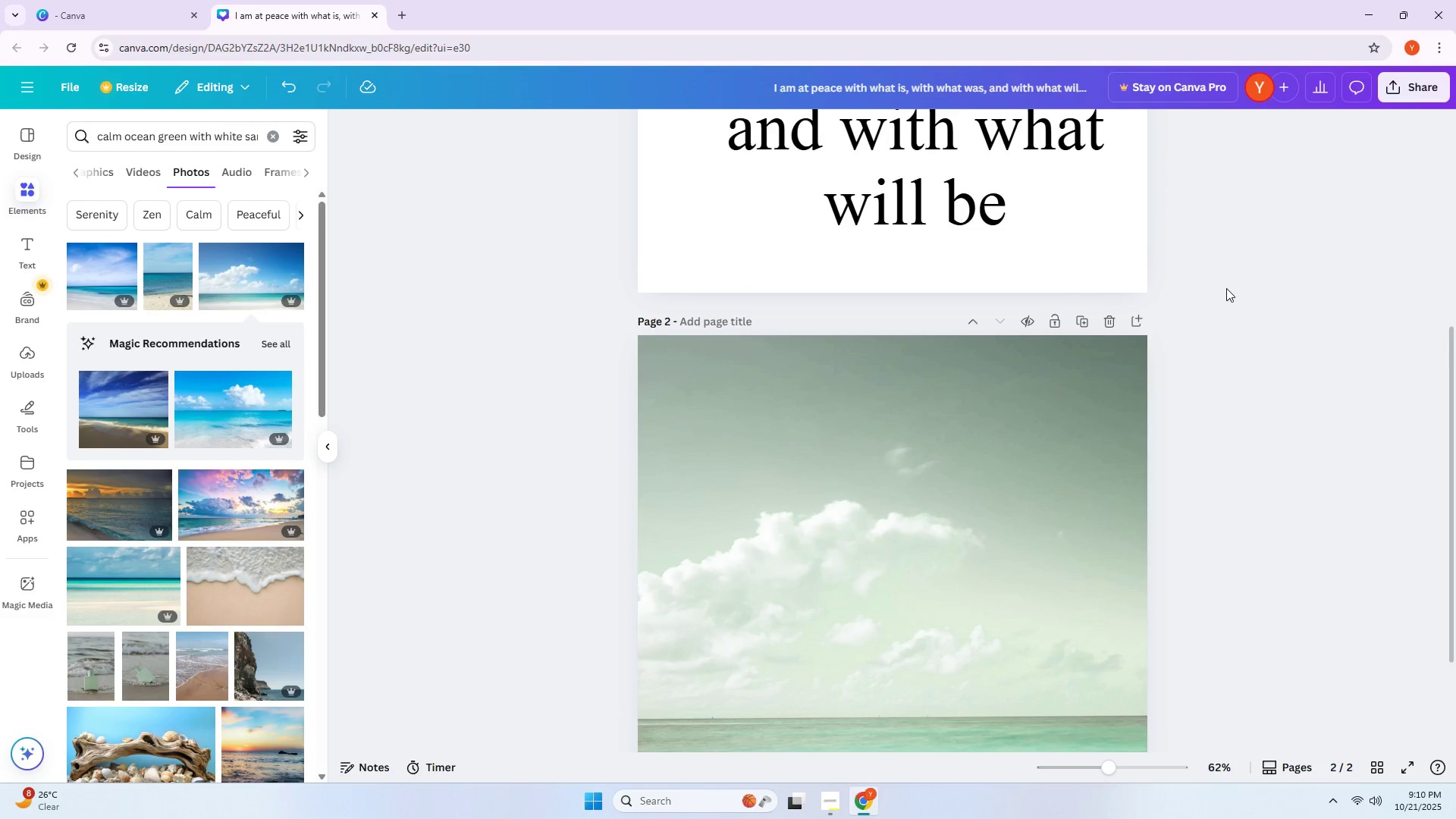 
scroll: coordinate [1175, 429], scroll_direction: down, amount: 4.0
 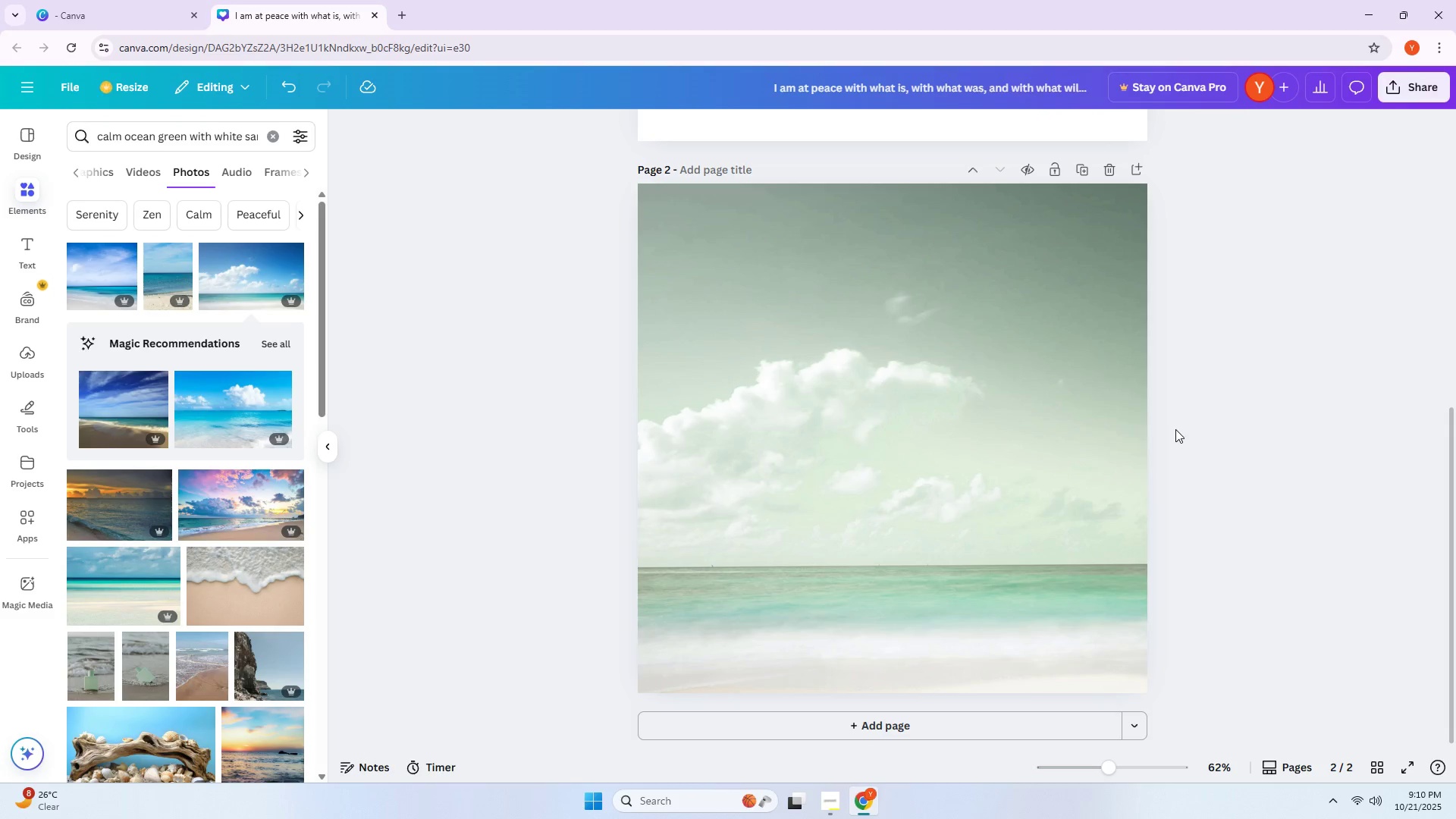 
scroll: coordinate [1096, 344], scroll_direction: up, amount: 8.0
 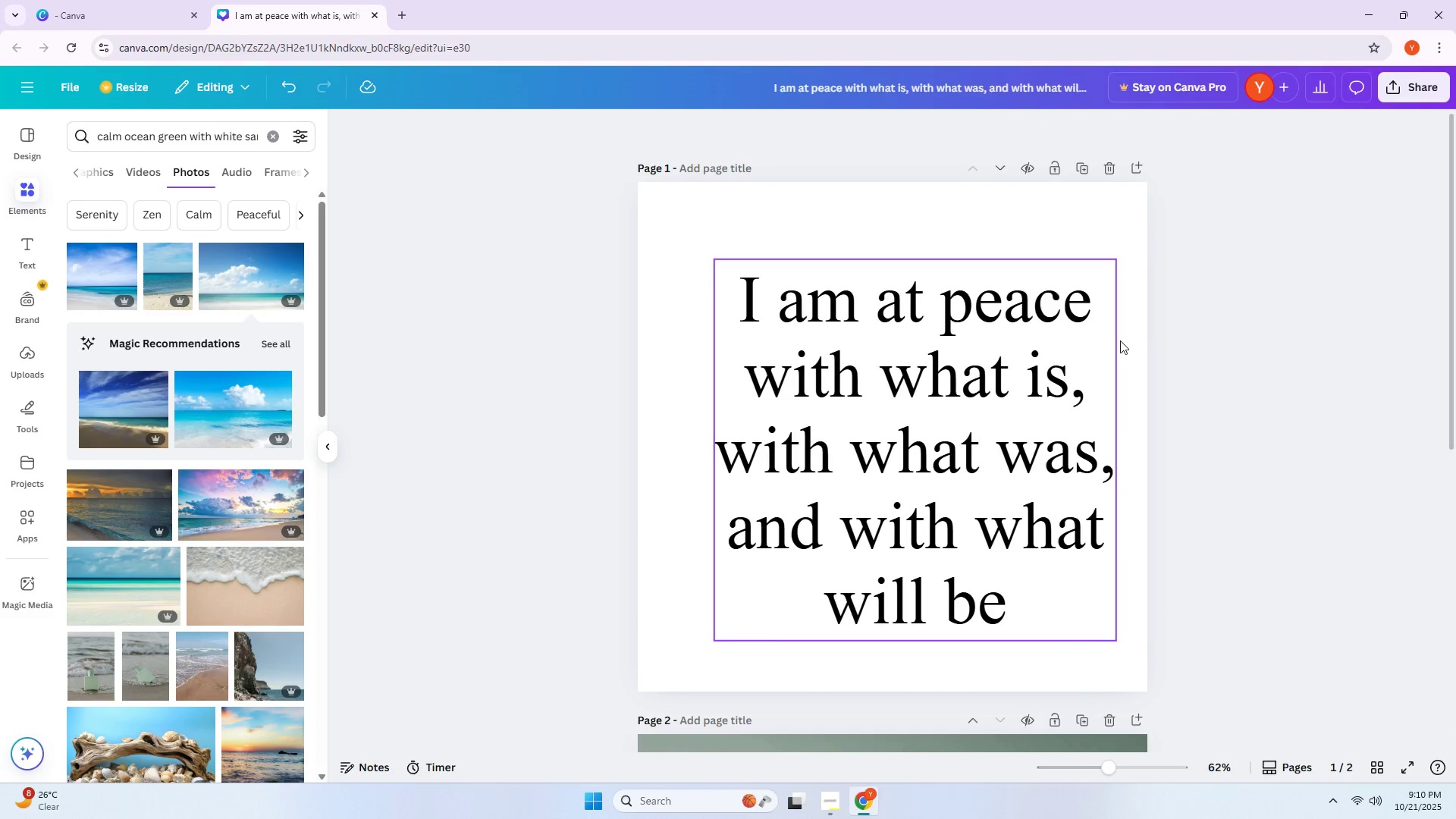 
left_click([1284, 306])
 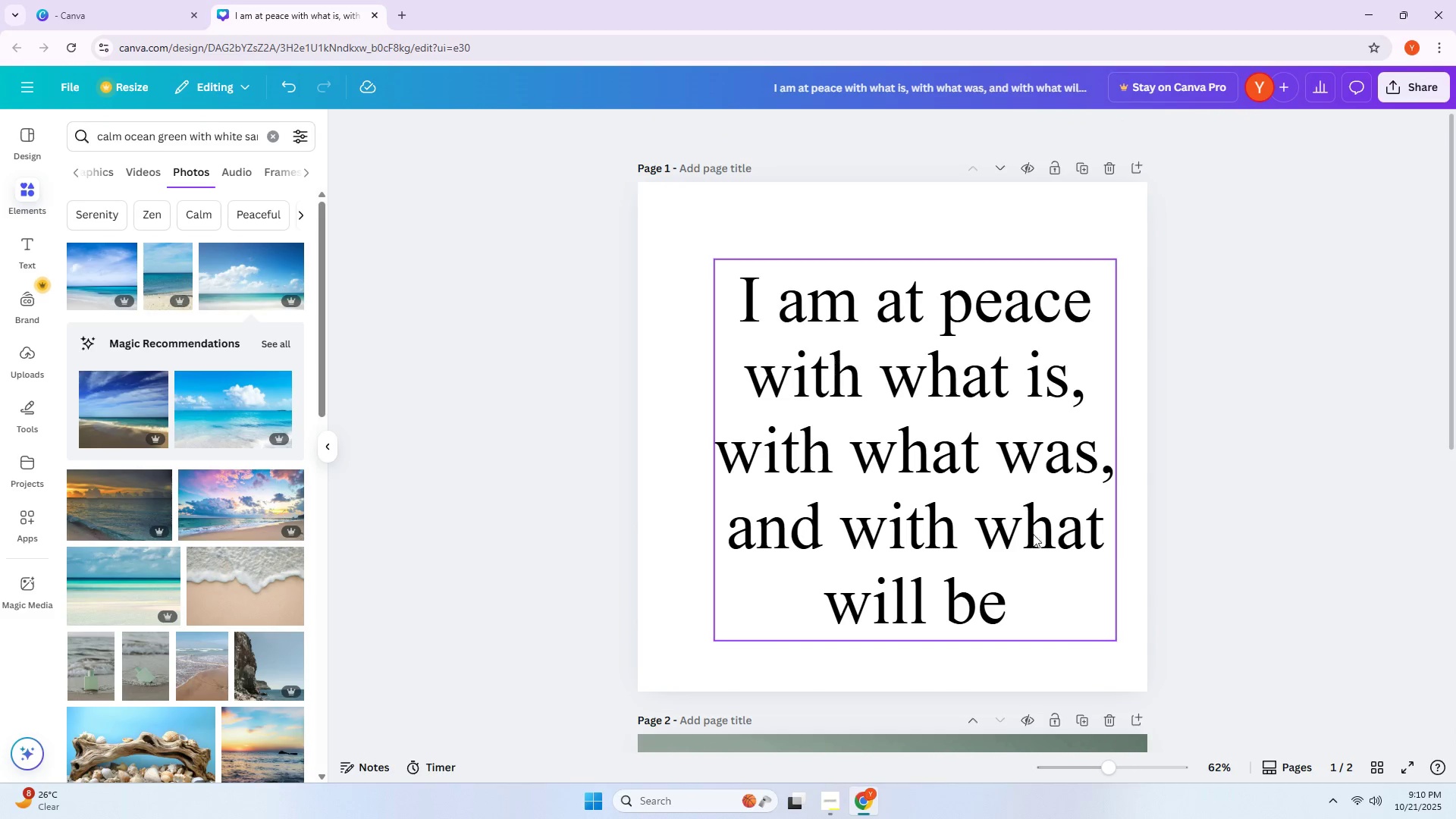 
scroll: coordinate [1003, 527], scroll_direction: down, amount: 6.0
 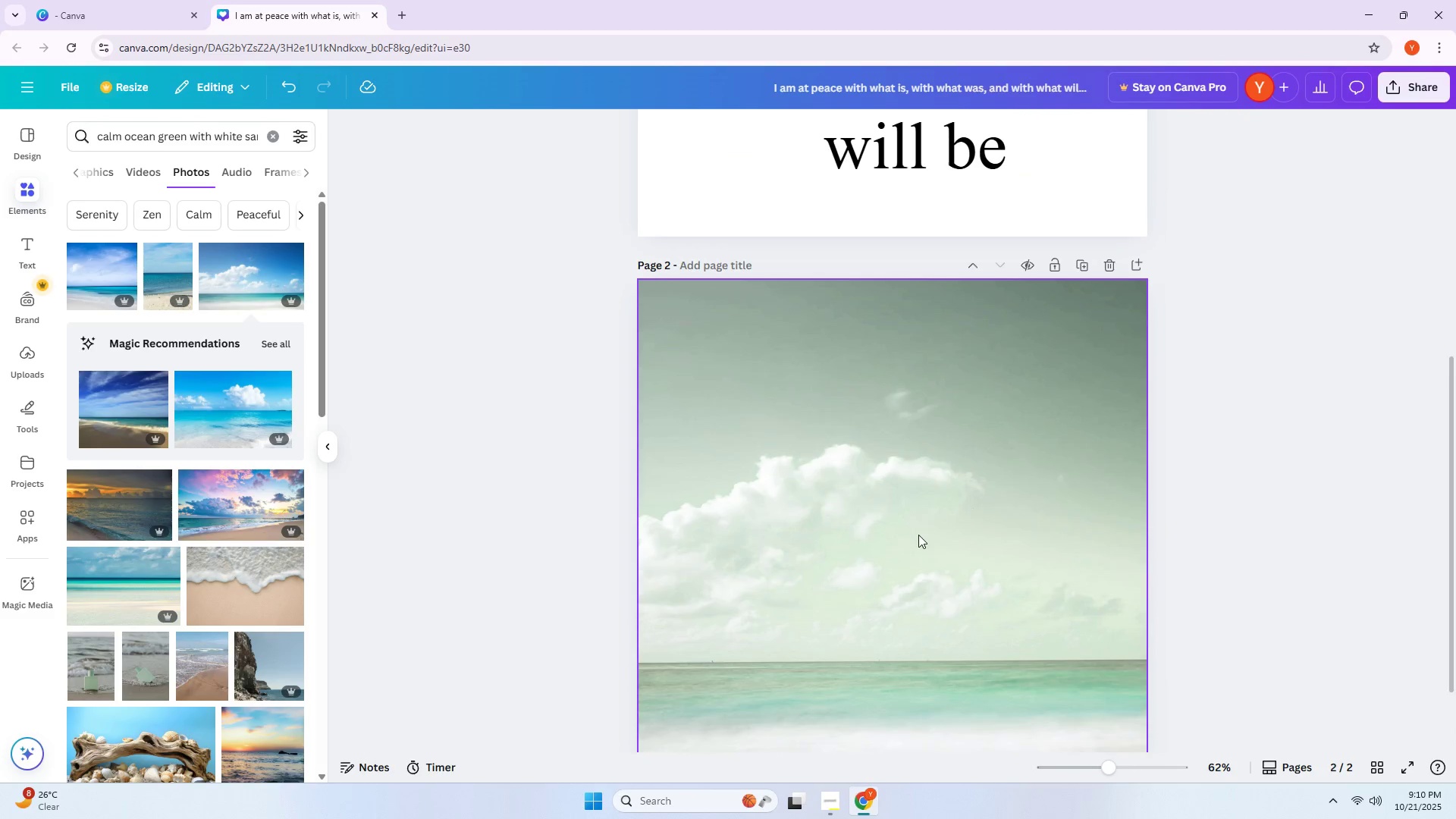 
left_click([918, 532])
 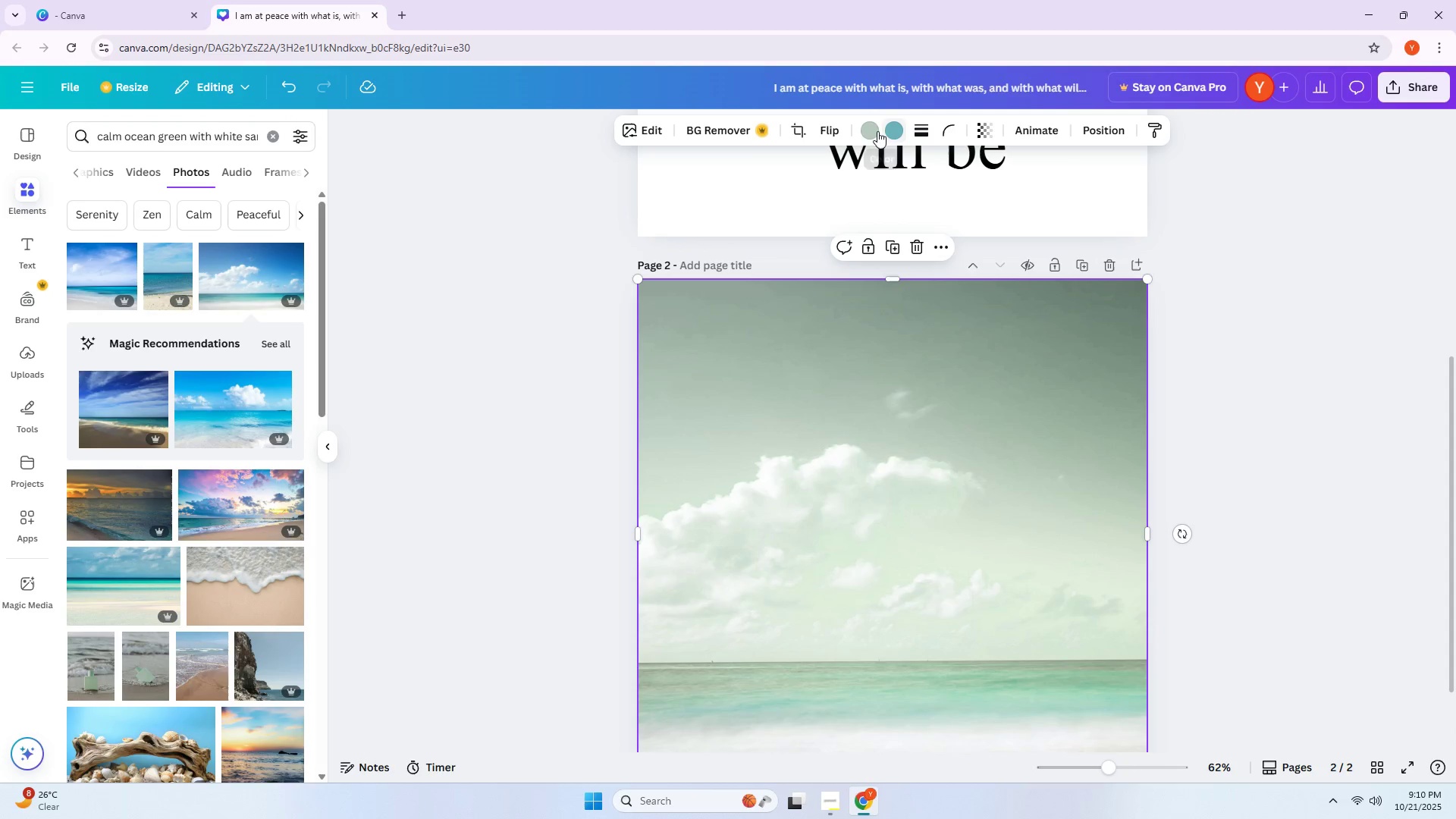 
left_click([875, 130])
 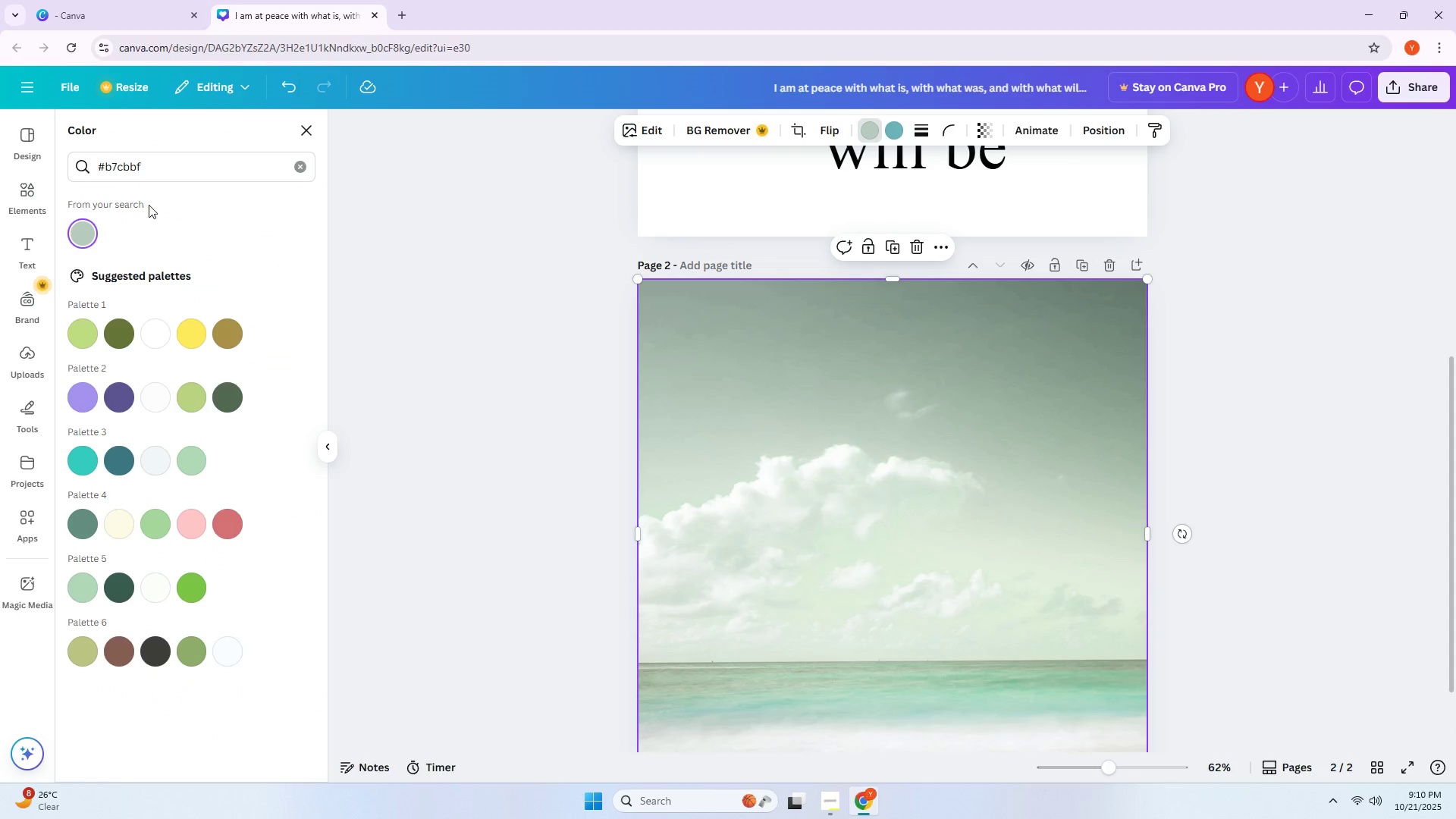 
left_click([159, 165])
 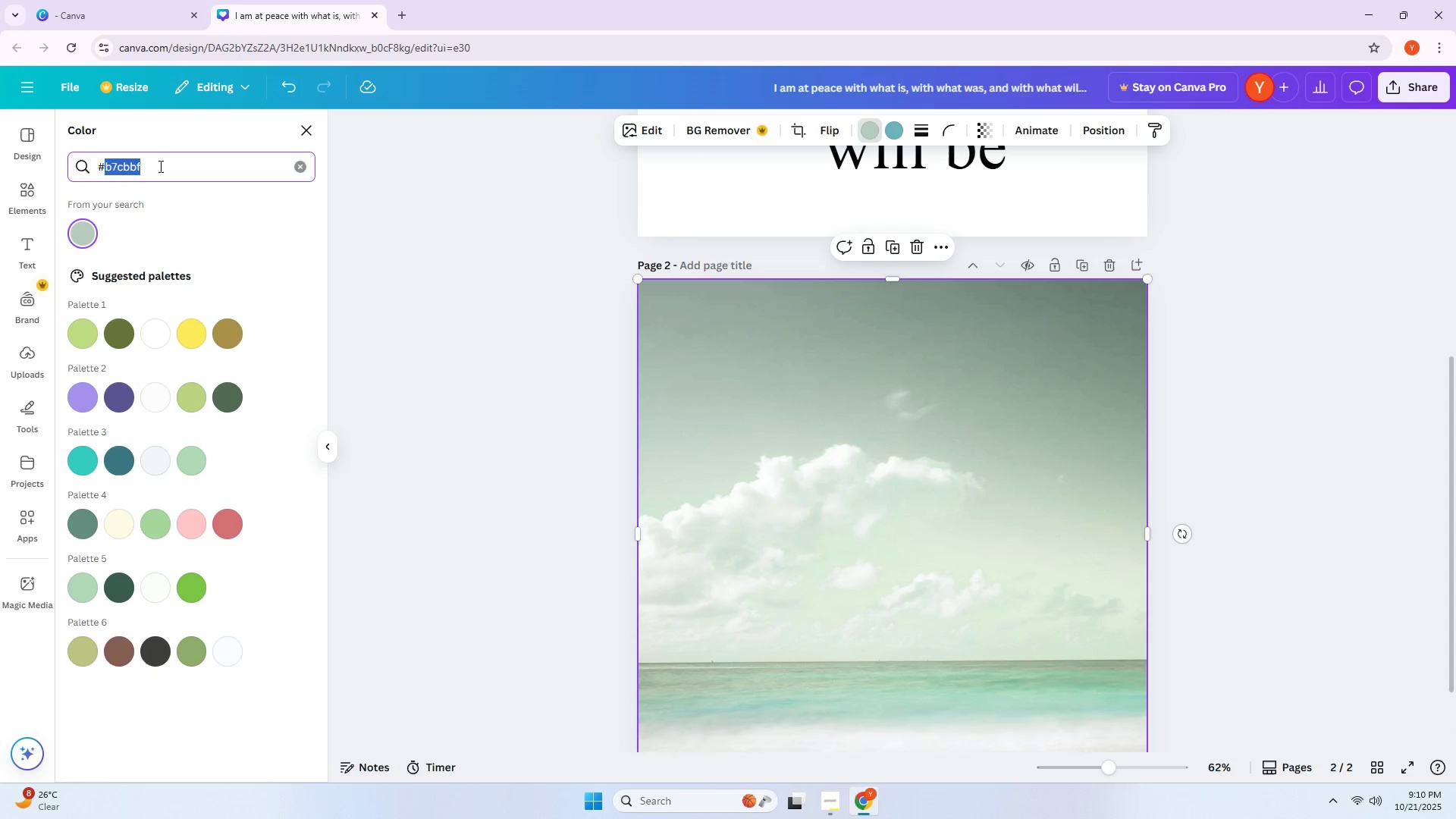 
triple_click([159, 166])
 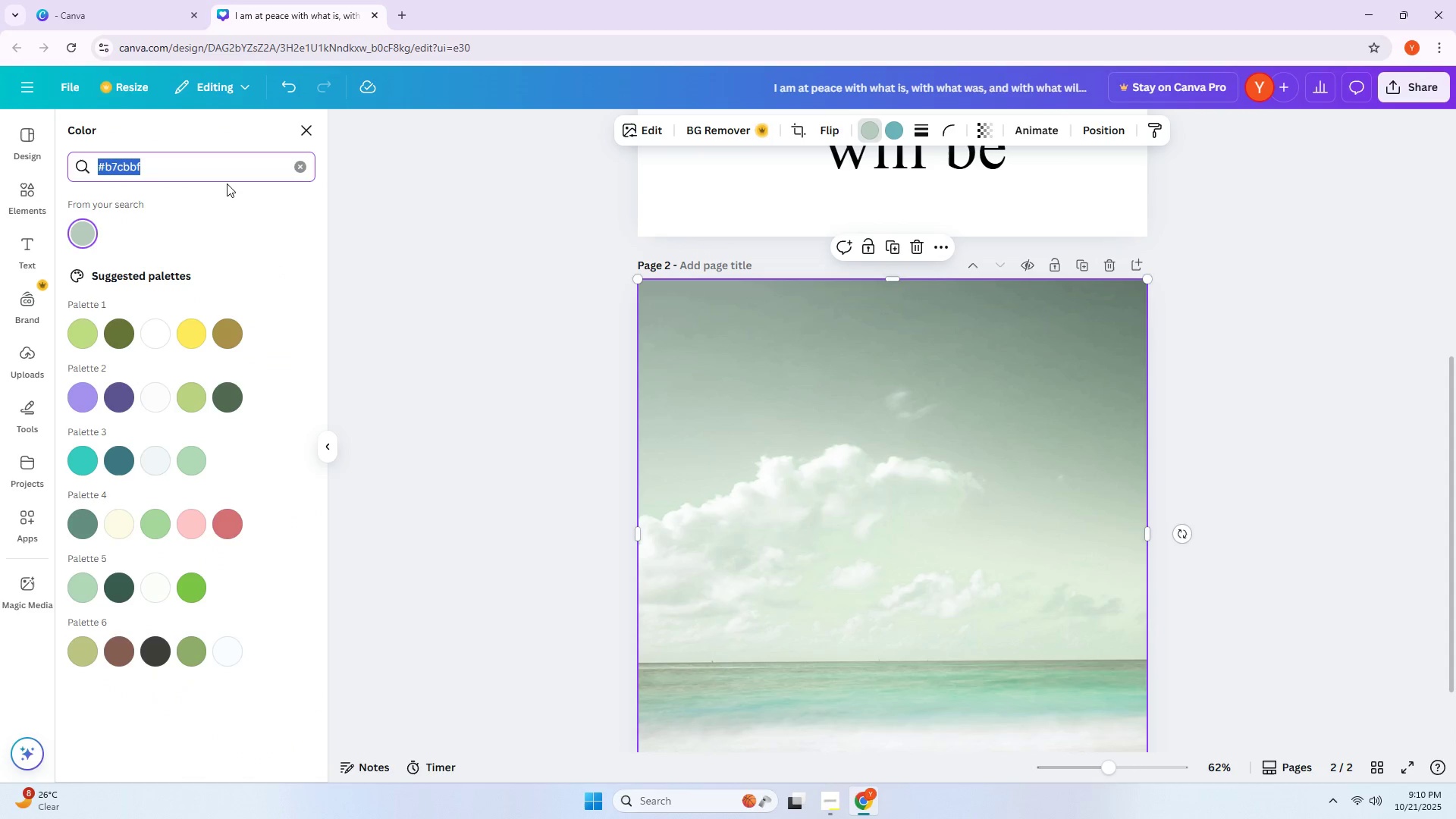 
type(e8)
key(Backspace)
key(Backspace)
type(#e58)
key(Backspace)
key(Backspace)
type(8dcc4)
 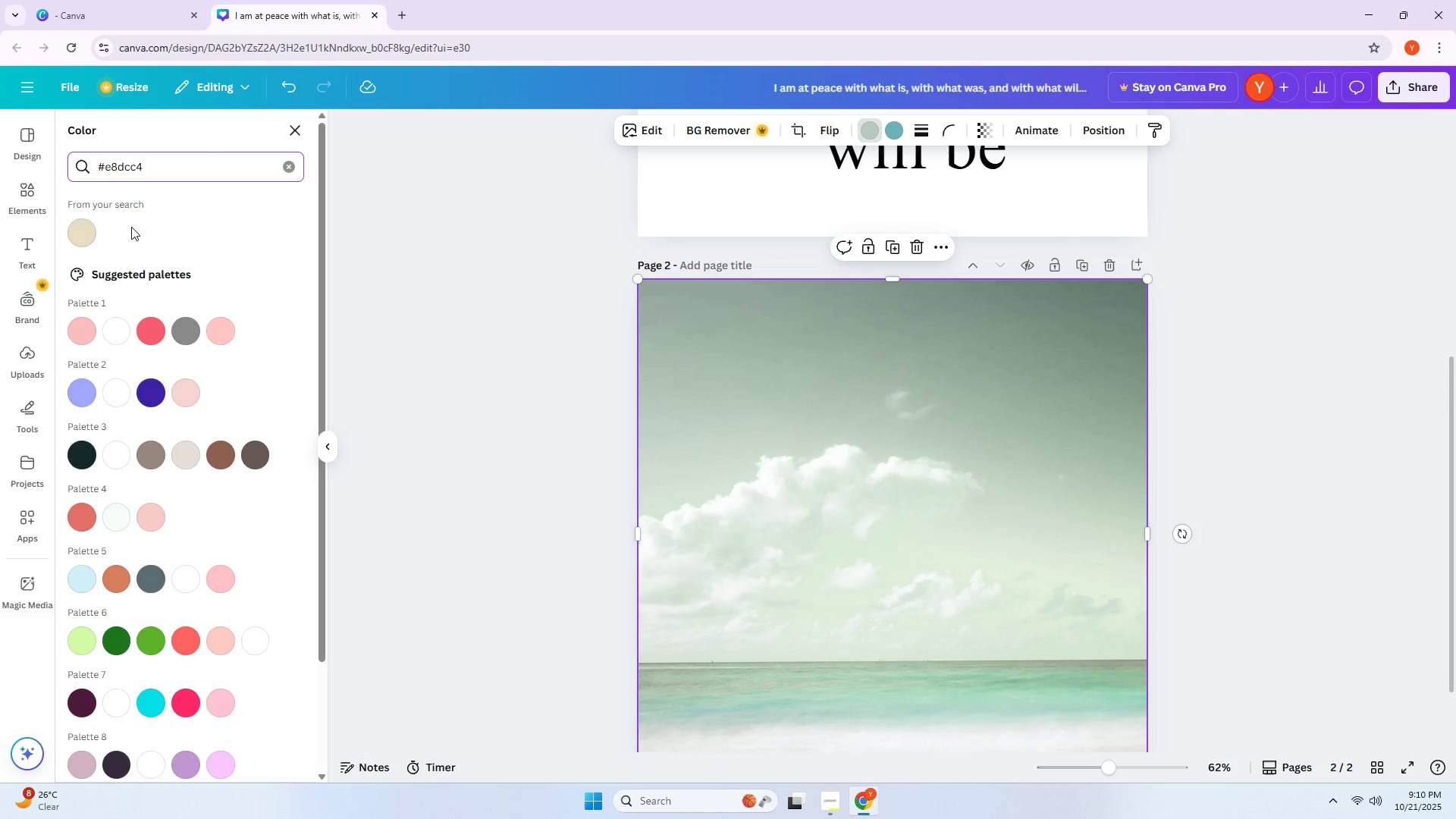 
left_click([92, 235])
 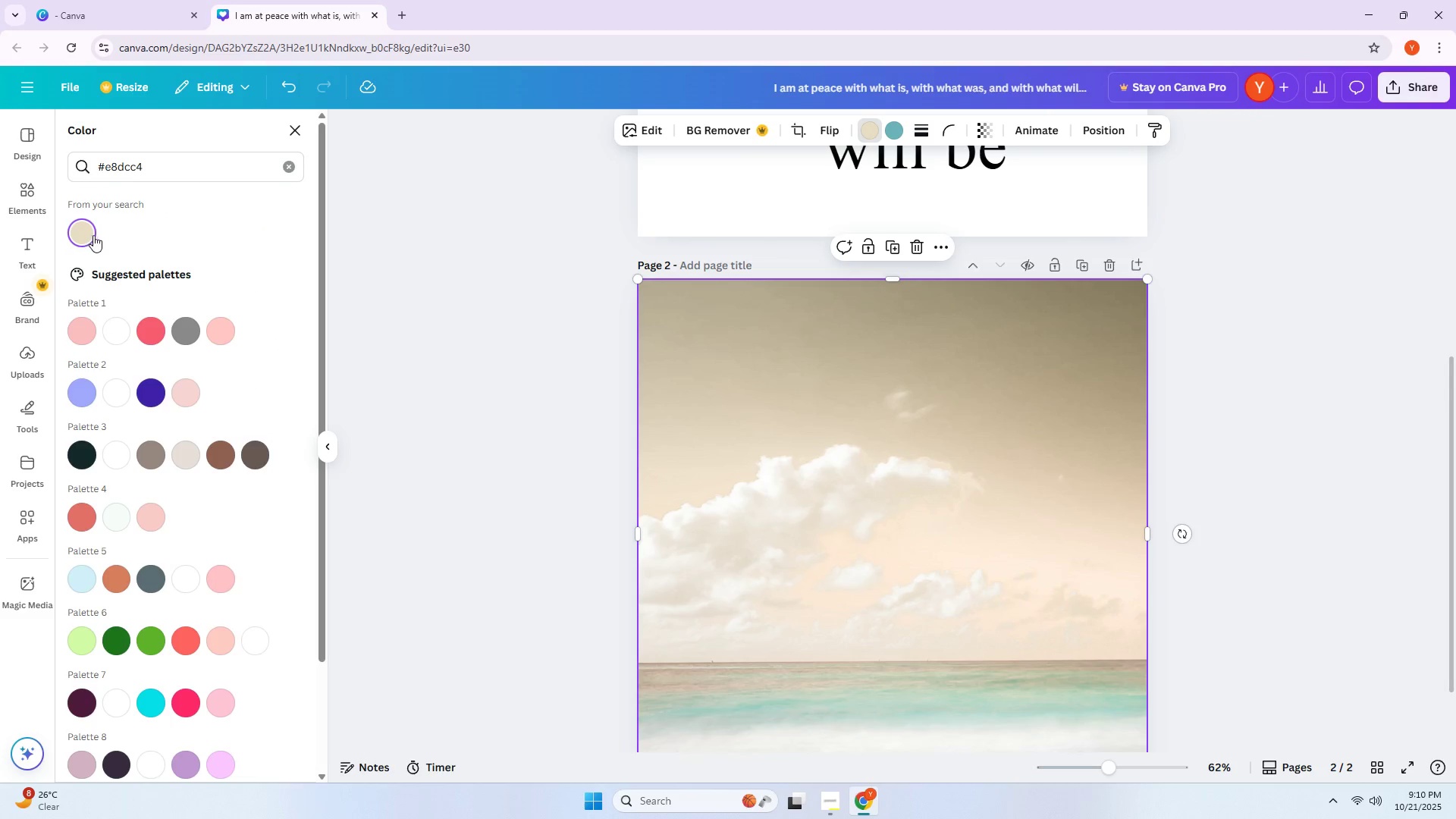 
scroll: coordinate [892, 331], scroll_direction: down, amount: 3.0
 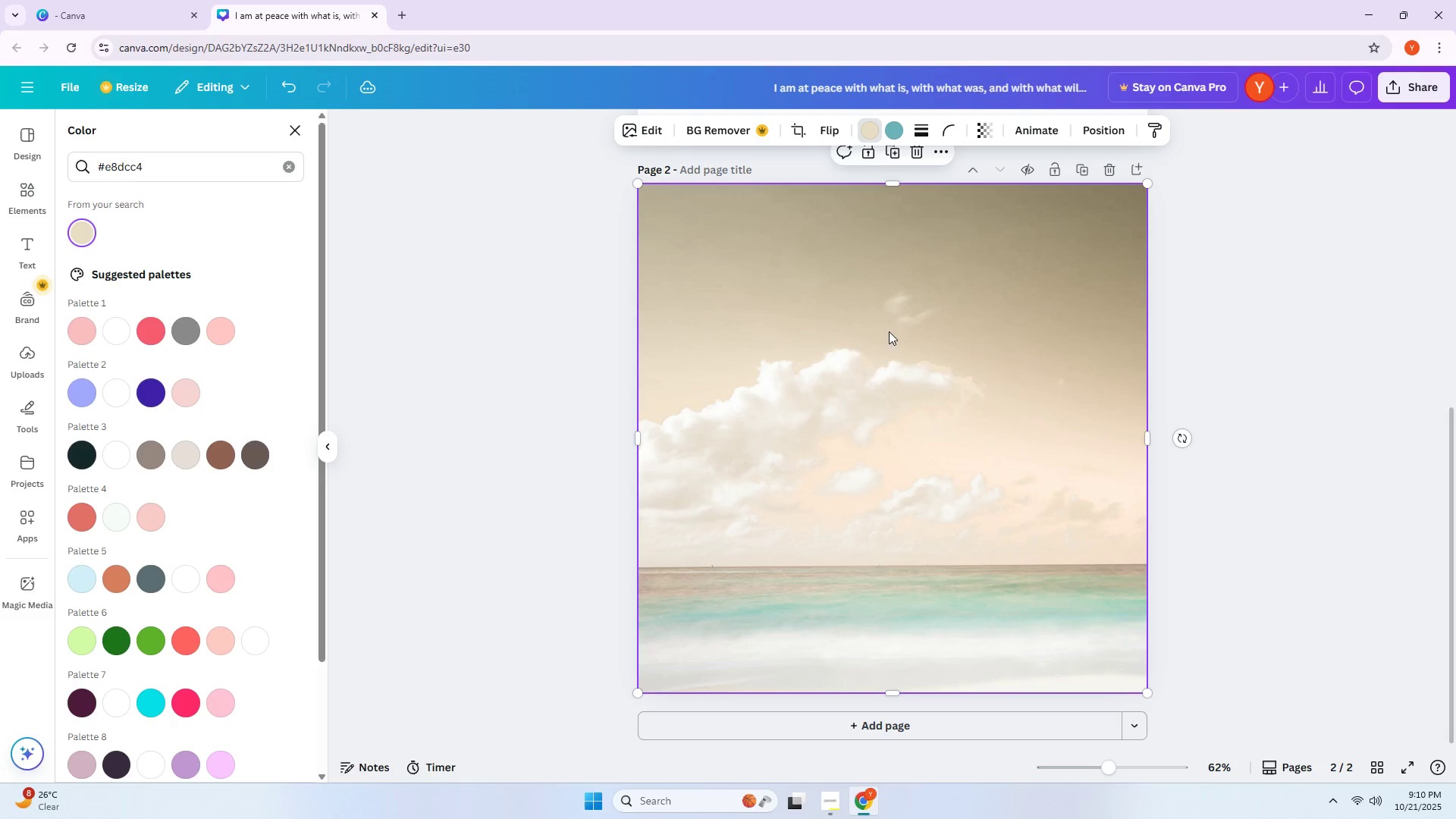 
left_click([1273, 413])
 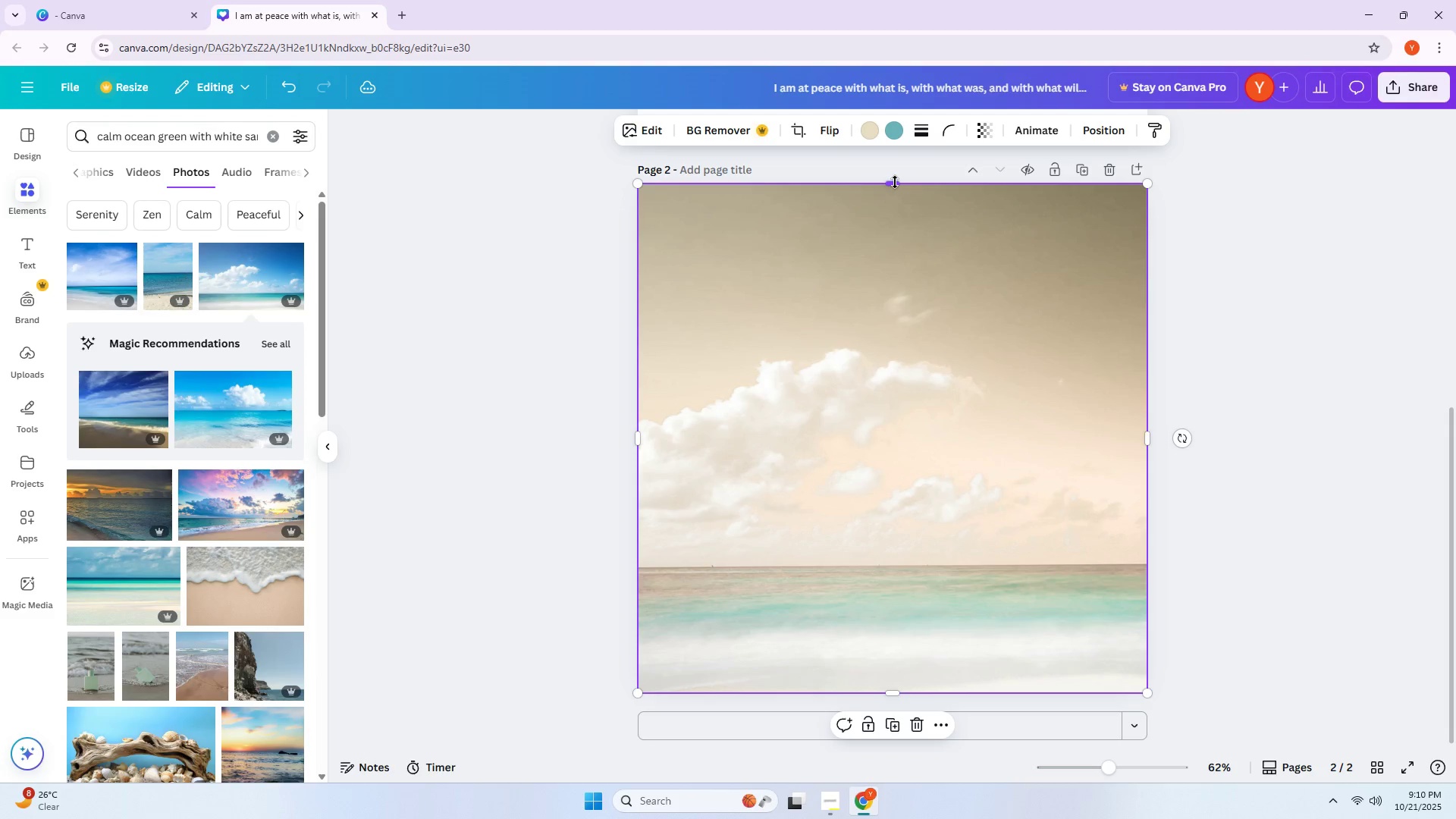 
left_click_drag(start_coordinate=[895, 182], to_coordinate=[888, 172])
 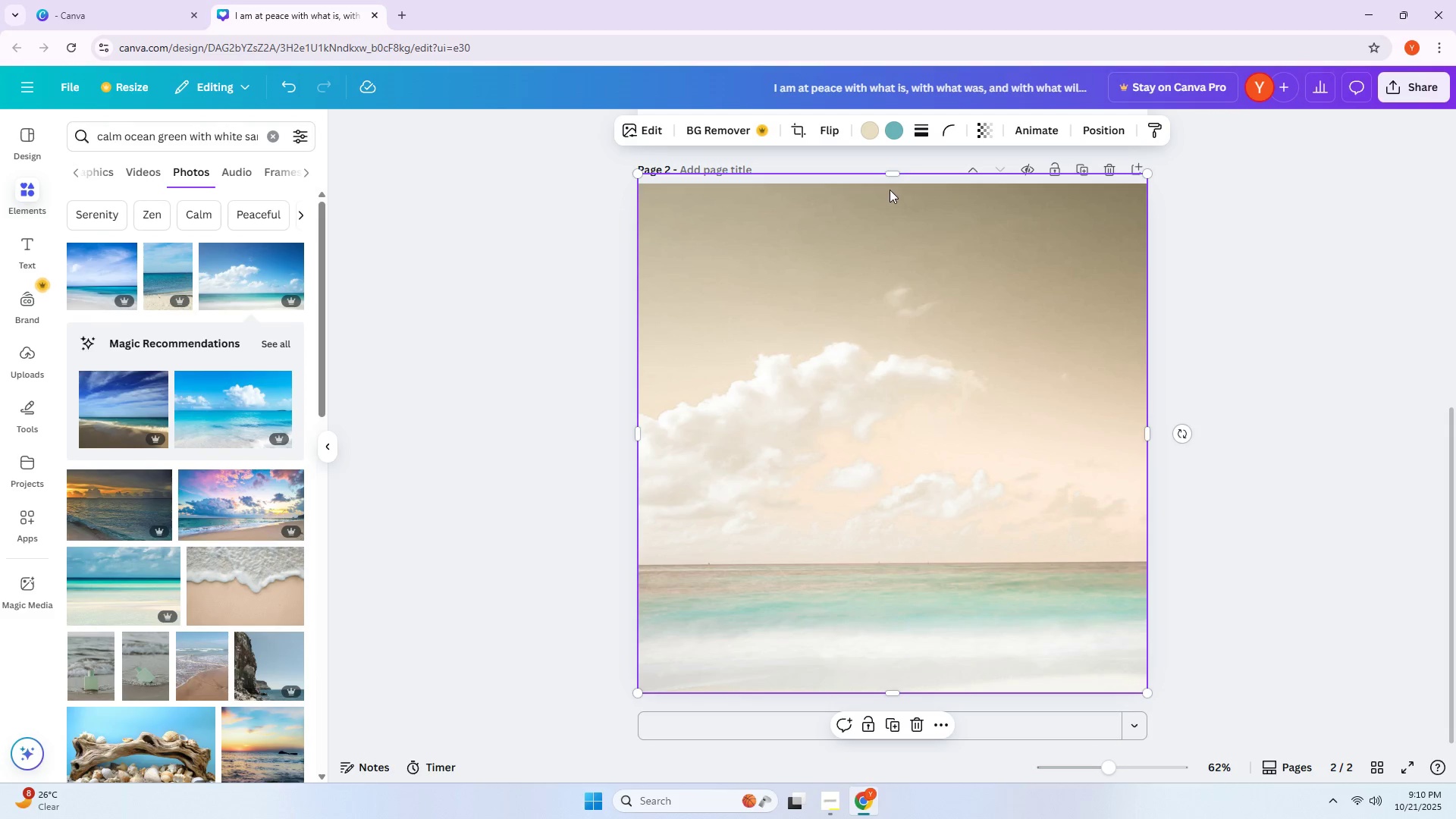 
left_click_drag(start_coordinate=[893, 171], to_coordinate=[894, 182])
 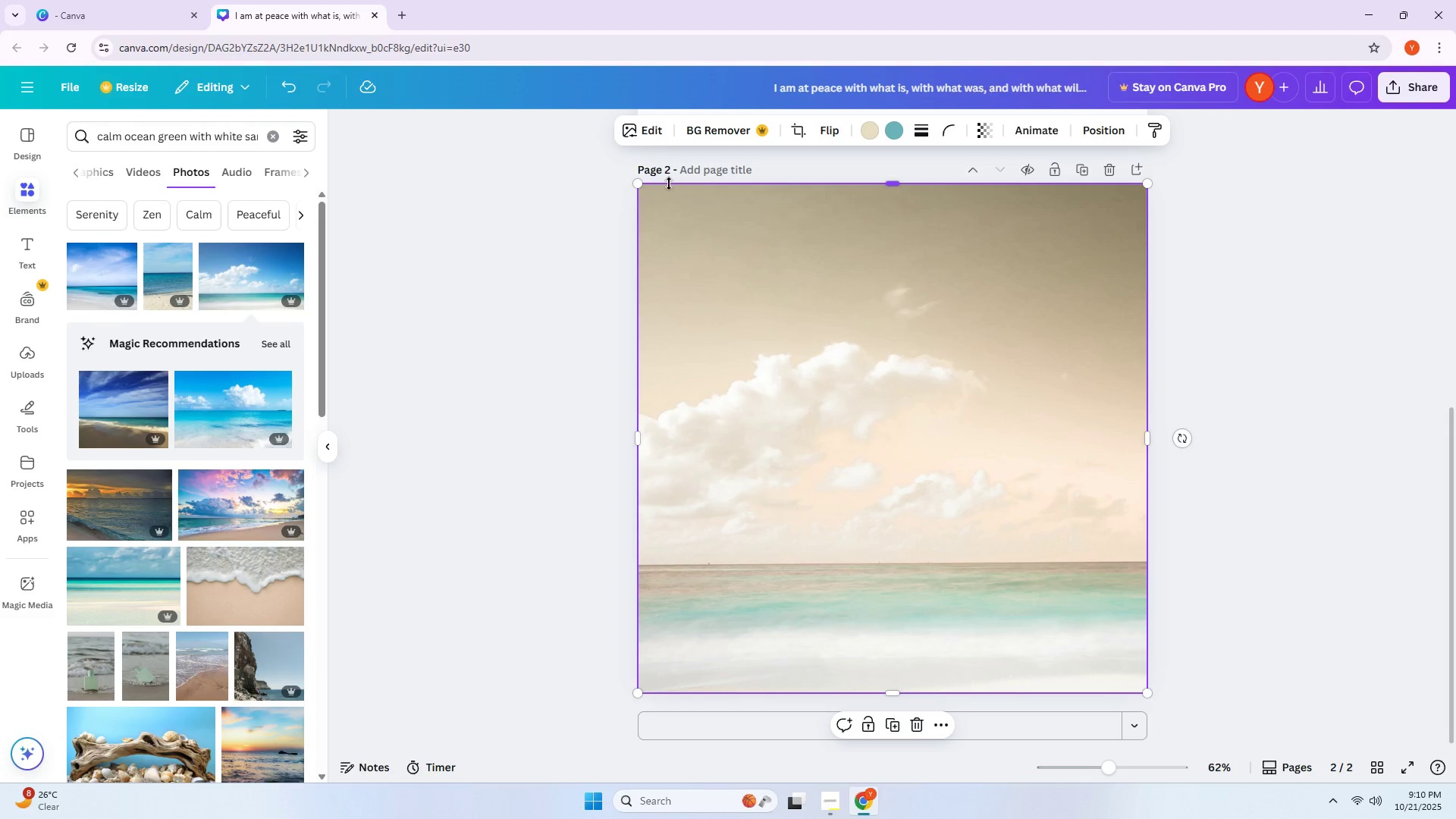 
left_click_drag(start_coordinate=[639, 185], to_coordinate=[875, 364])
 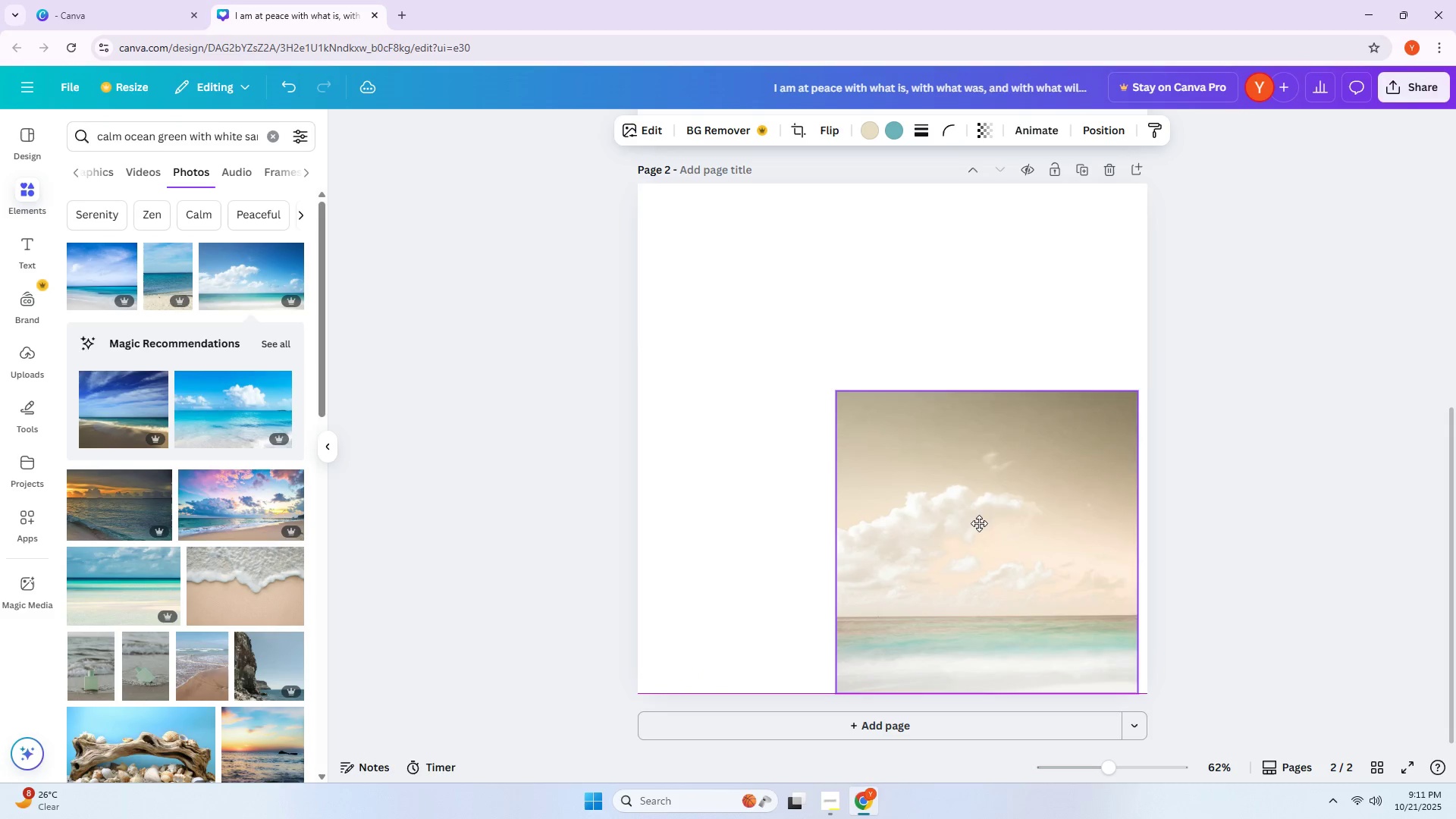 
left_click_drag(start_coordinate=[843, 391], to_coordinate=[680, 329])
 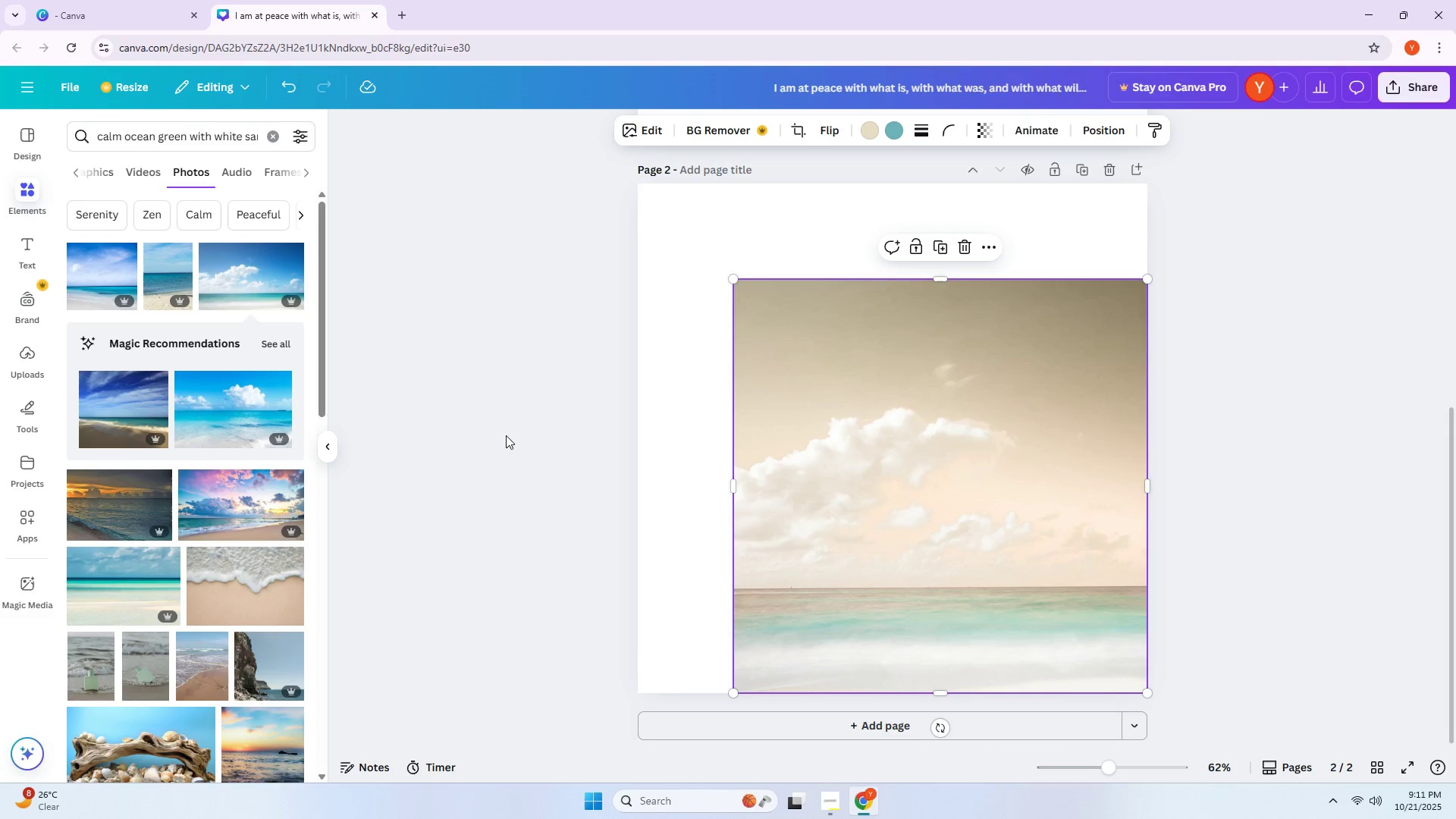 
left_click([505, 435])
 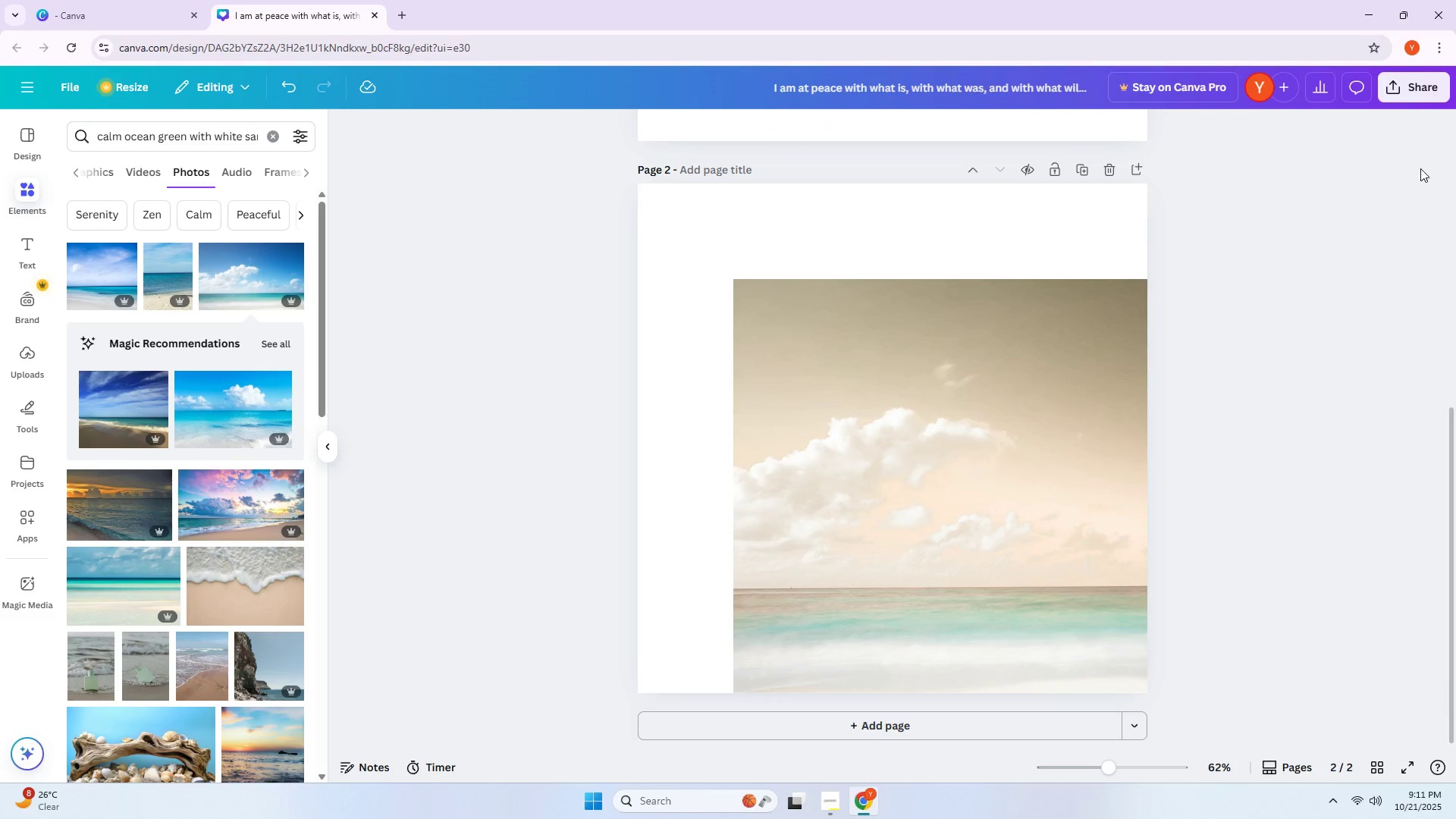 
left_click([1392, 89])
 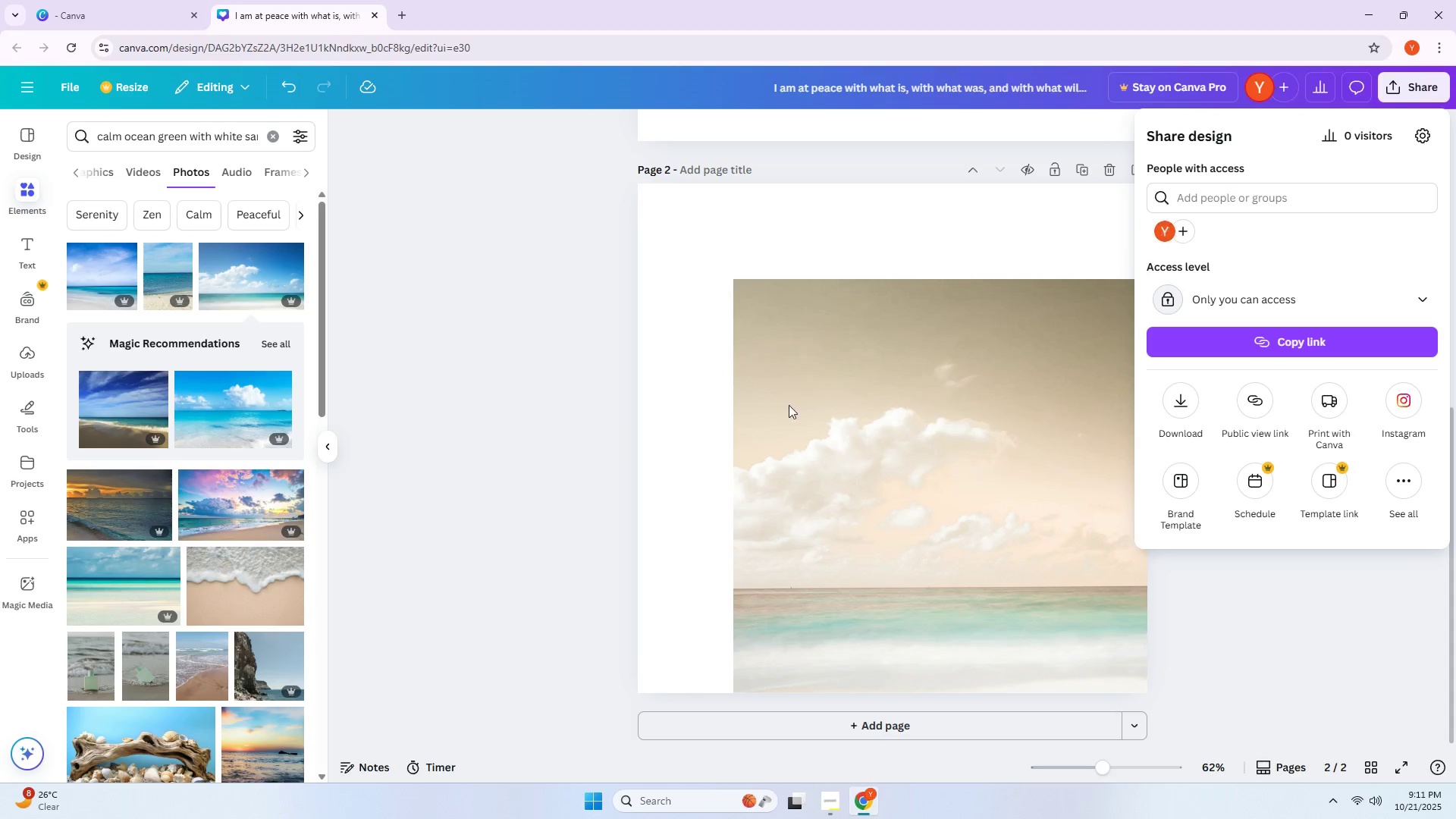 
double_click([872, 400])
 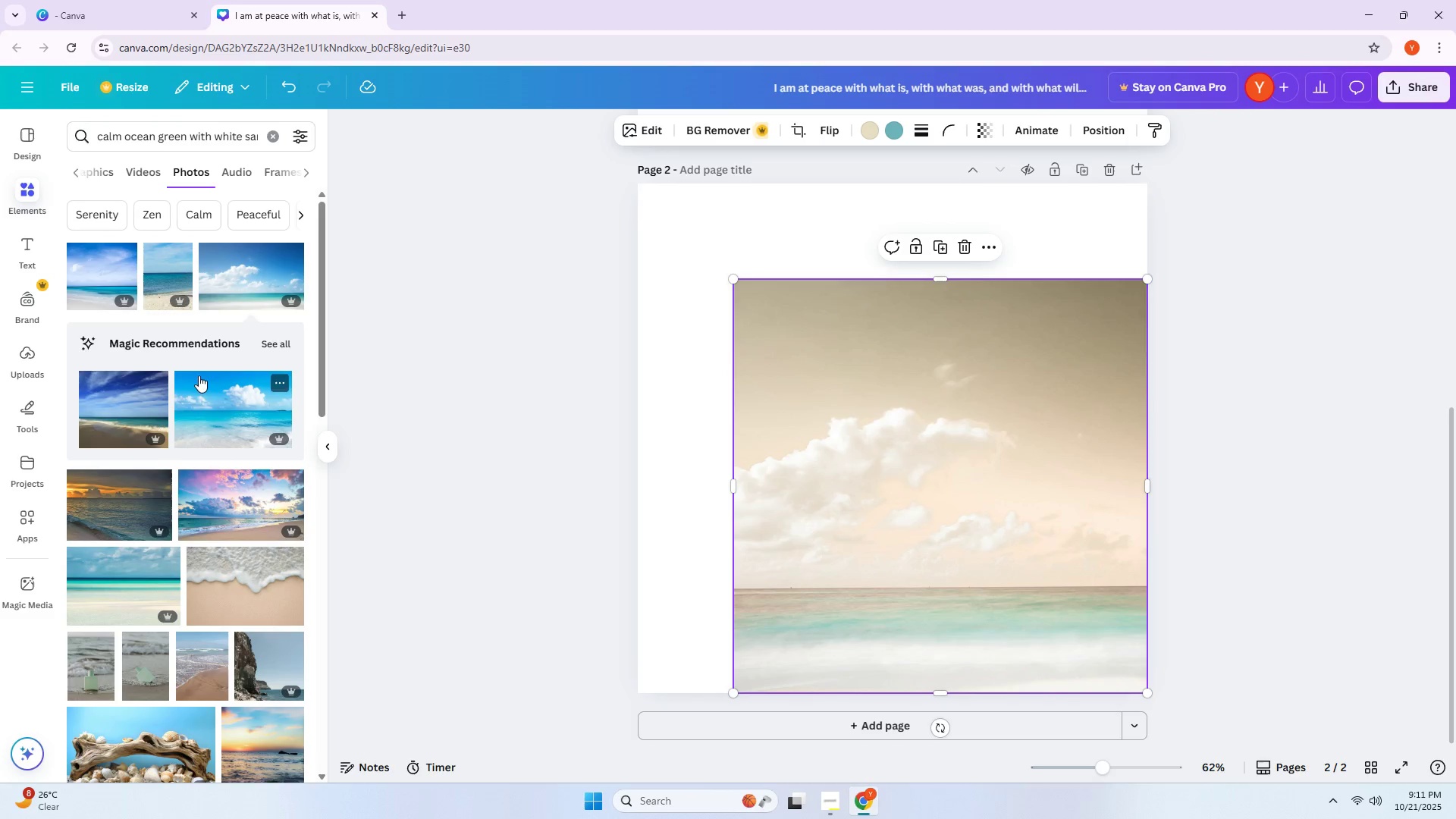 
scroll: coordinate [138, 338], scroll_direction: down, amount: 2.0
 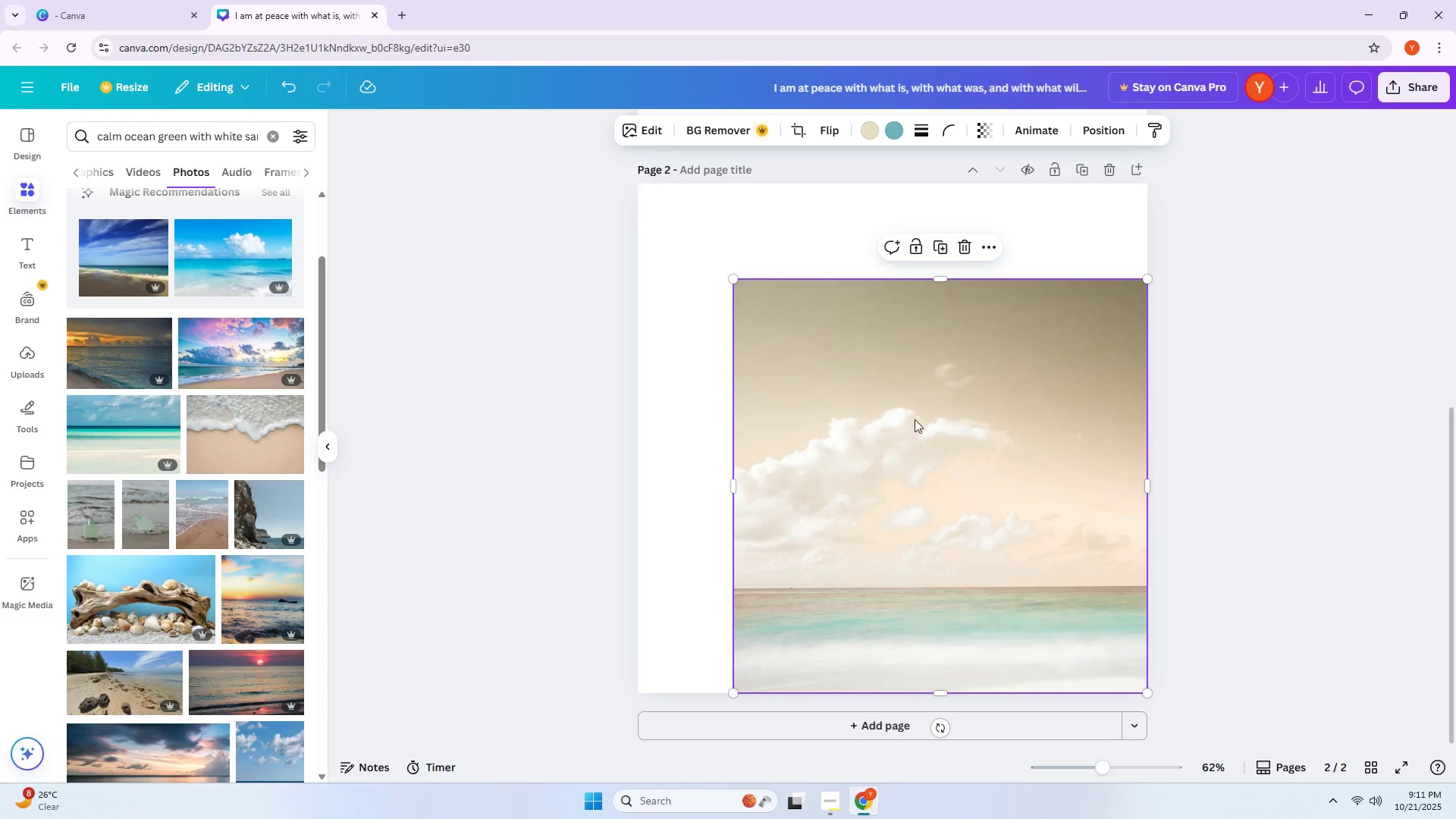 
wait(5.25)
 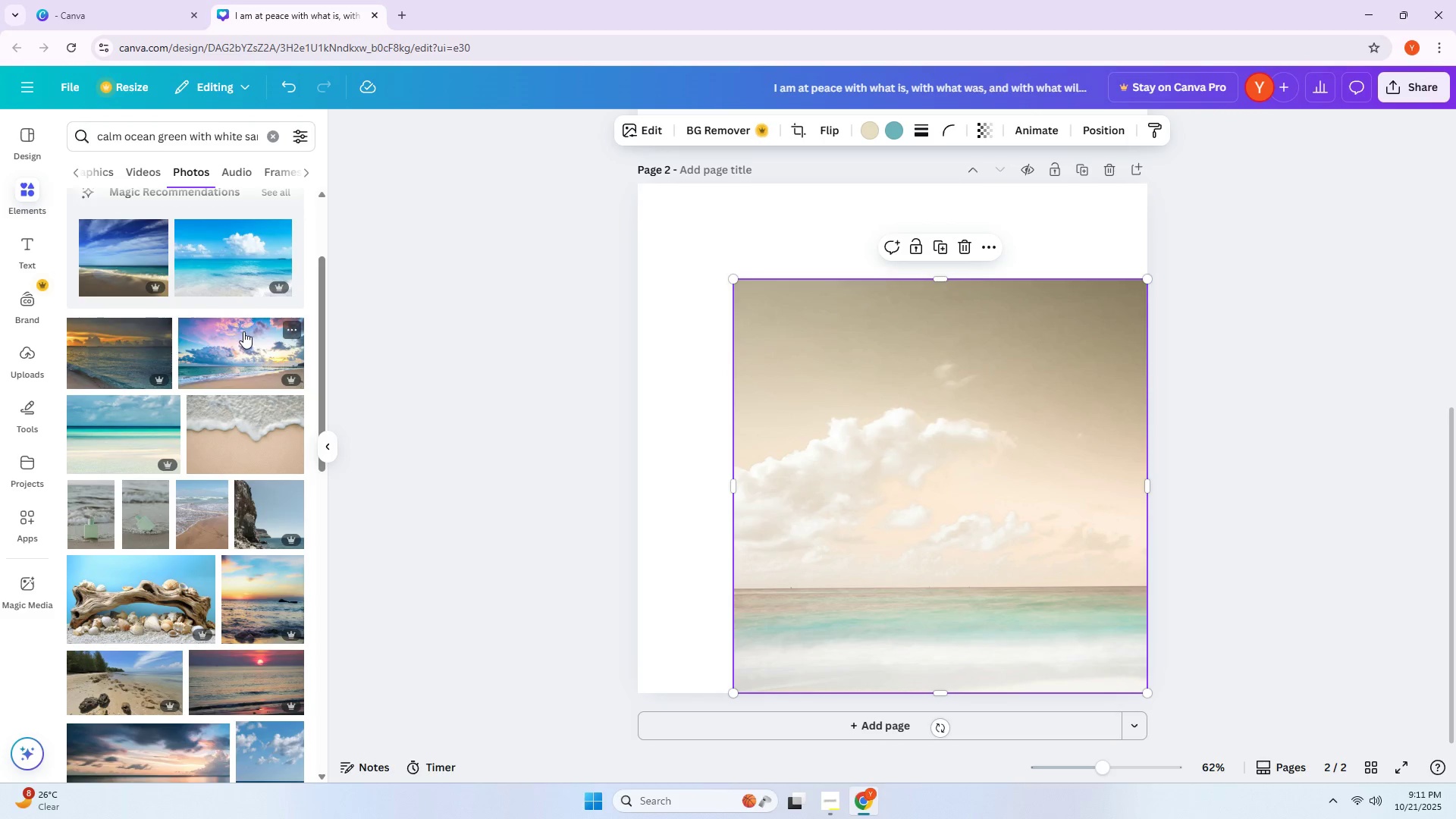 
left_click_drag(start_coordinate=[736, 482], to_coordinate=[643, 482])
 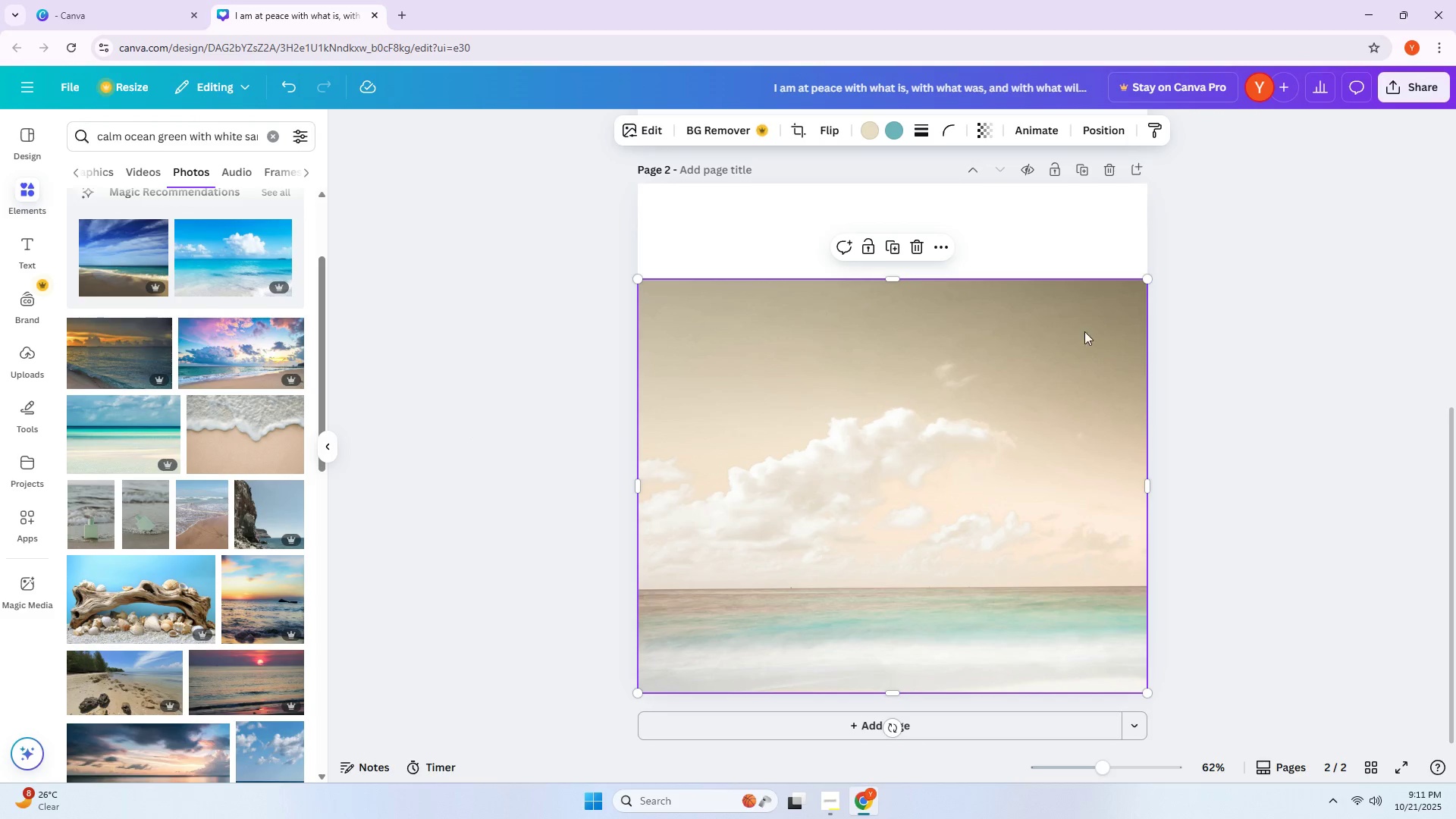 
left_click([1343, 386])
 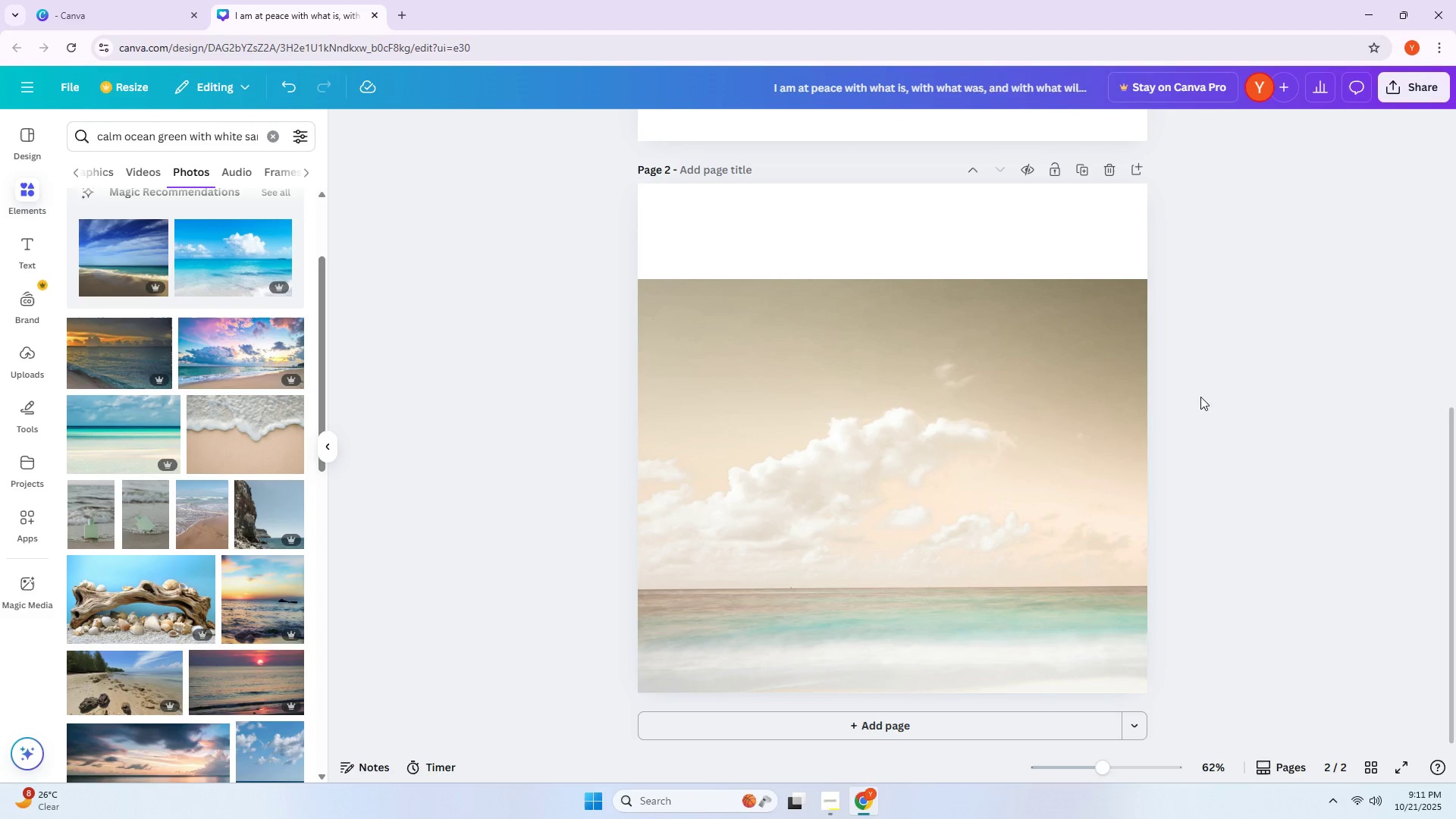 
key(PrintScreen)
 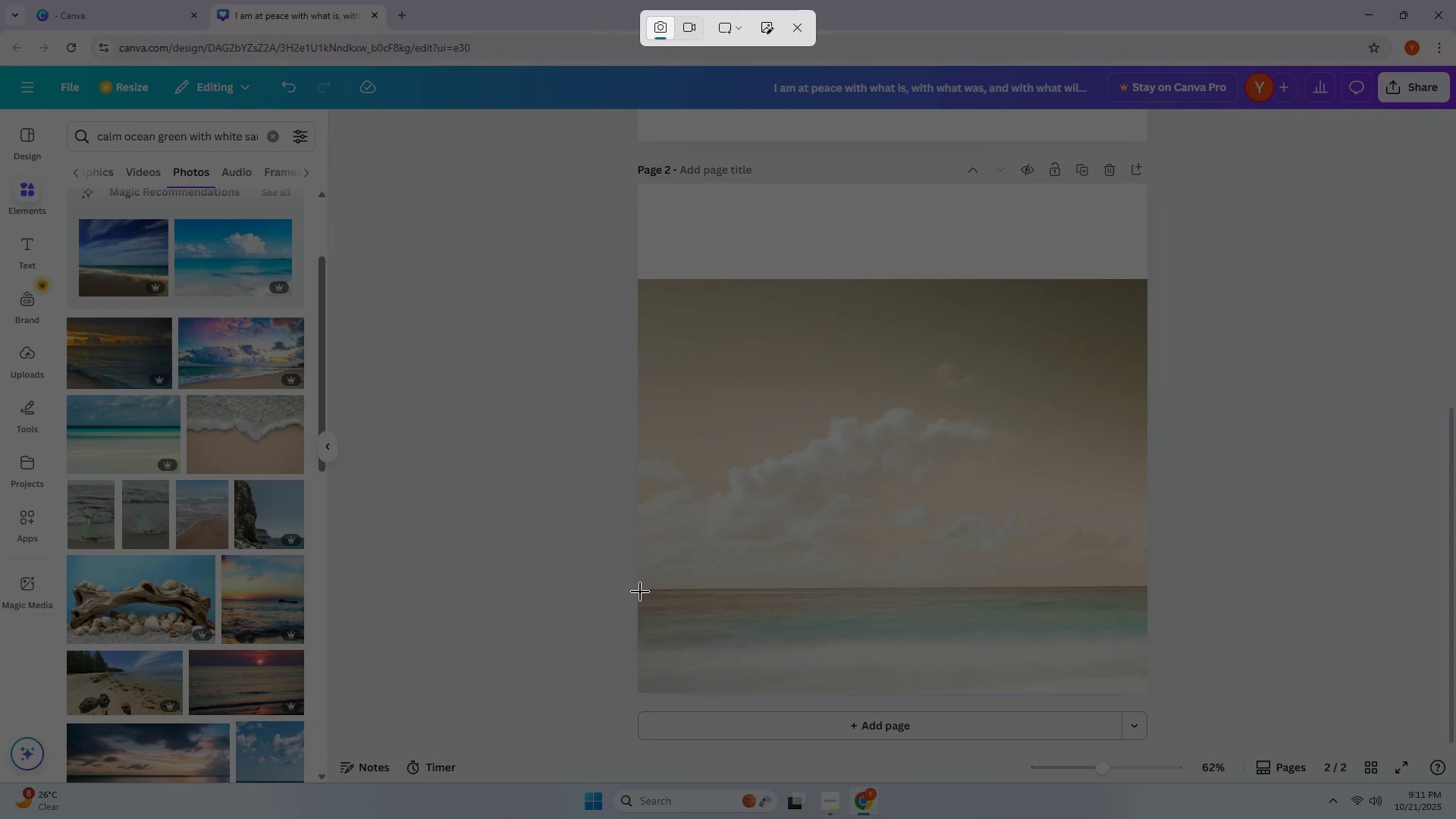 
left_click_drag(start_coordinate=[639, 588], to_coordinate=[1144, 691])
 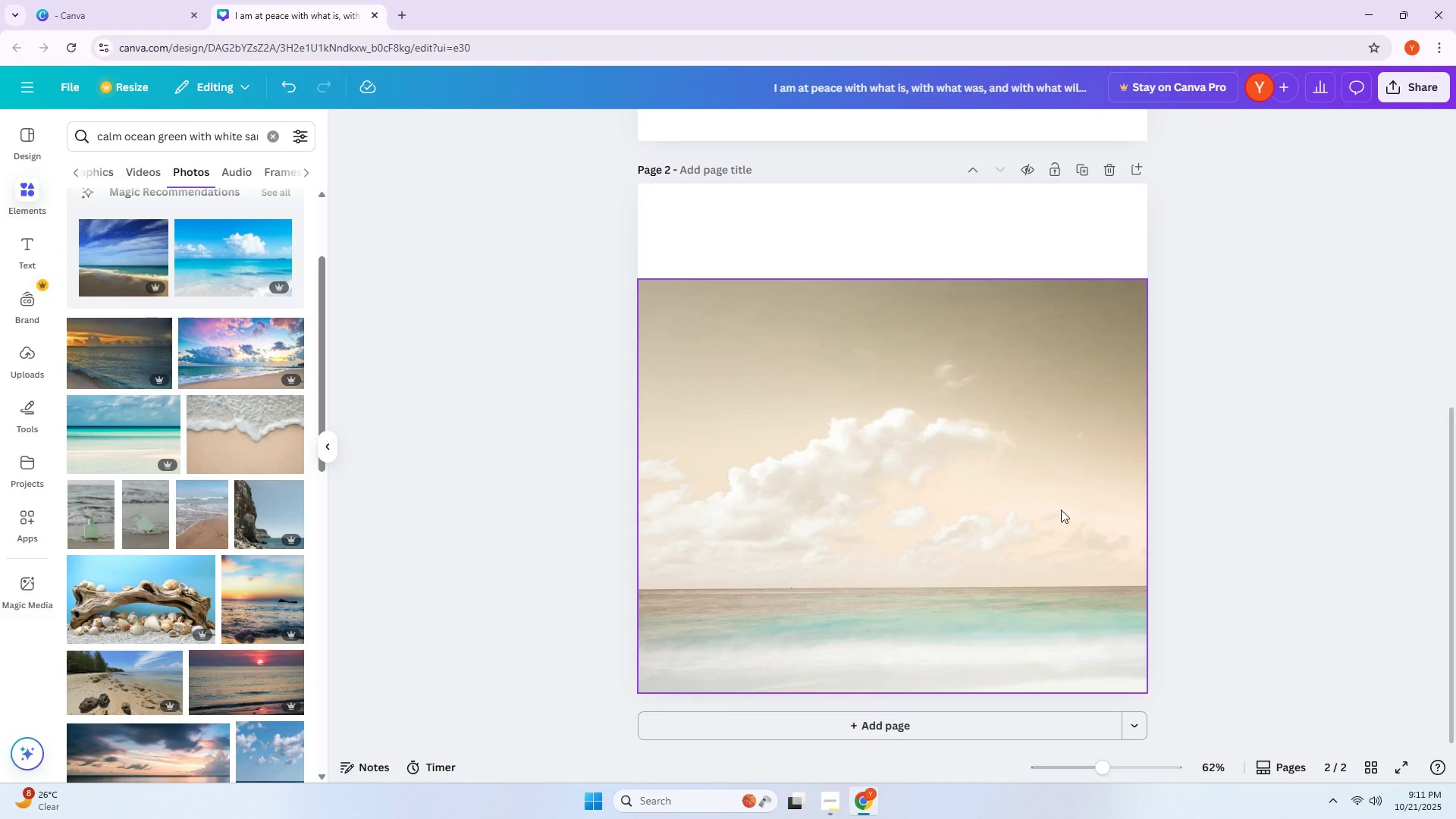 
key(Control+V)
 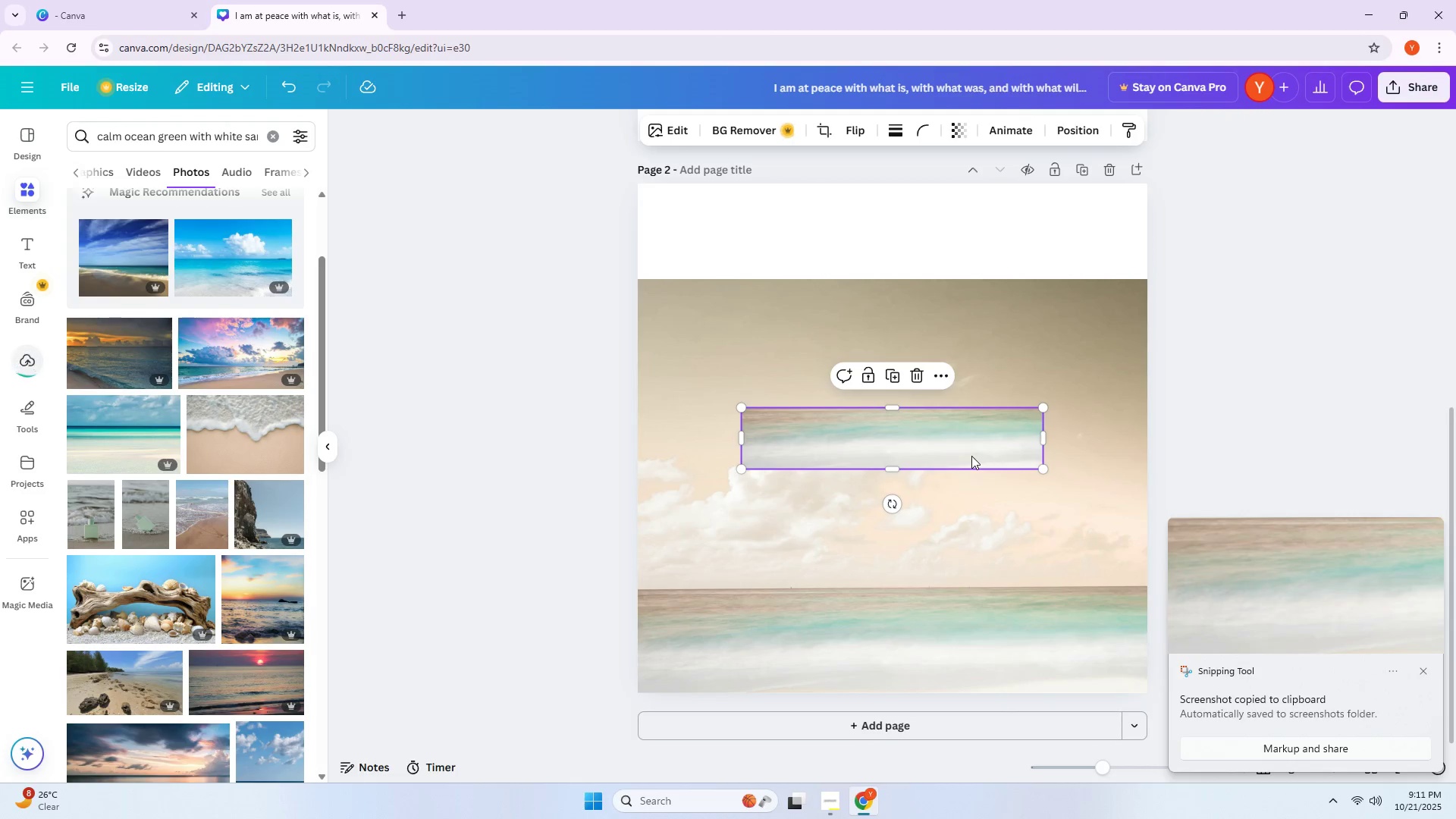 
left_click_drag(start_coordinate=[930, 442], to_coordinate=[937, 557])
 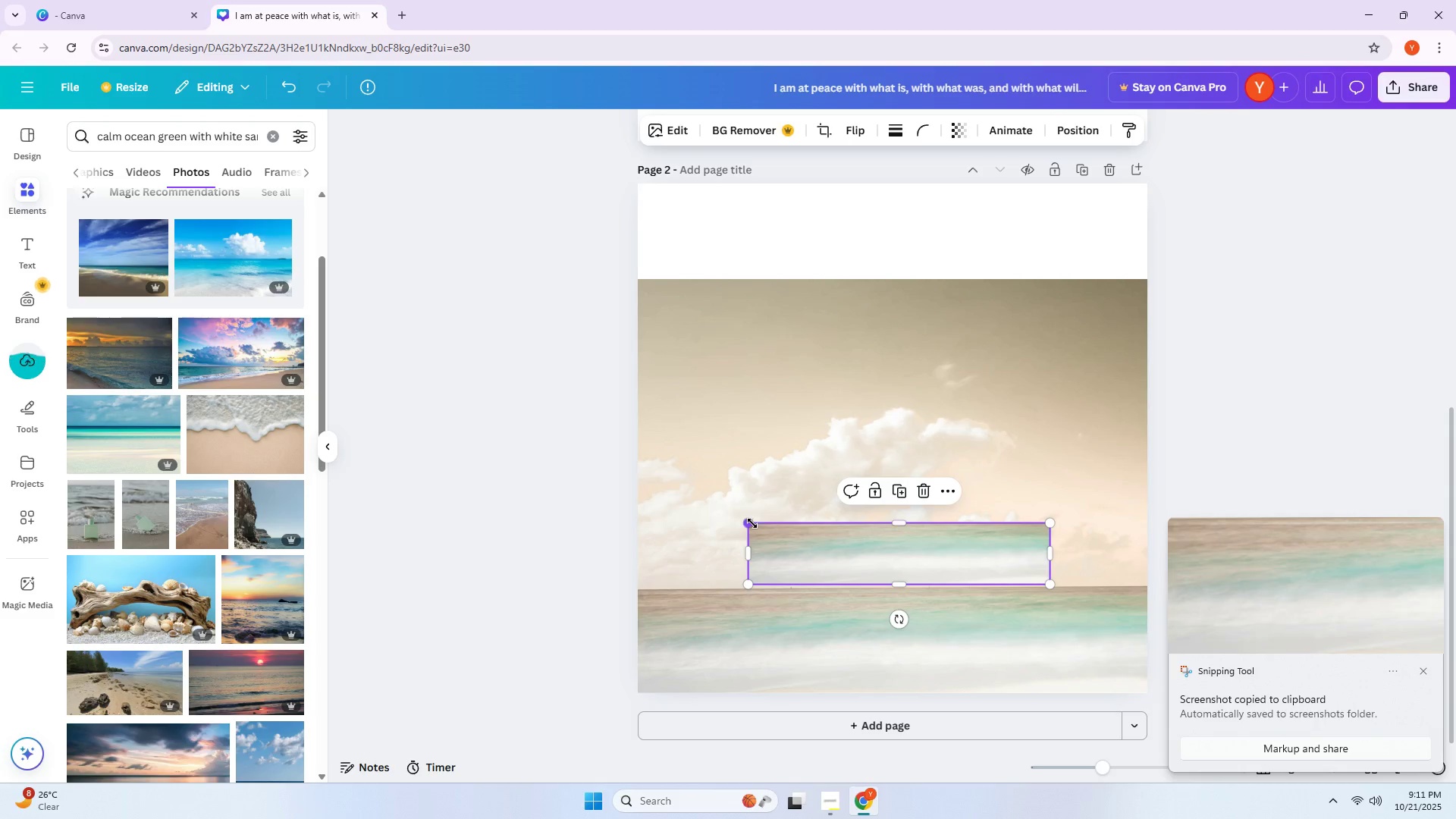 
left_click([852, 443])
 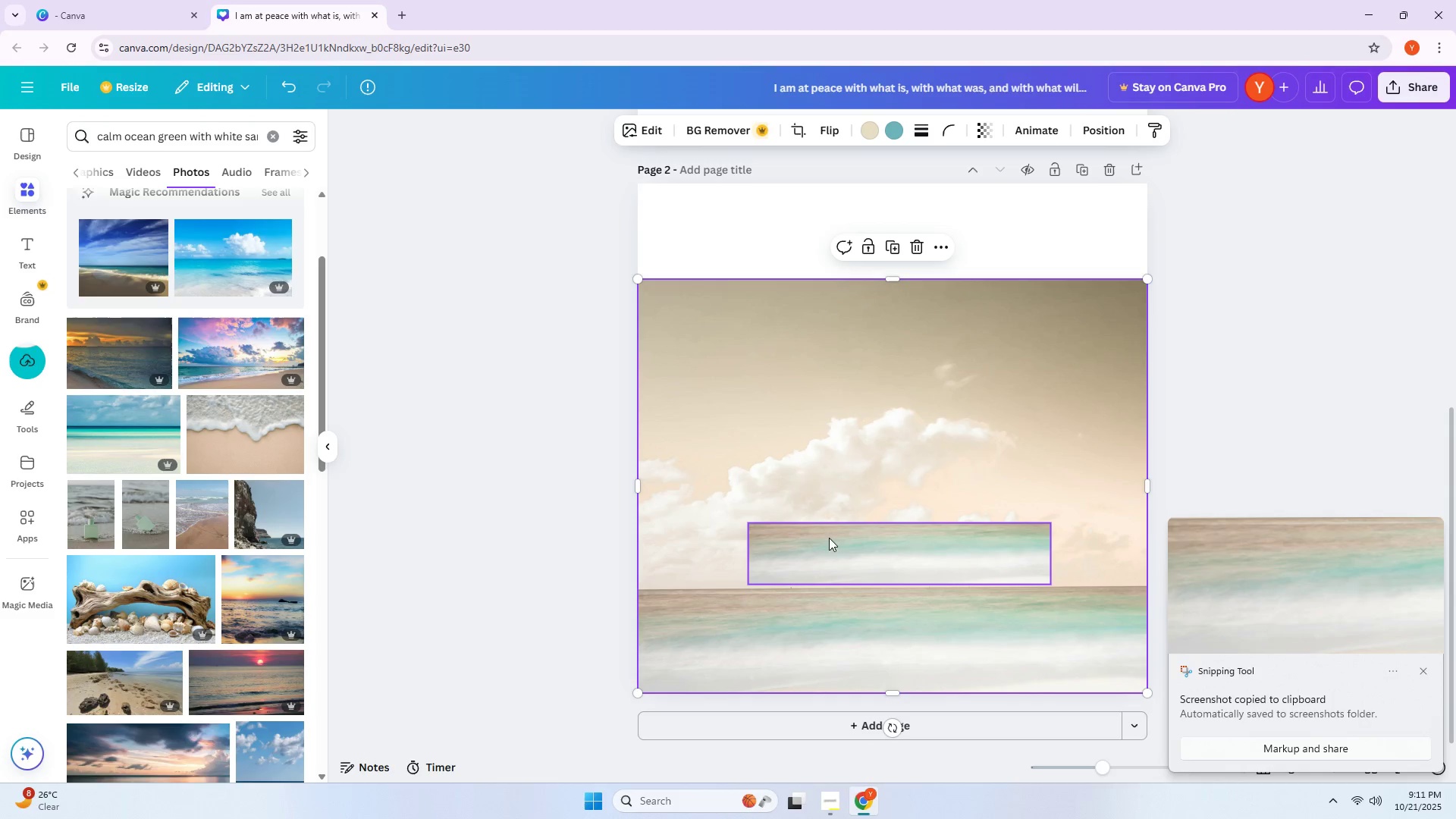 
left_click([763, 536])
 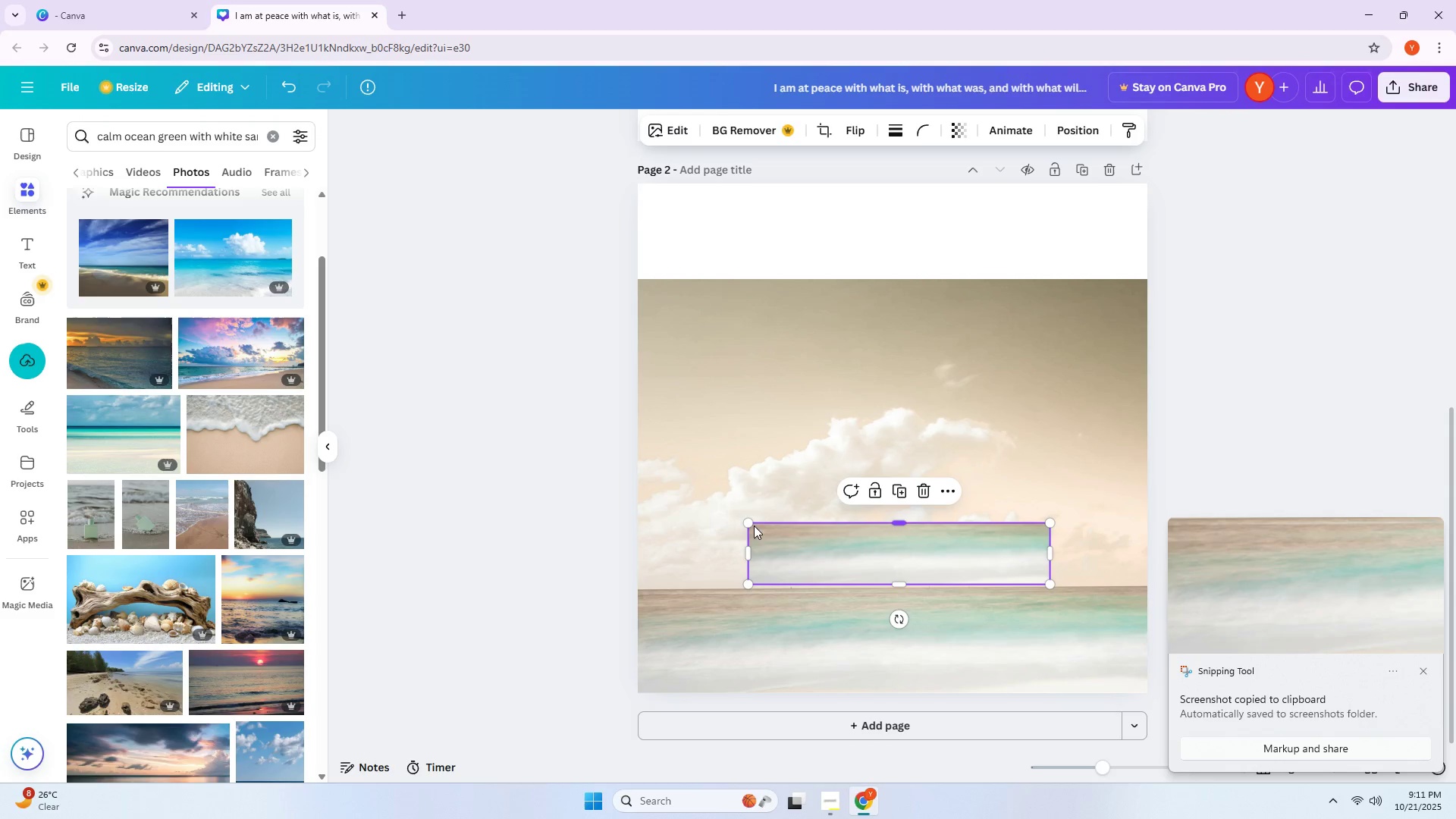 
left_click_drag(start_coordinate=[752, 525], to_coordinate=[601, 432])
 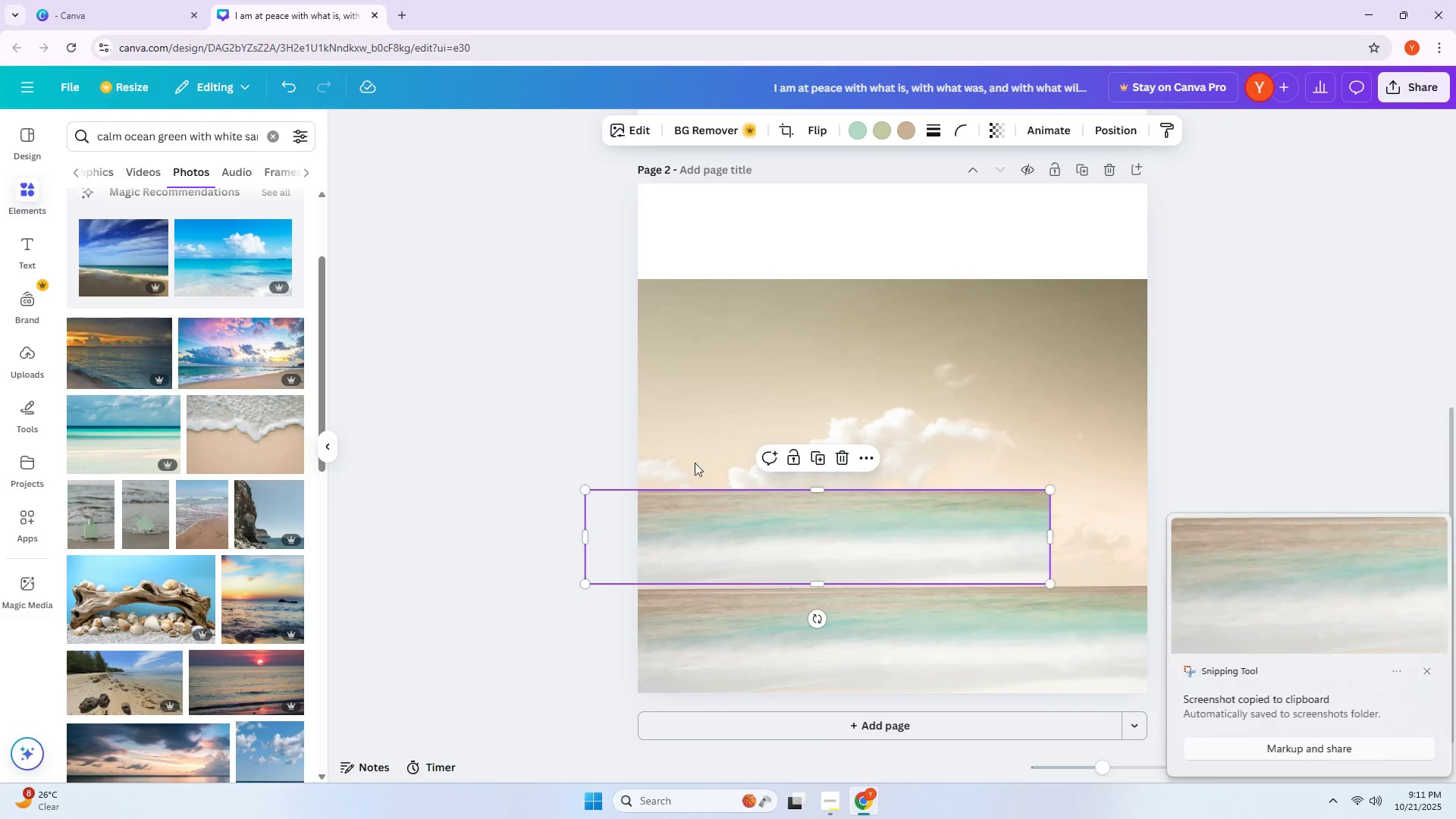 
left_click_drag(start_coordinate=[777, 500], to_coordinate=[835, 606])
 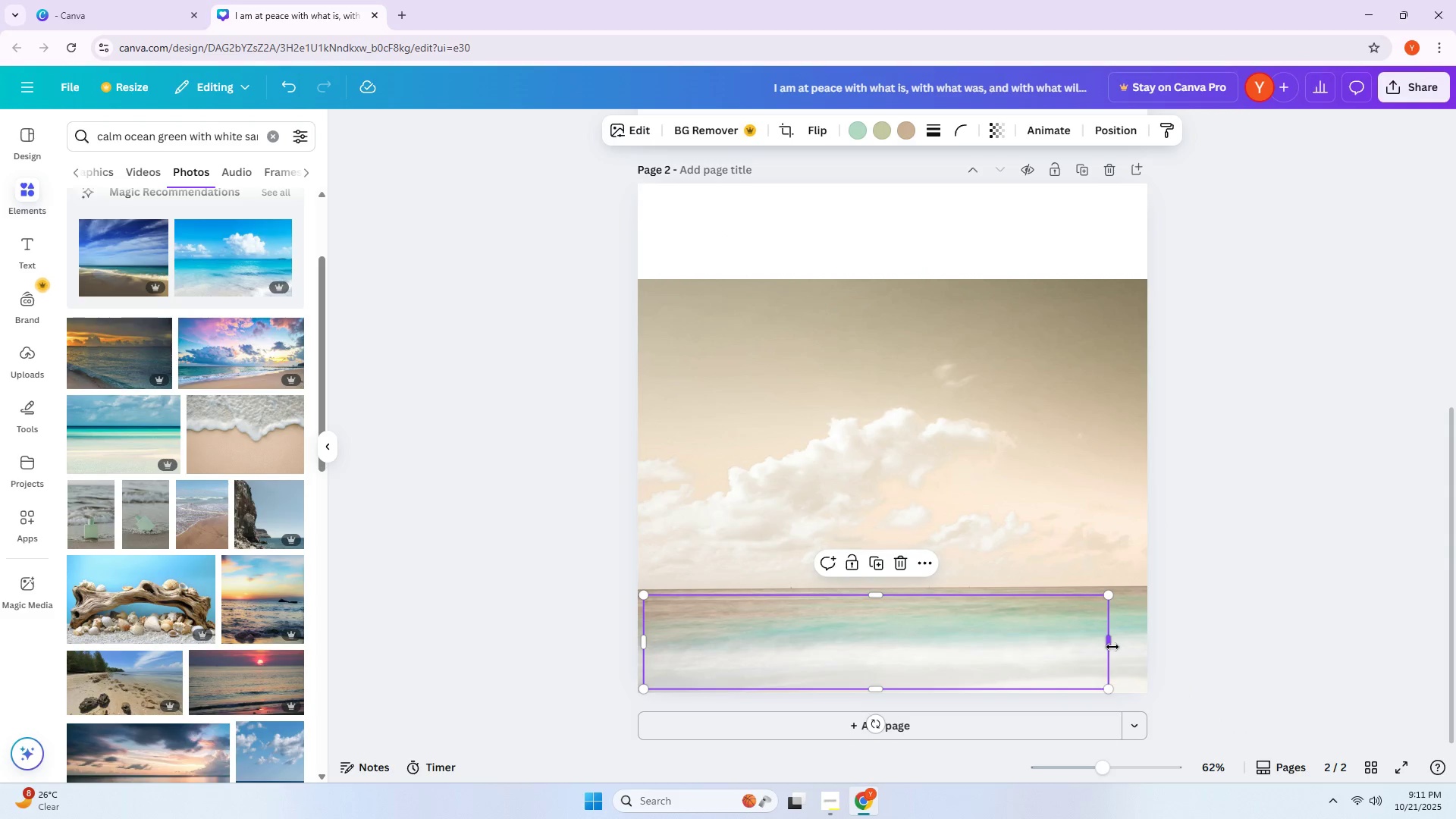 
left_click([1112, 647])
 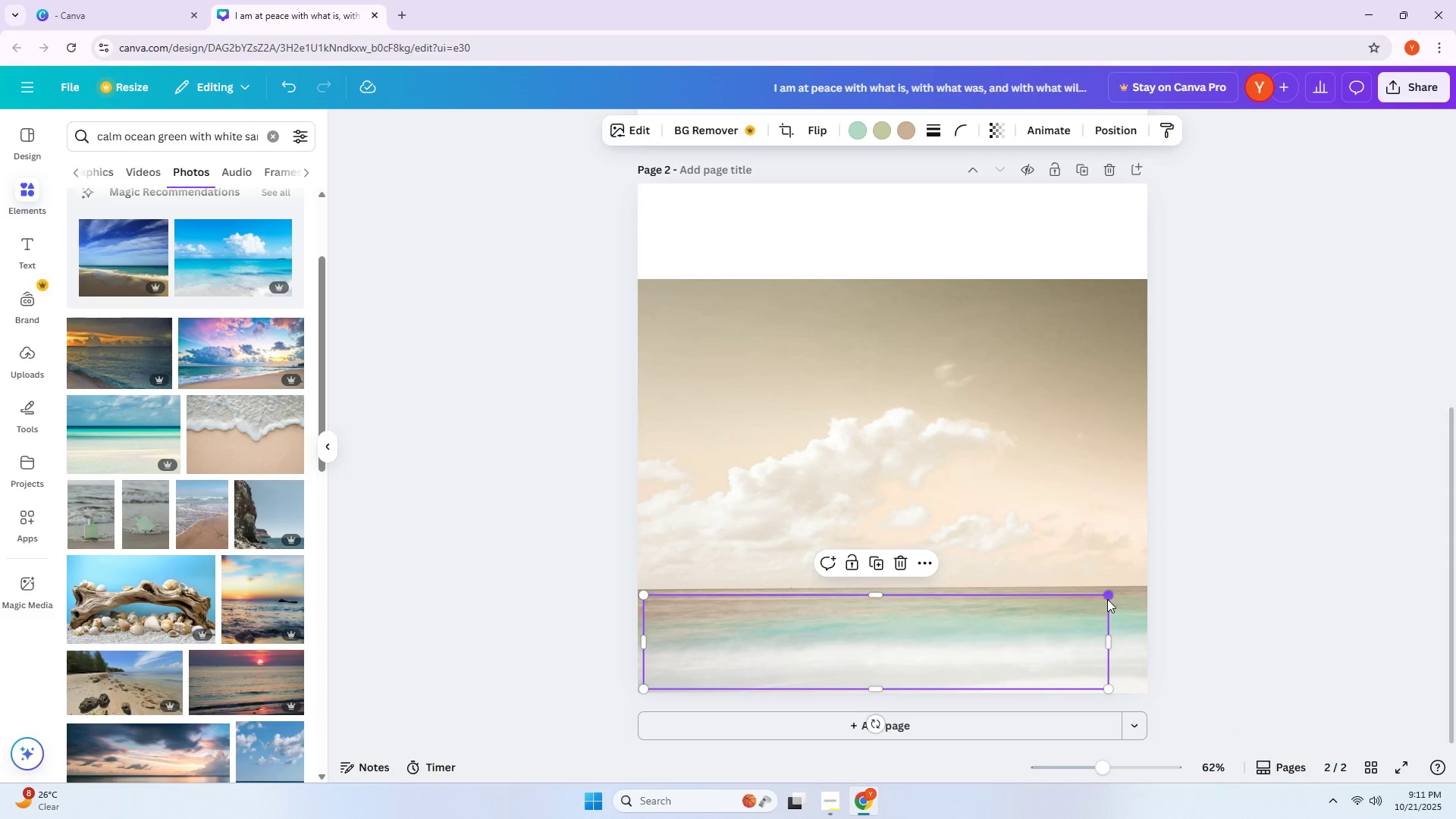 
left_click([1107, 599])
 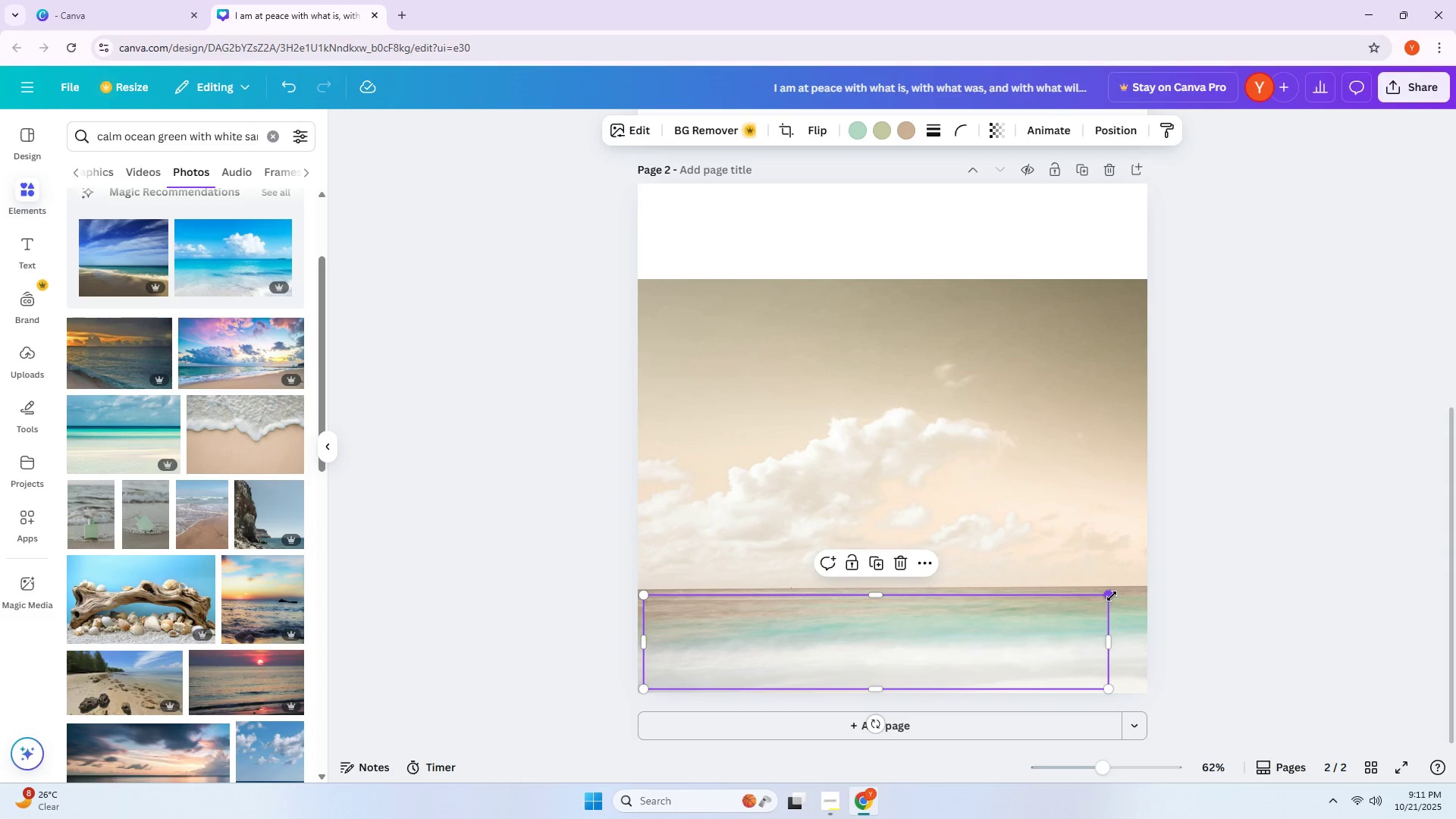 
left_click_drag(start_coordinate=[1112, 596], to_coordinate=[1149, 589])
 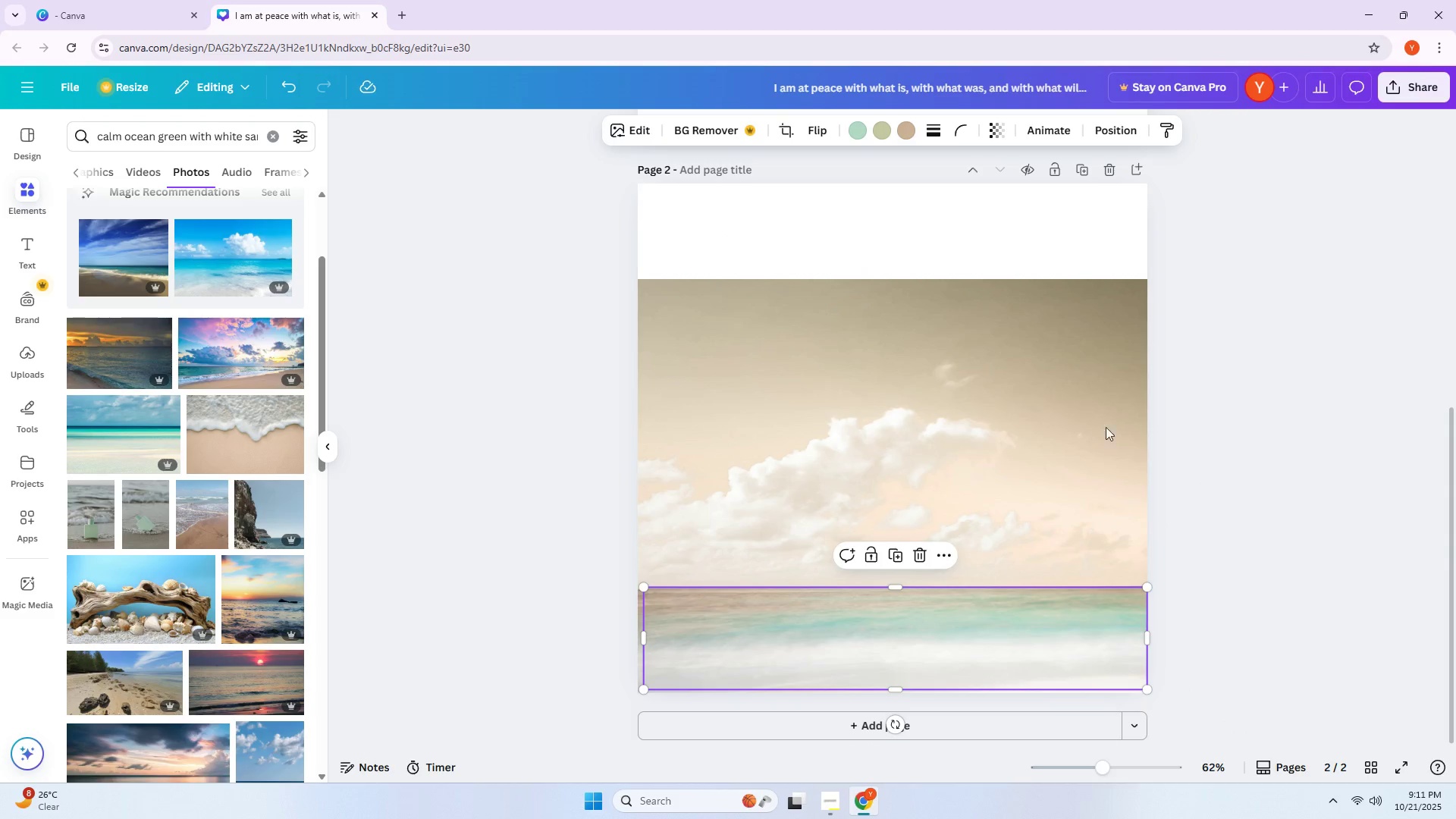 
left_click([1082, 418])
 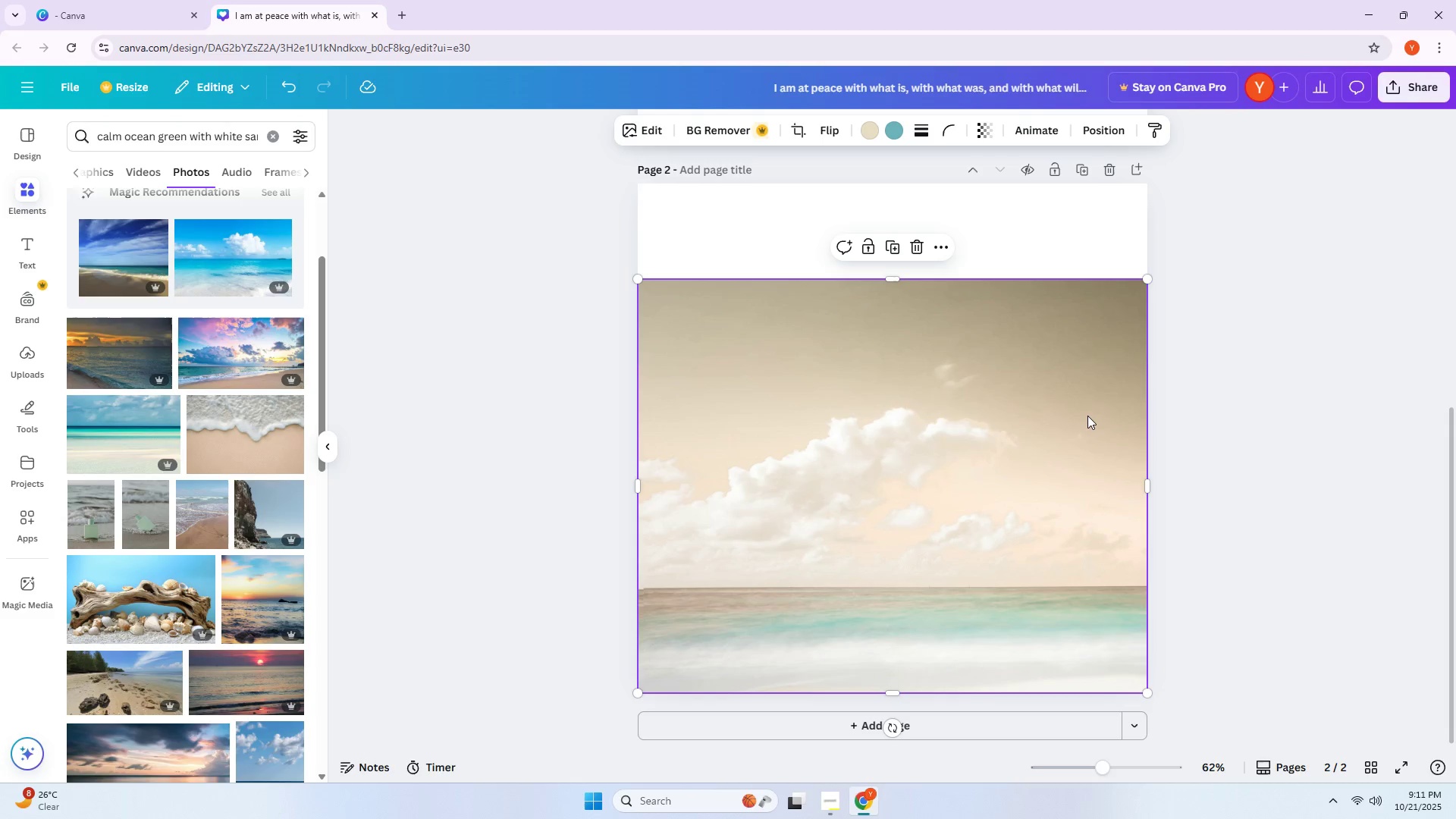 
left_click_drag(start_coordinate=[1076, 413], to_coordinate=[1073, 338])
 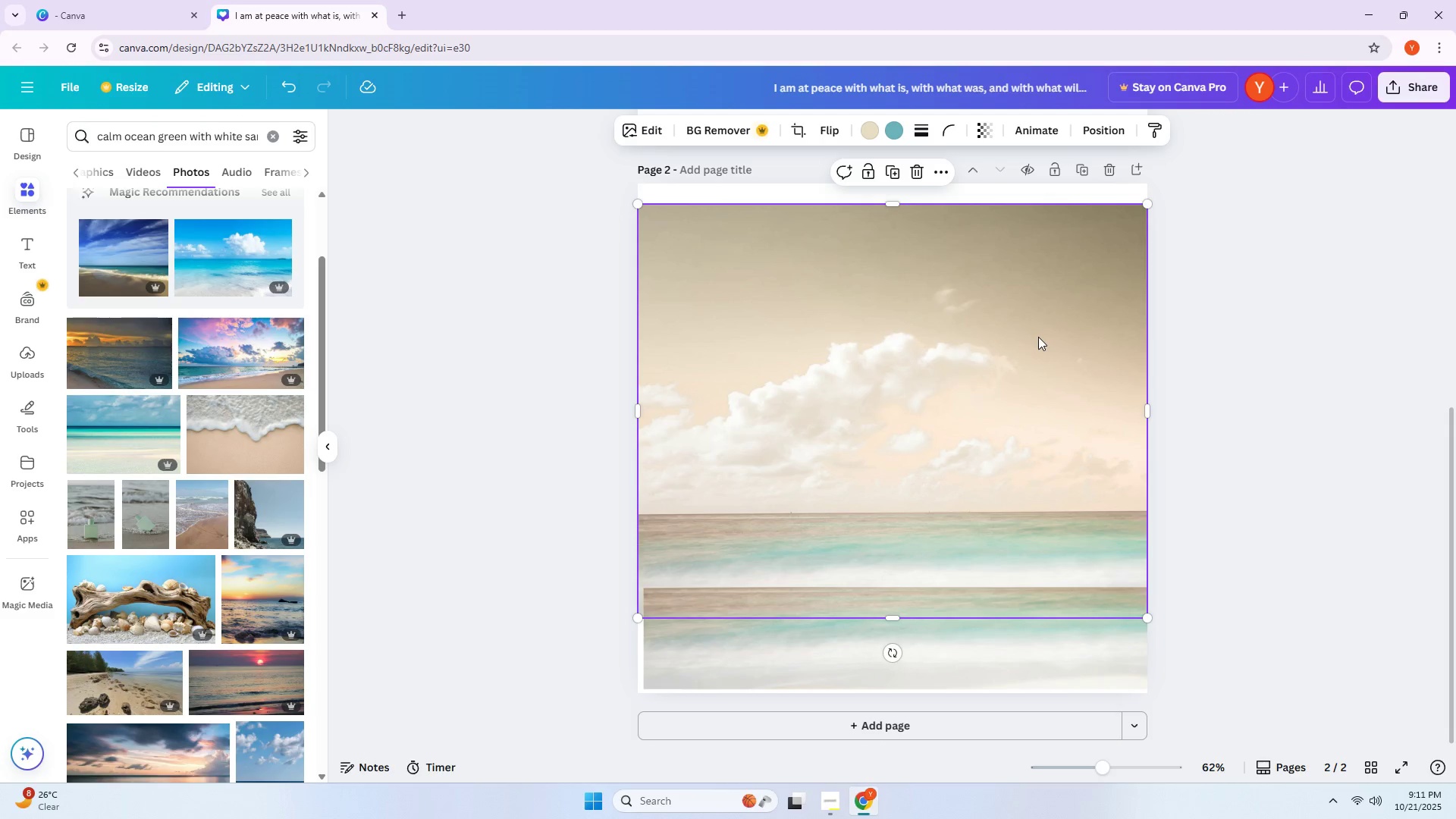 
left_click_drag(start_coordinate=[1042, 360], to_coordinate=[1049, 349])
 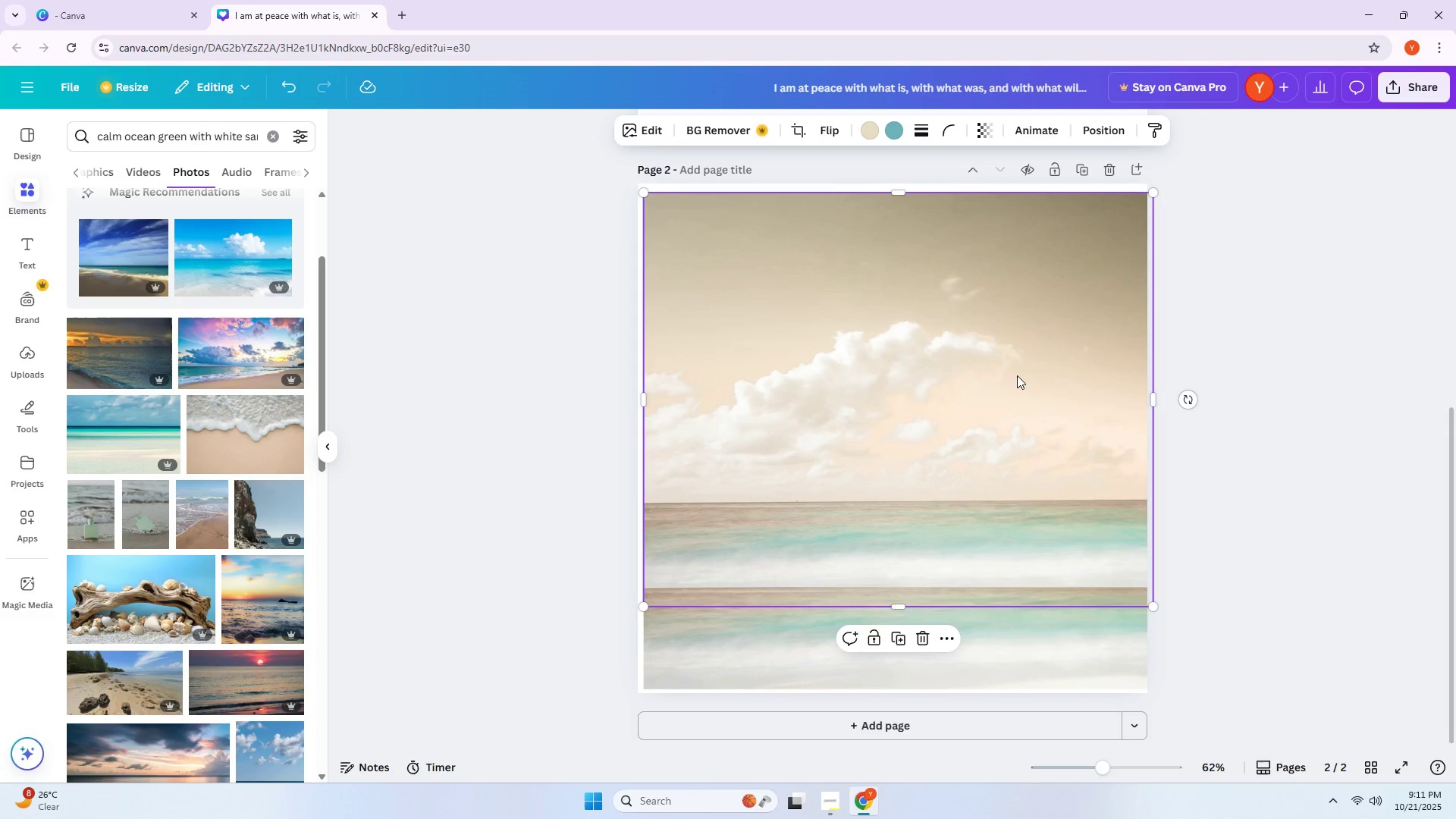 
left_click_drag(start_coordinate=[1015, 377], to_coordinate=[1006, 369])
 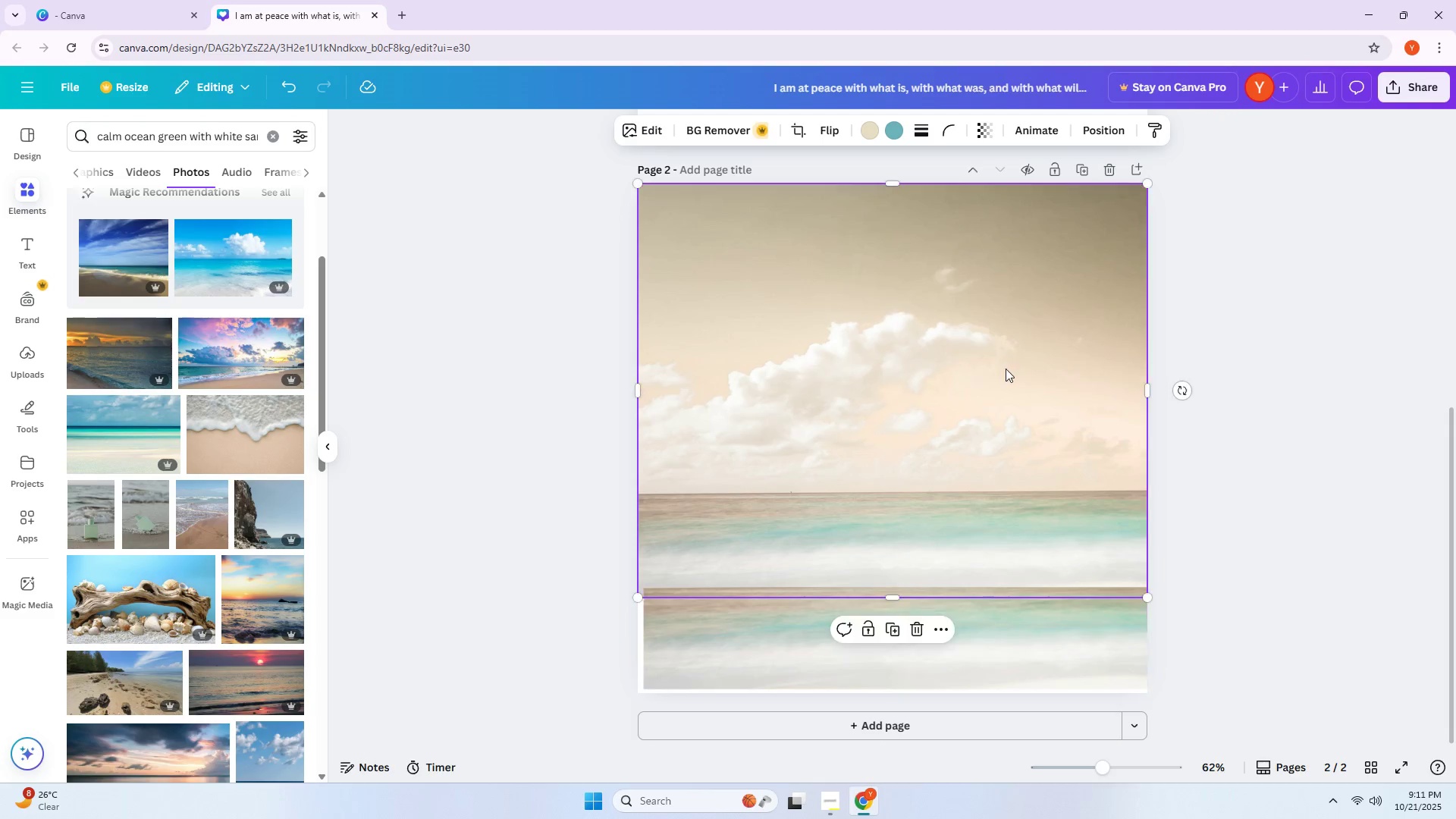 
double_click([1006, 369])
 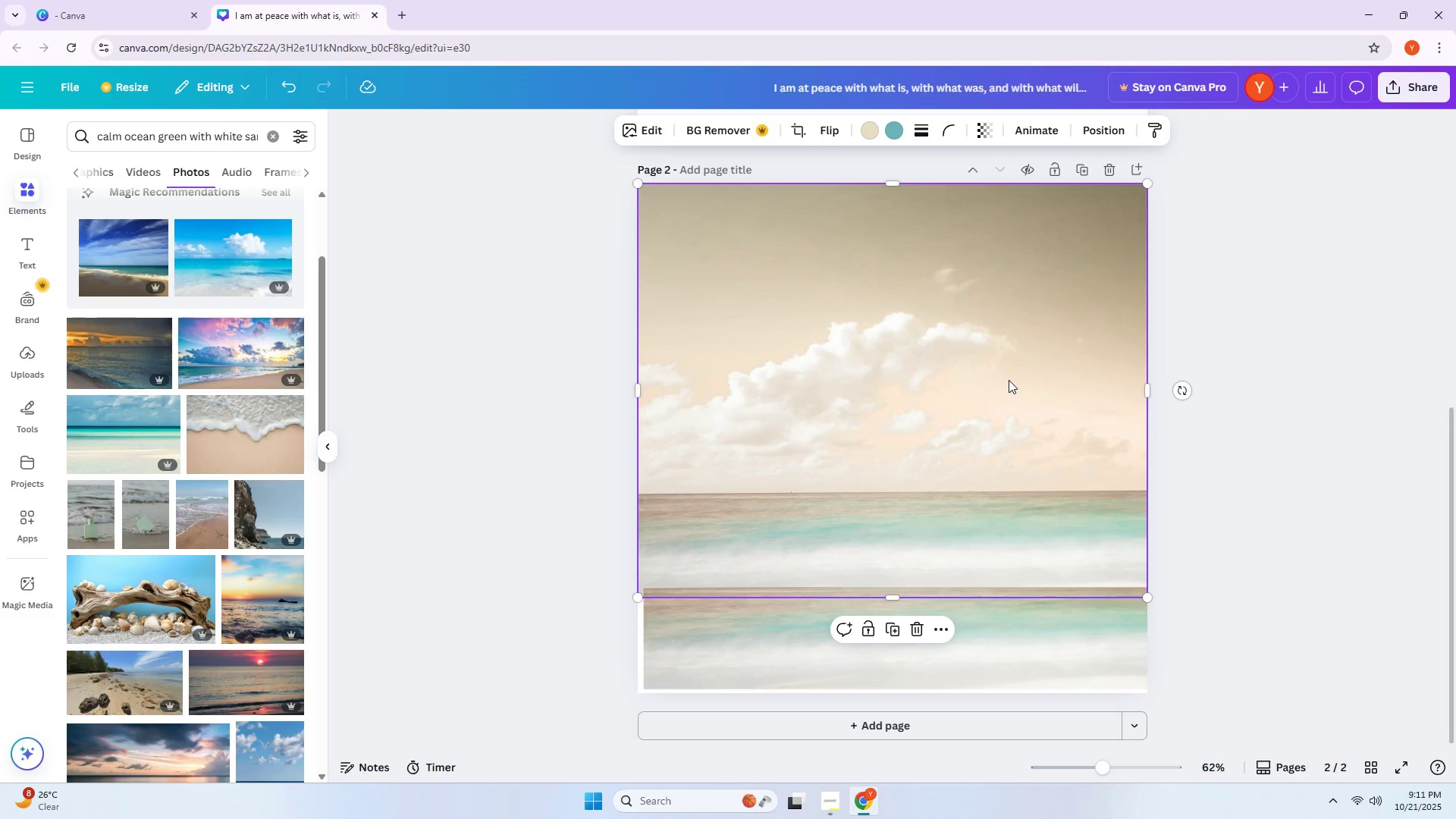 
left_click_drag(start_coordinate=[1009, 380], to_coordinate=[1017, 383])
 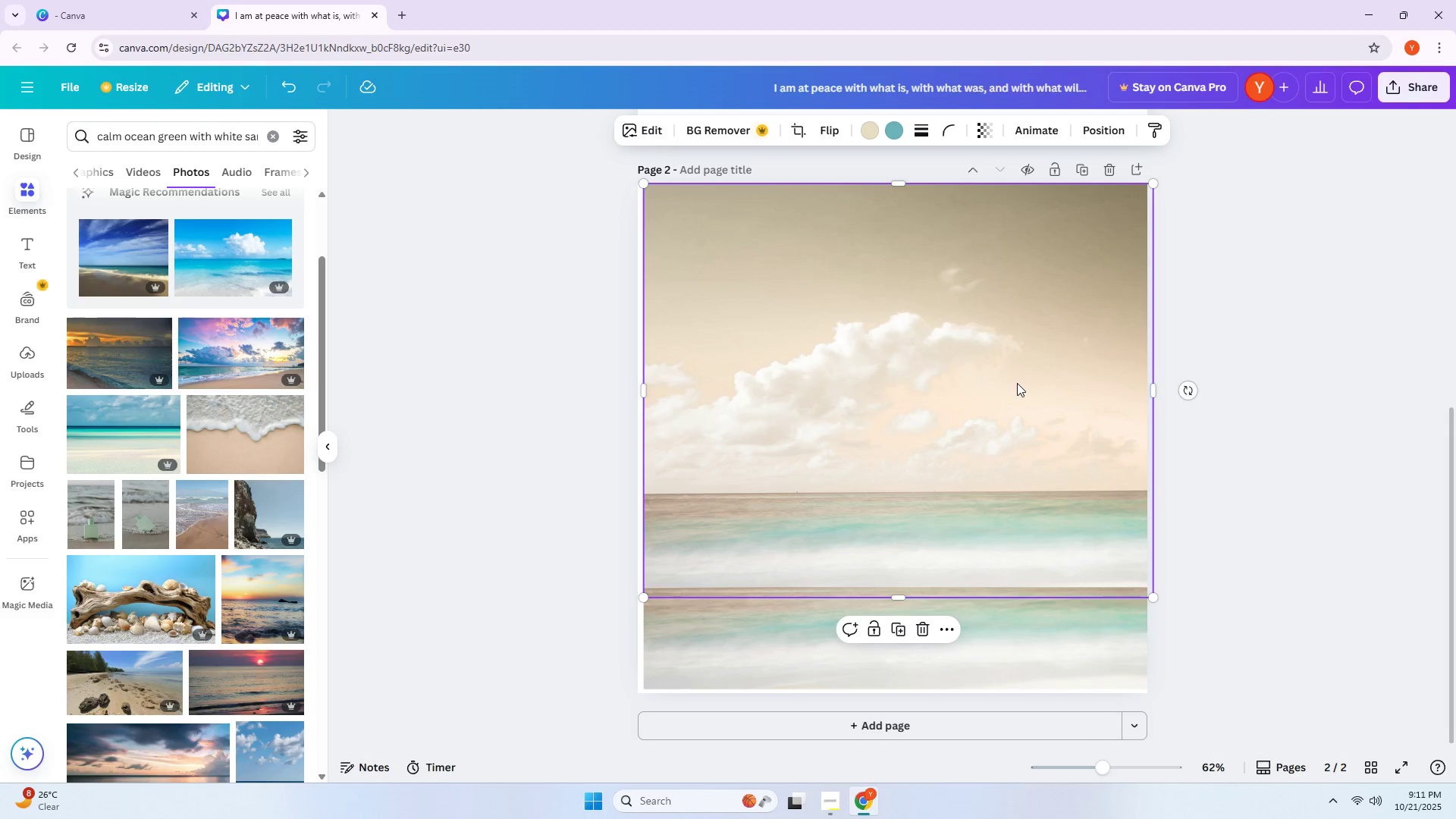 
key(PrintScreen)
 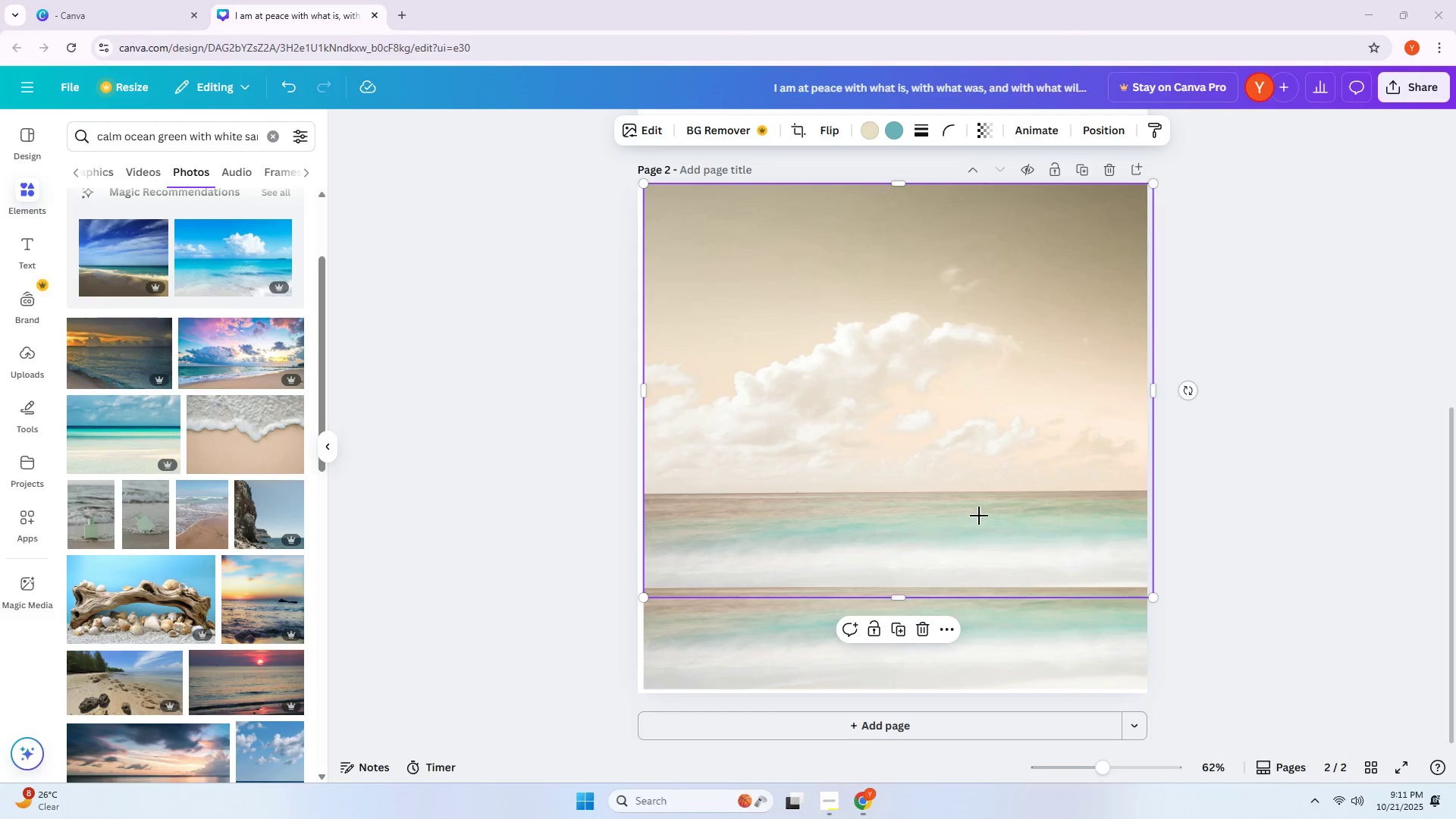 
left_click([977, 513])
 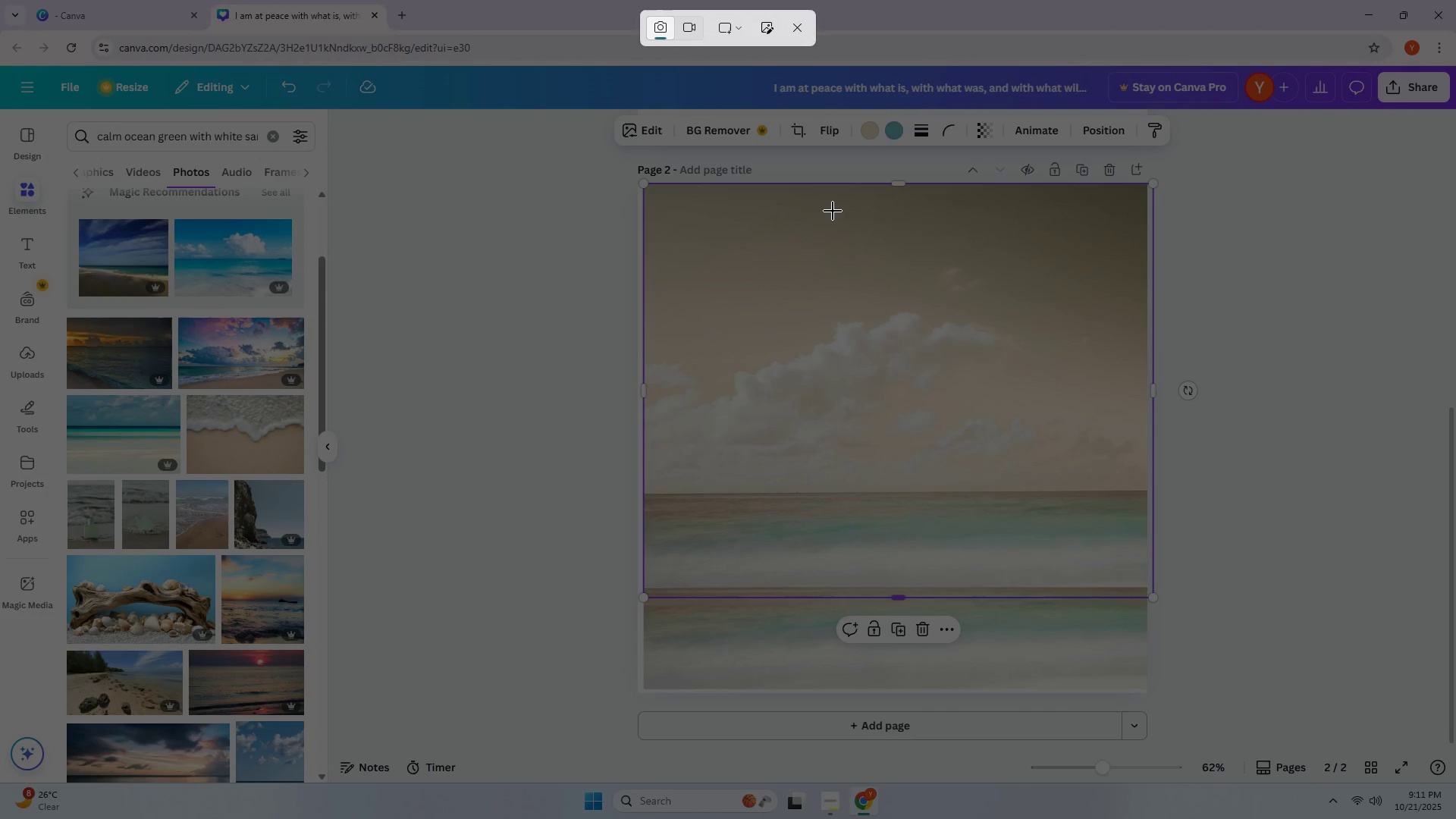 
left_click([801, 34])
 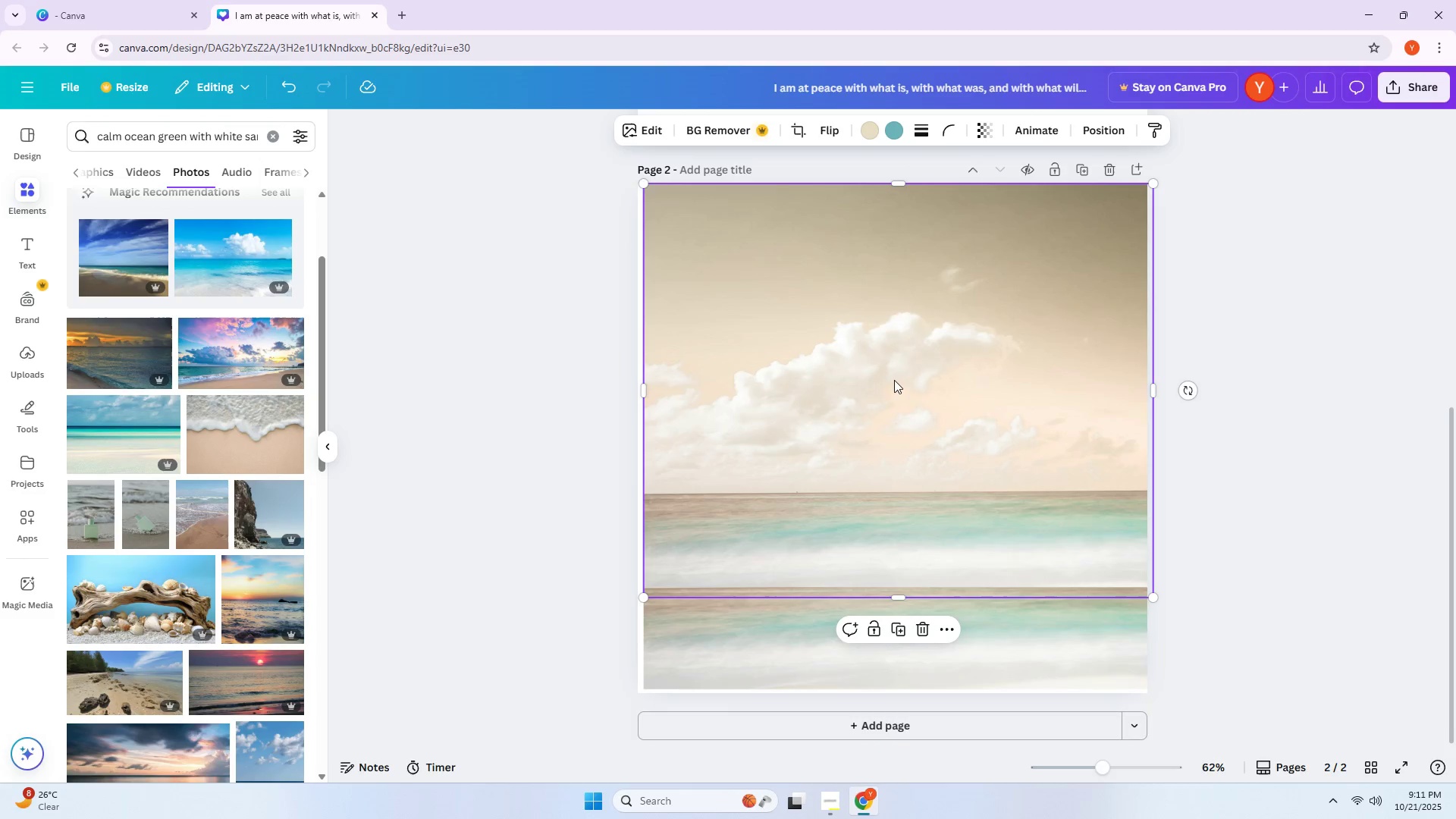 
key(Delete)
 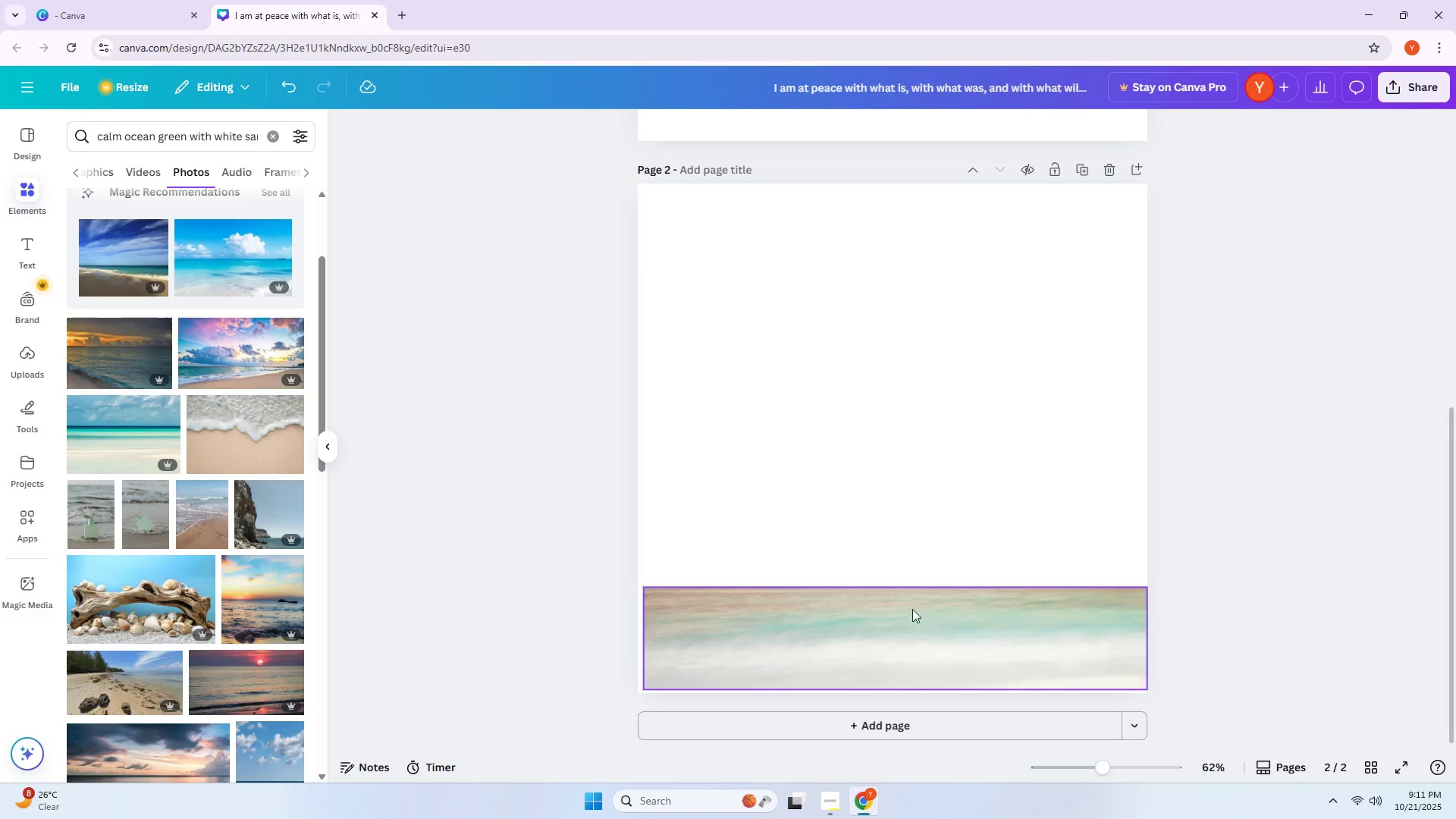 
left_click_drag(start_coordinate=[912, 611], to_coordinate=[907, 604])
 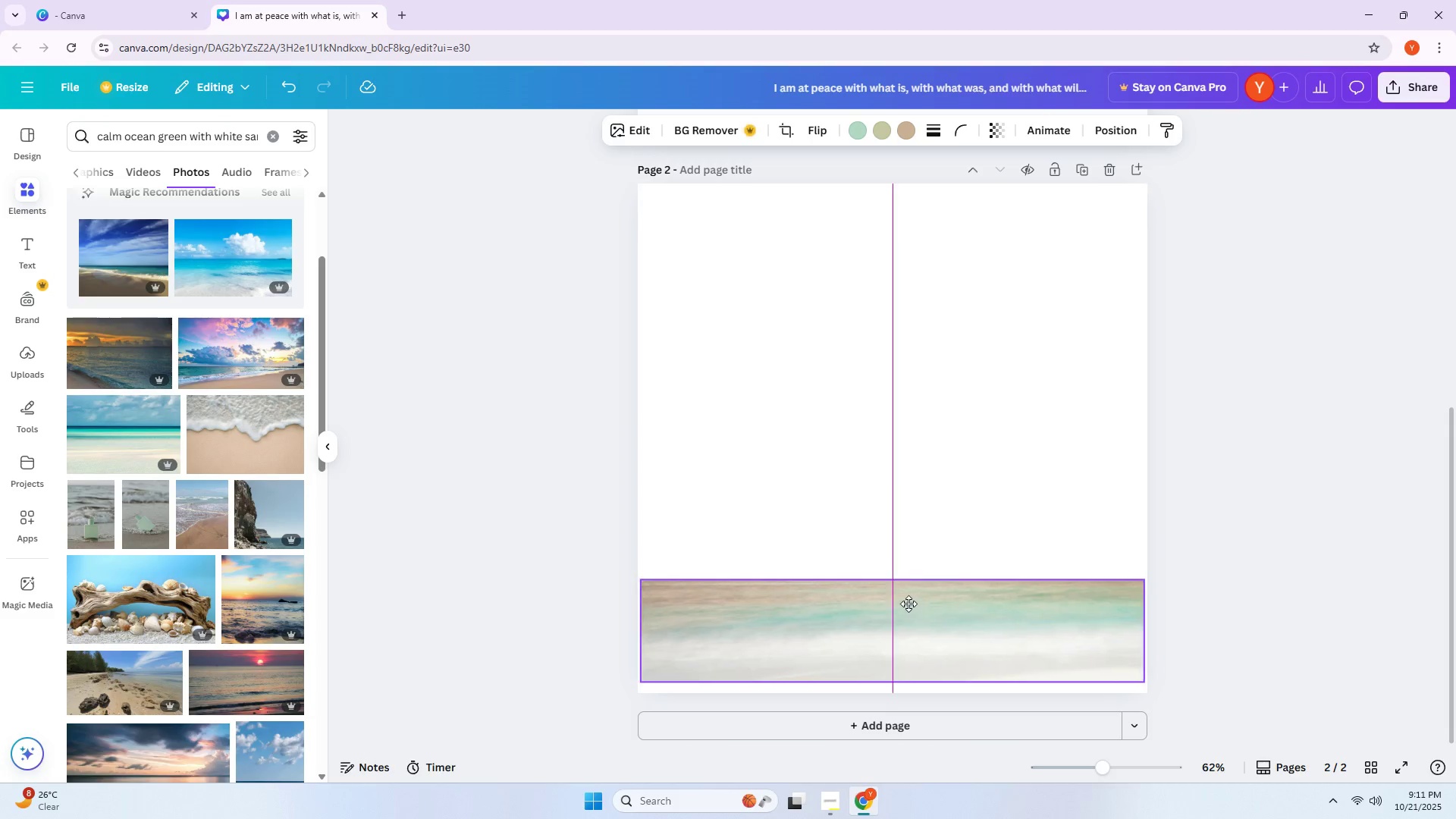 
left_click_drag(start_coordinate=[907, 601], to_coordinate=[911, 590])
 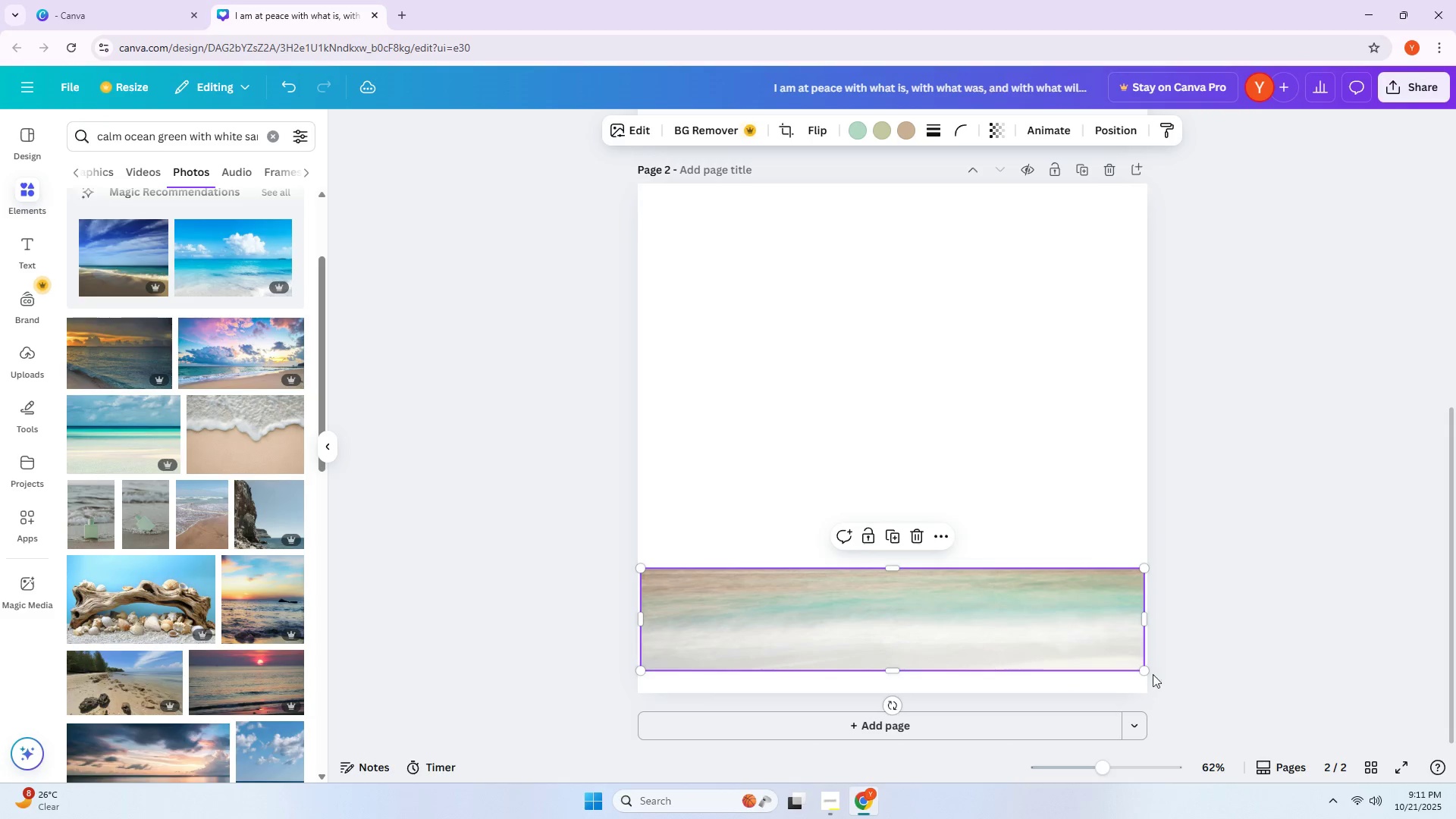 
left_click_drag(start_coordinate=[1145, 674], to_coordinate=[1150, 682])
 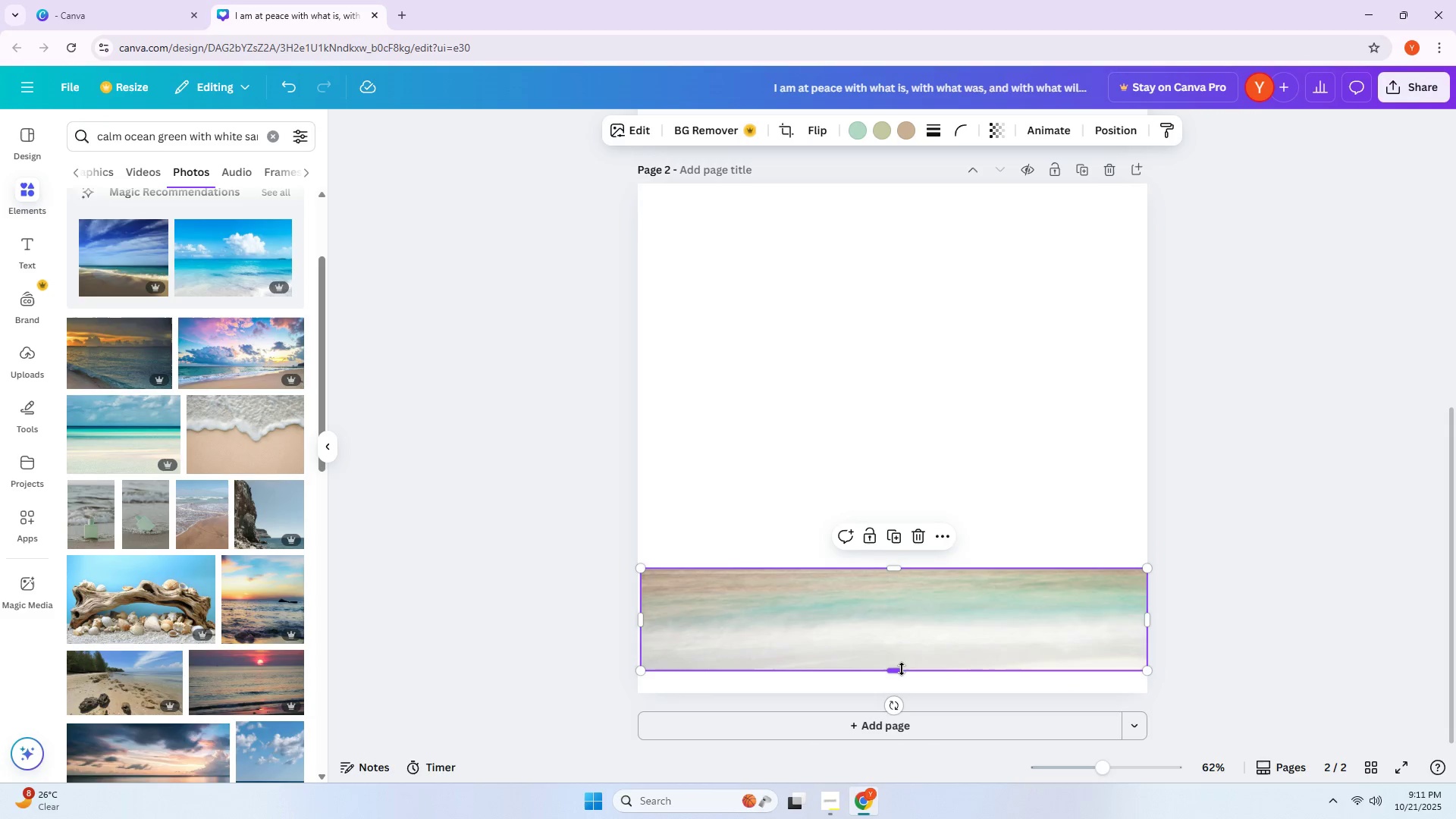 
left_click_drag(start_coordinate=[902, 669], to_coordinate=[905, 695])
 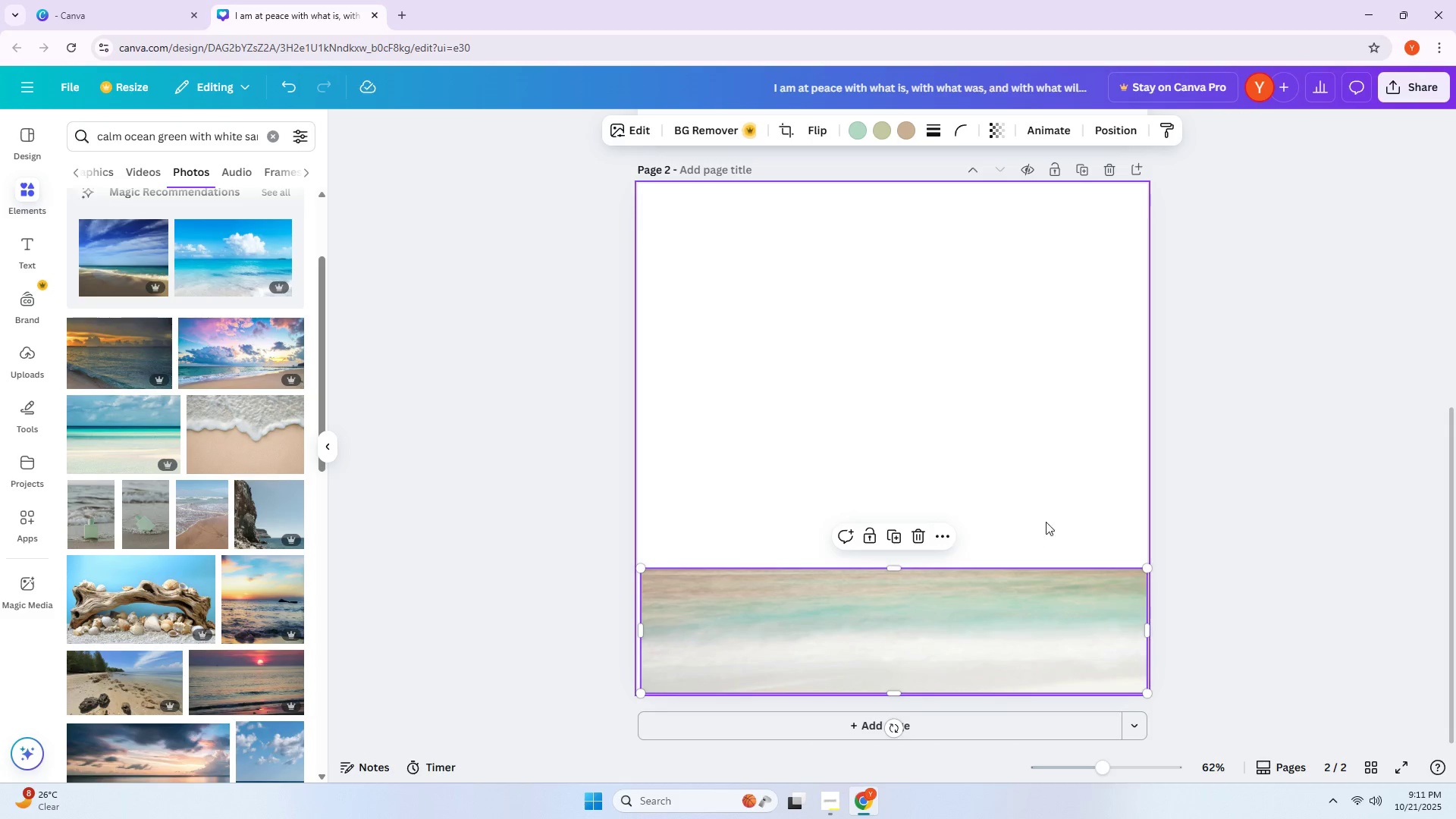 
key(Control+Z)
 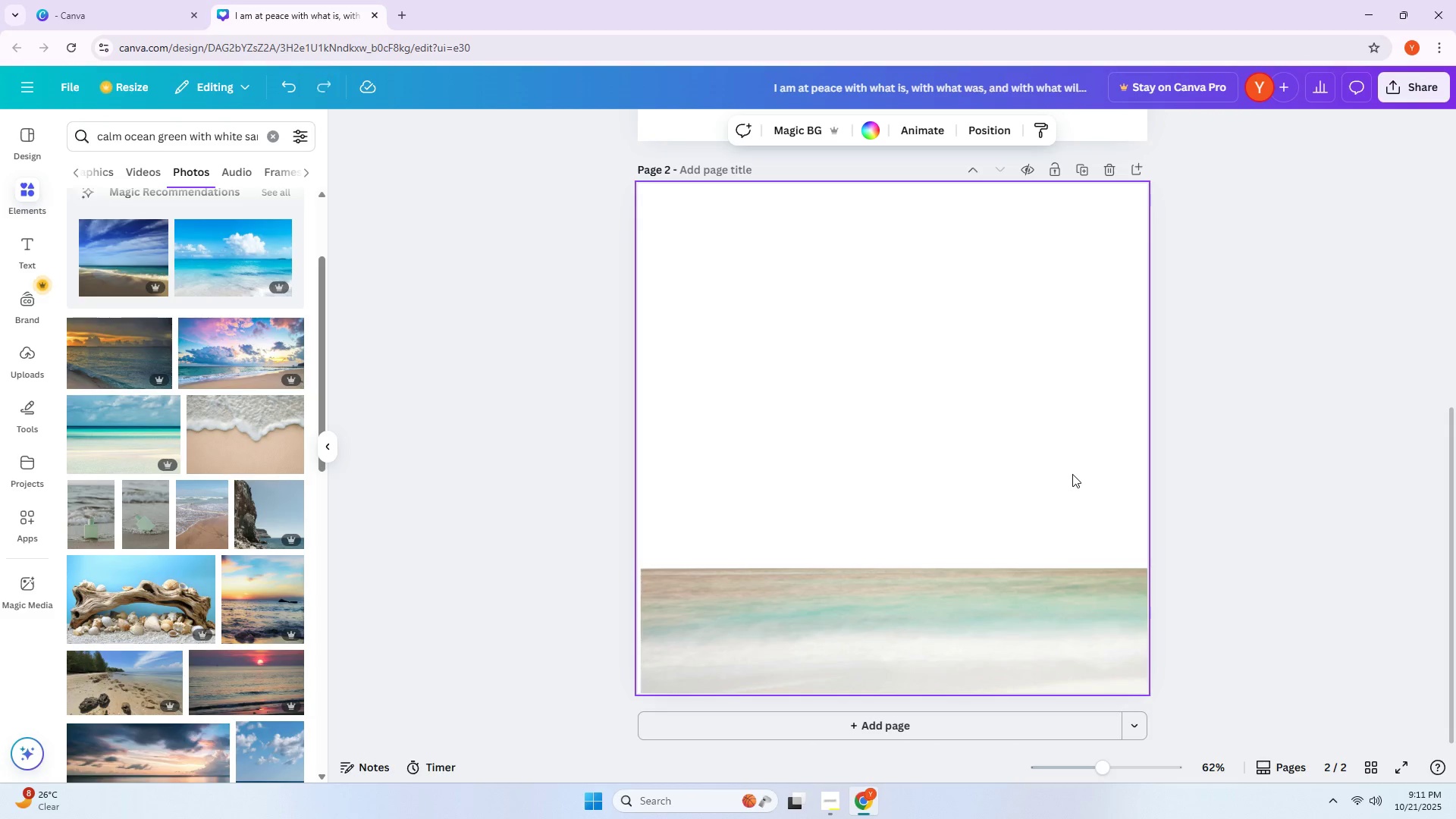 
key(Control+Z)
 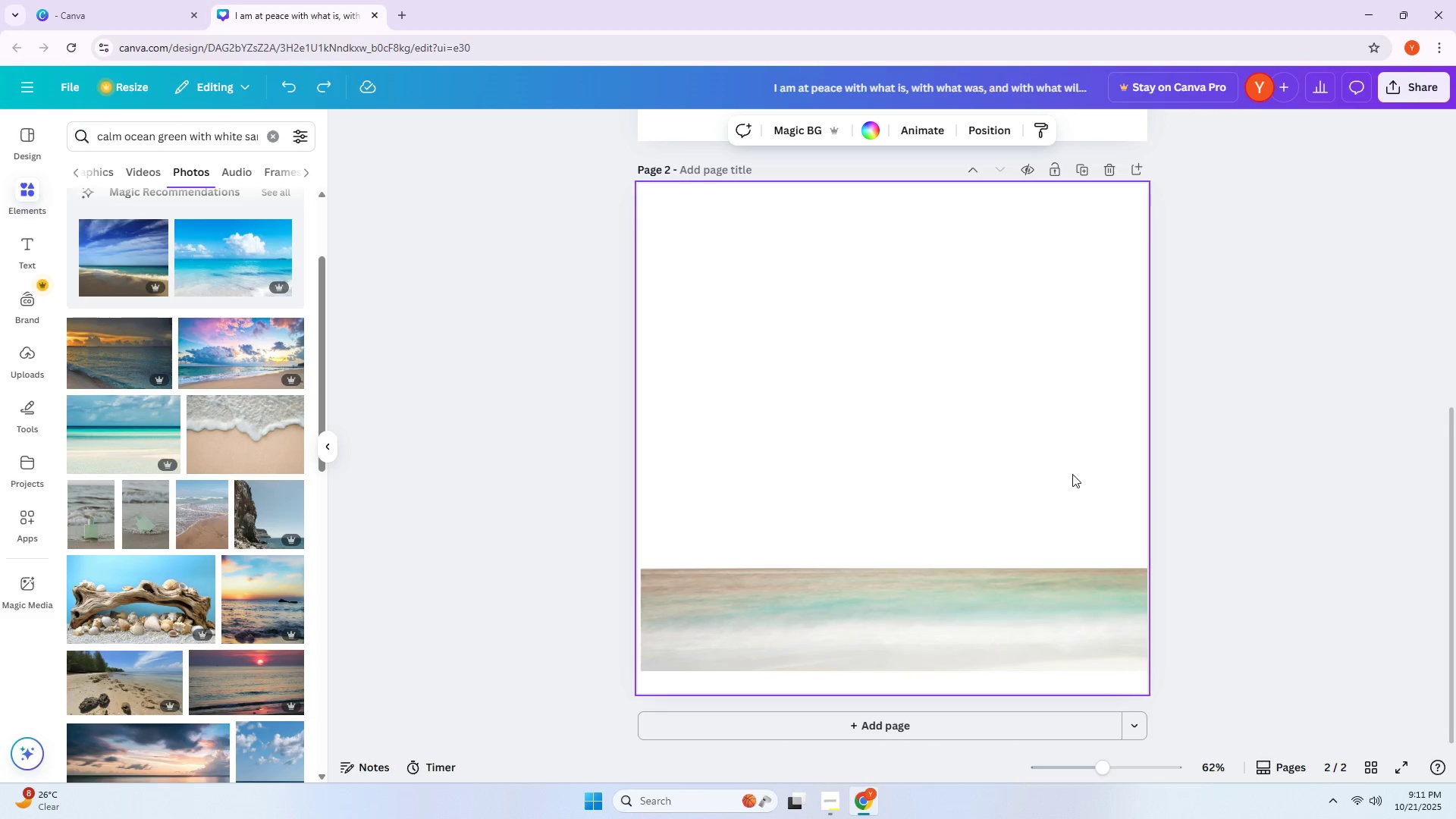 
key(Control+Z)
 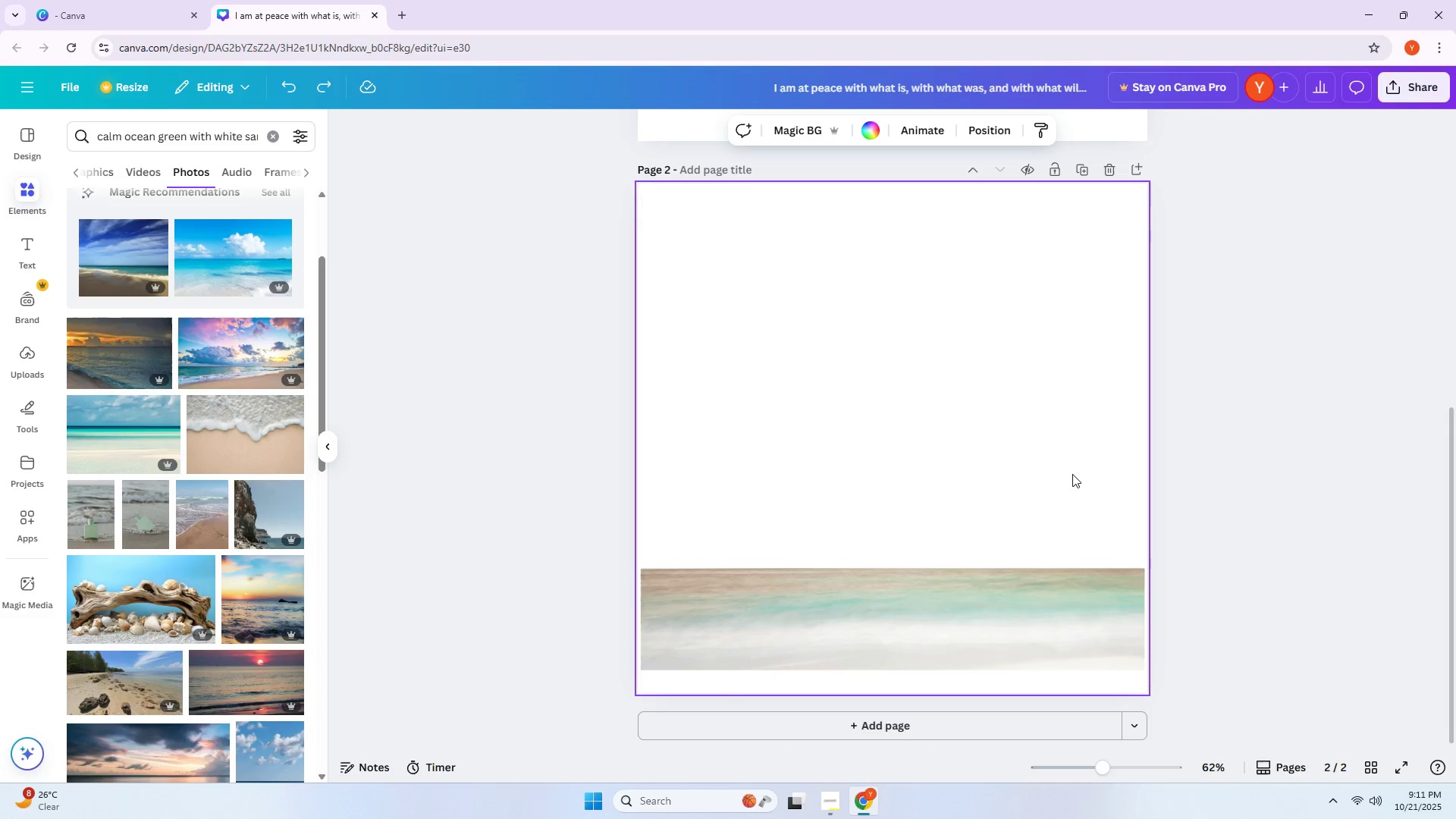 
key(Control+Z)
 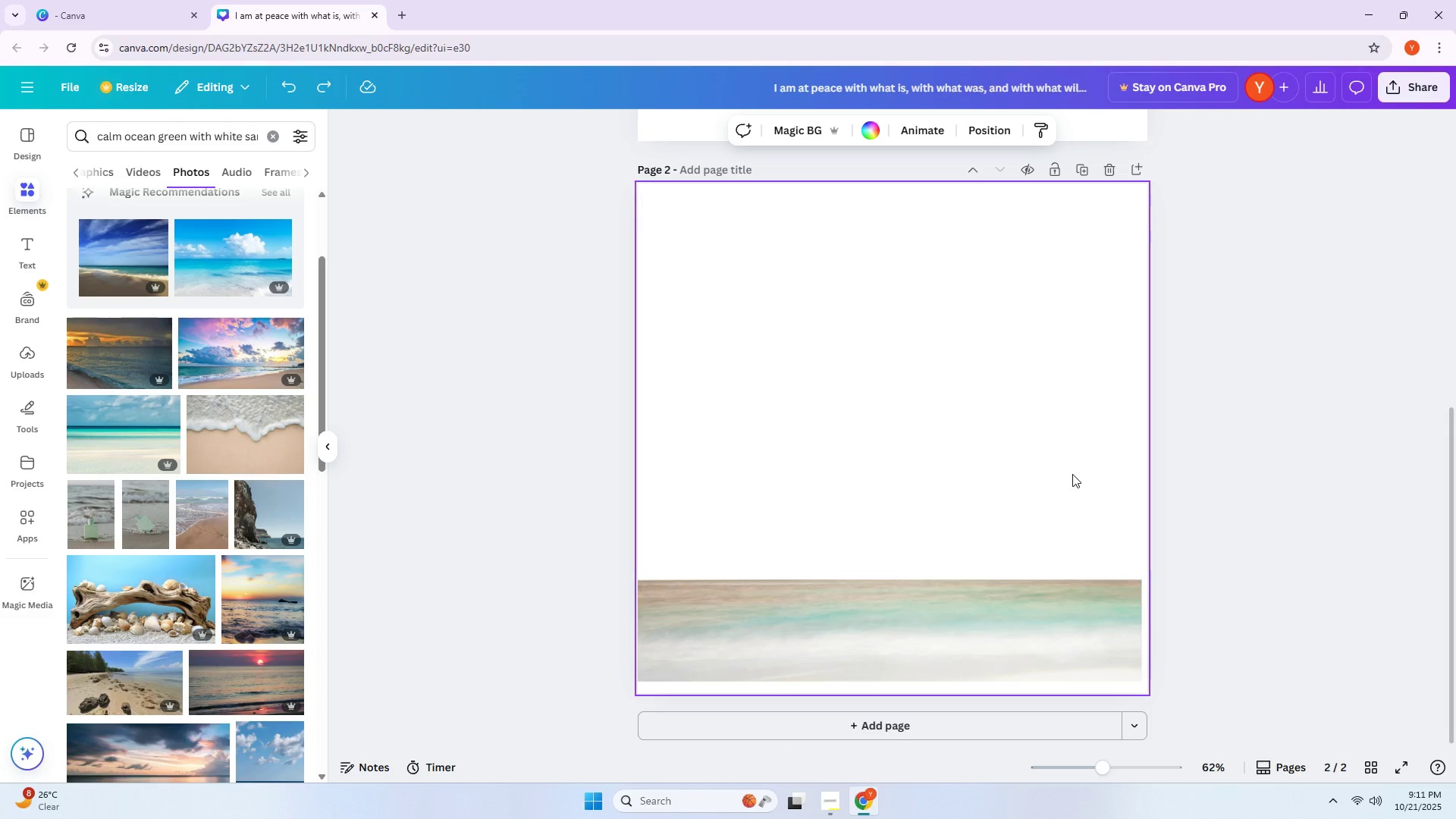 
key(Control+Z)
 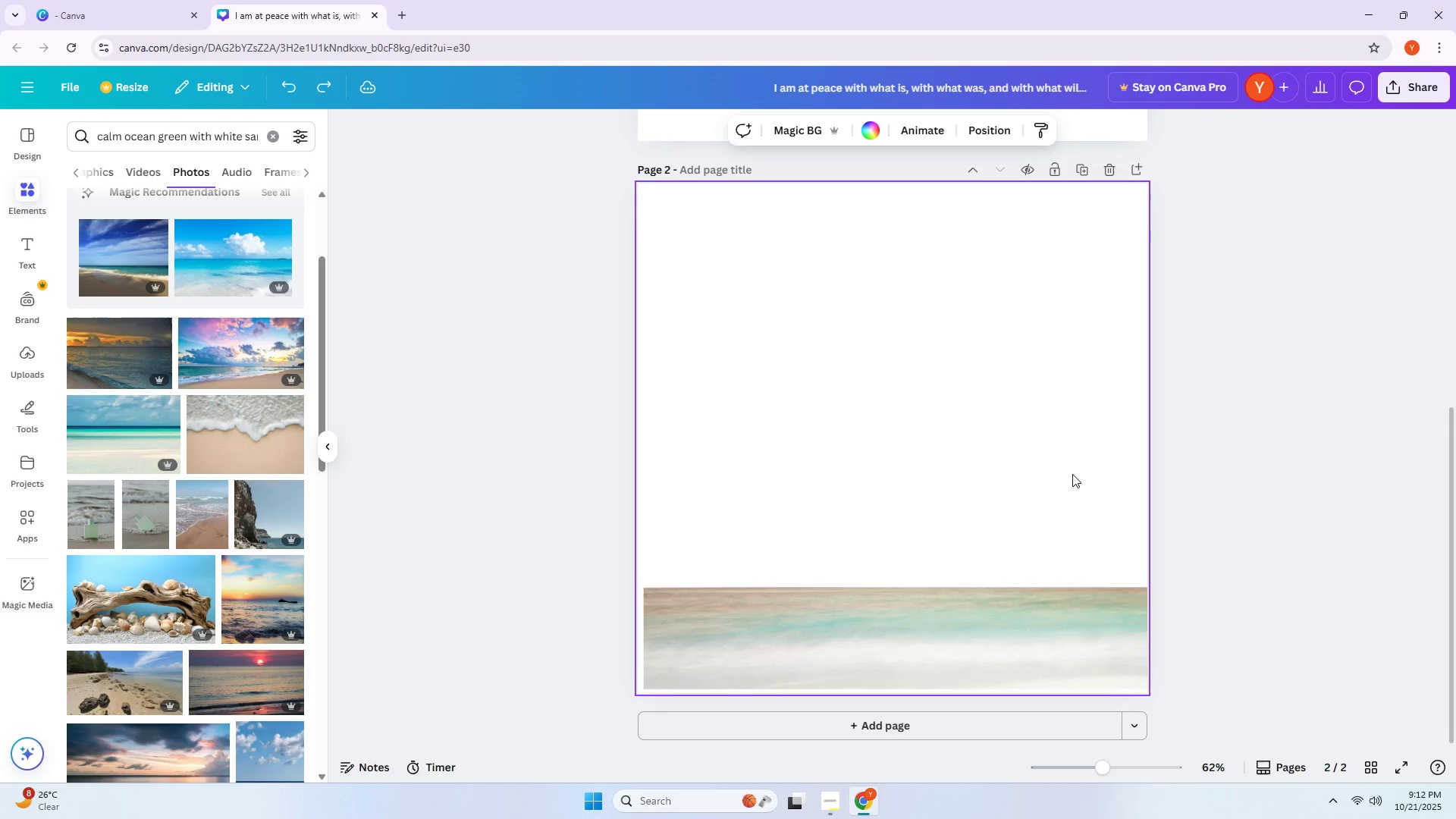 
key(Control+Z)
 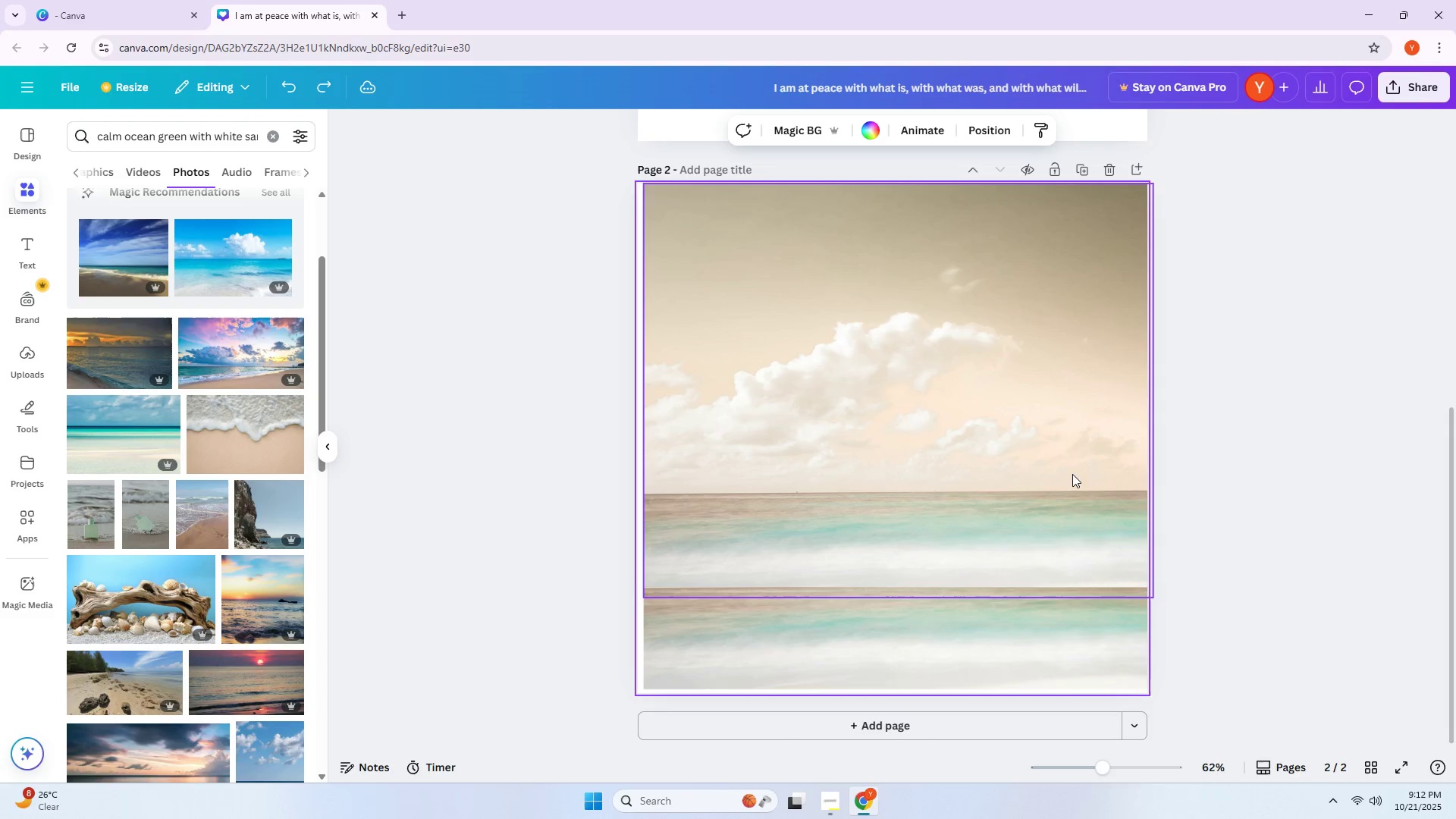 
key(Control+Z)
 